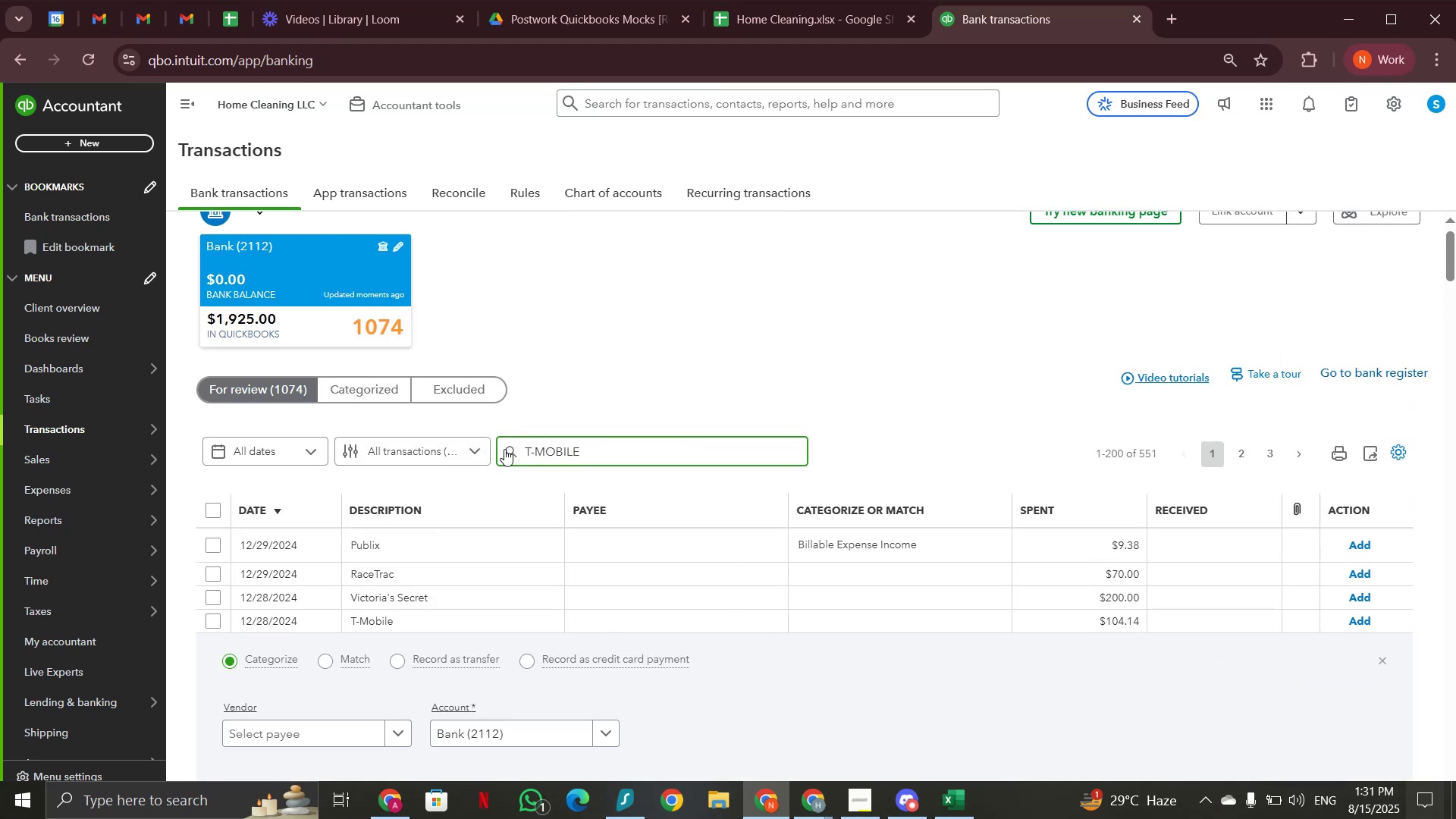 
left_click([513, 450])
 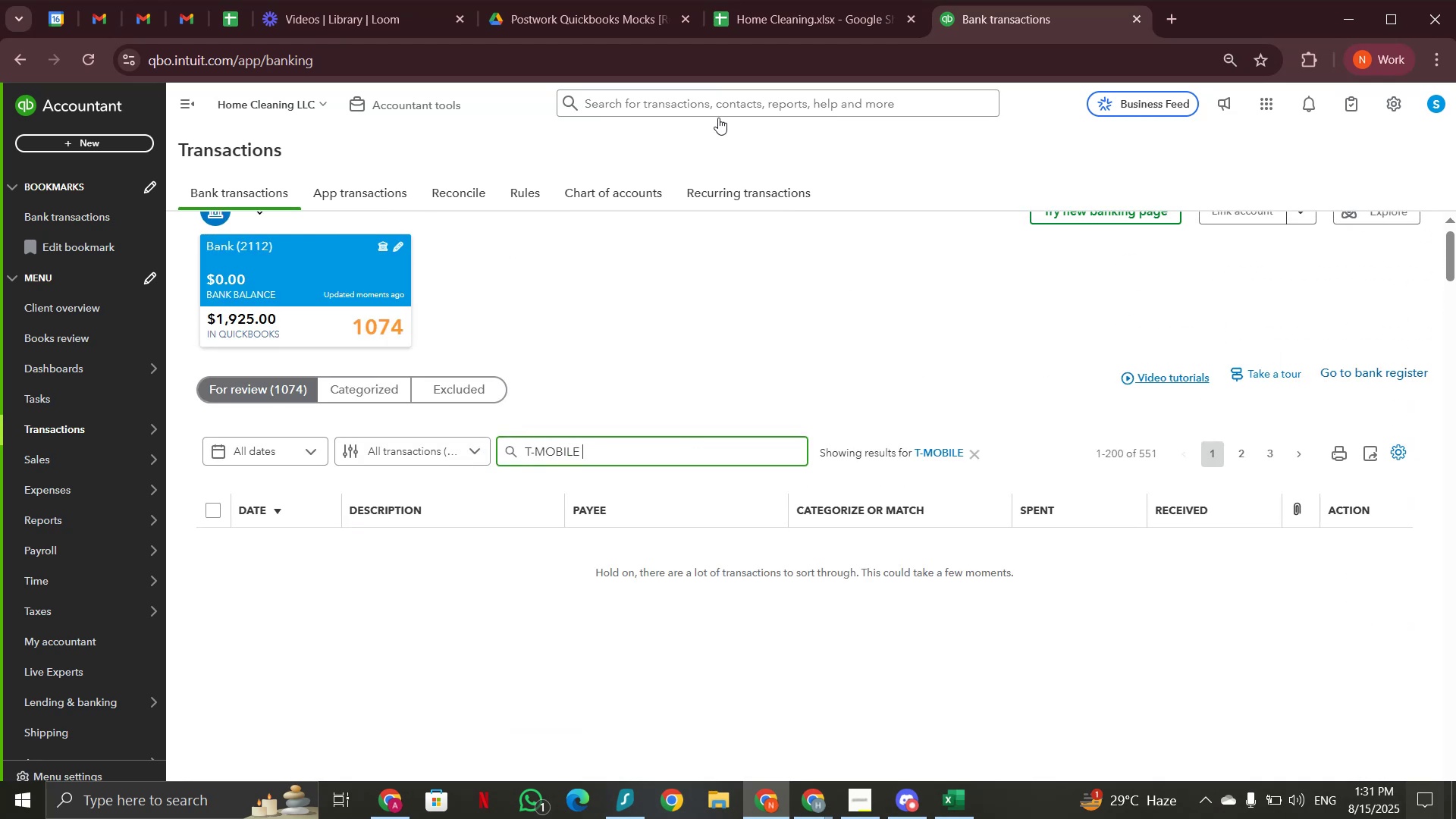 
left_click([807, 14])
 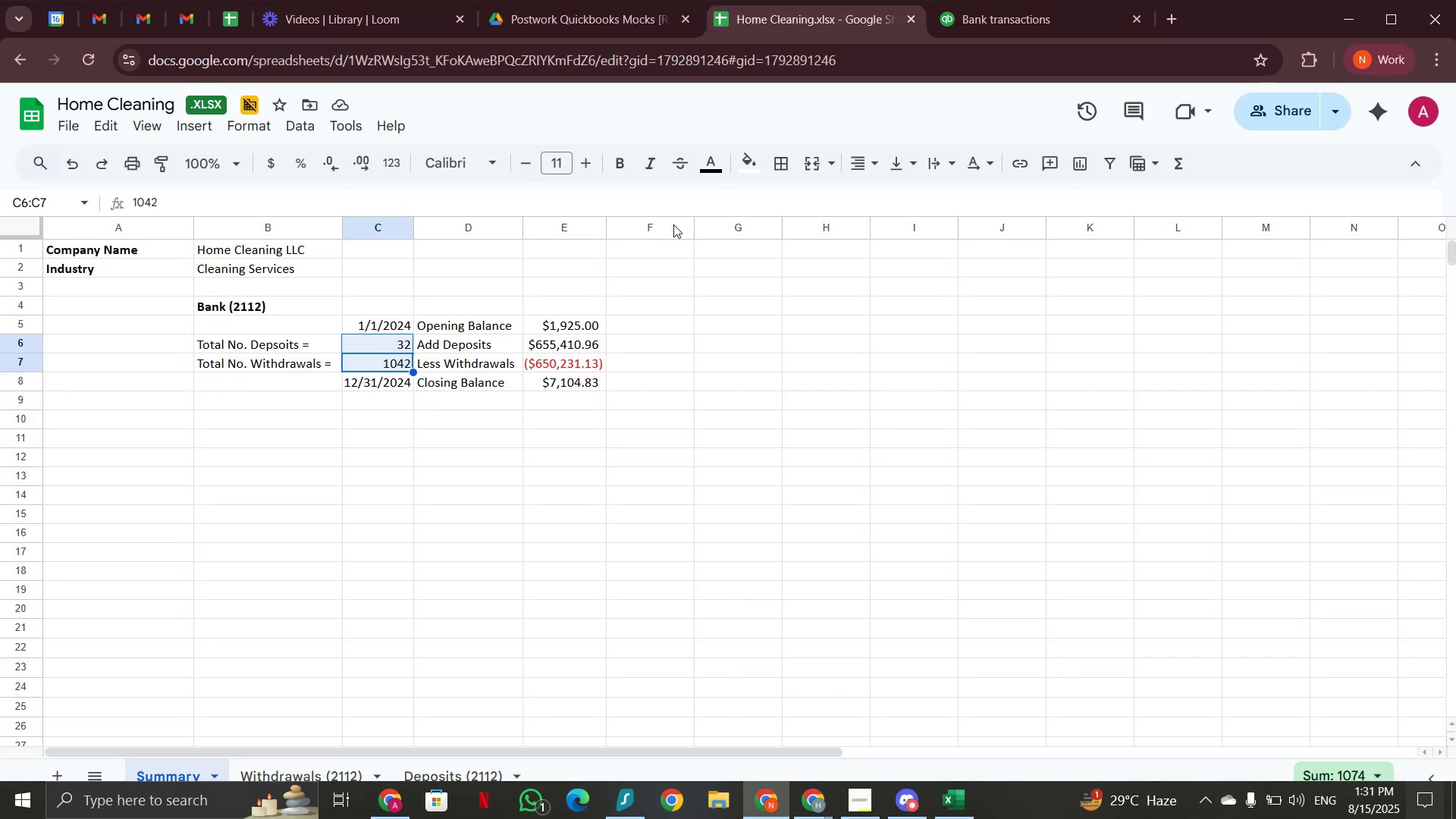 
scroll: coordinate [622, 328], scroll_direction: up, amount: 2.0
 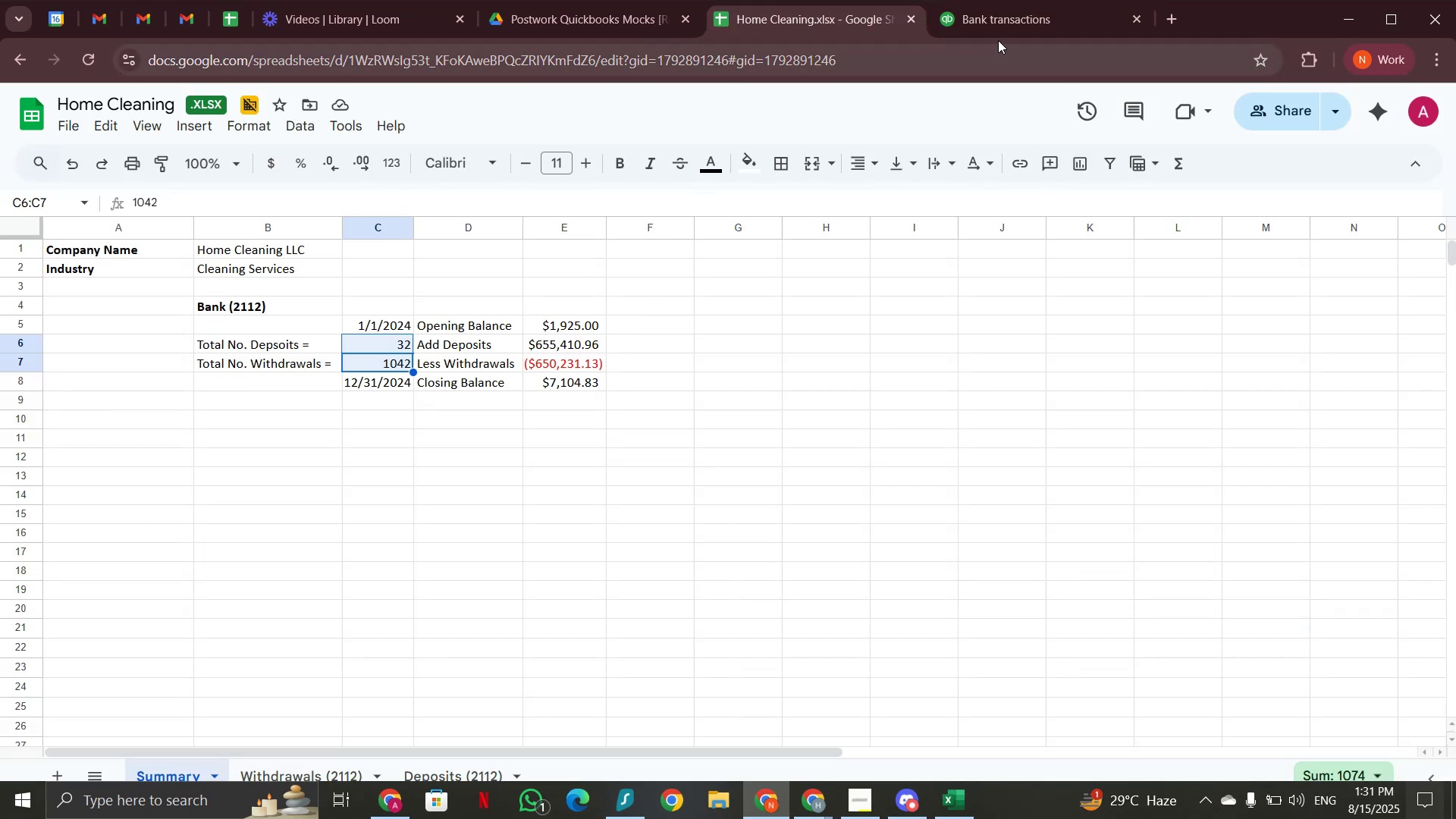 
left_click([998, 38])
 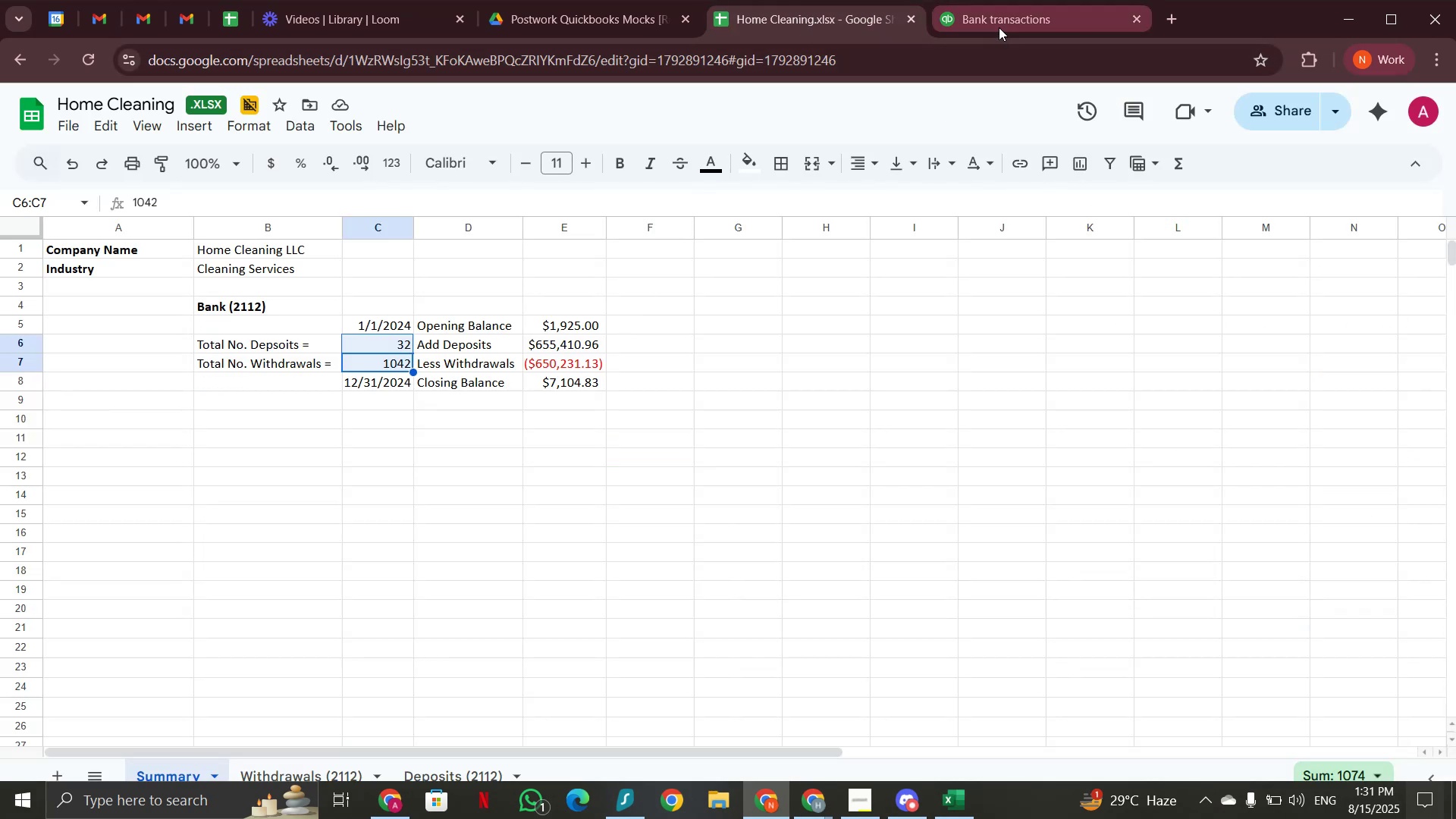 
double_click([999, 26])
 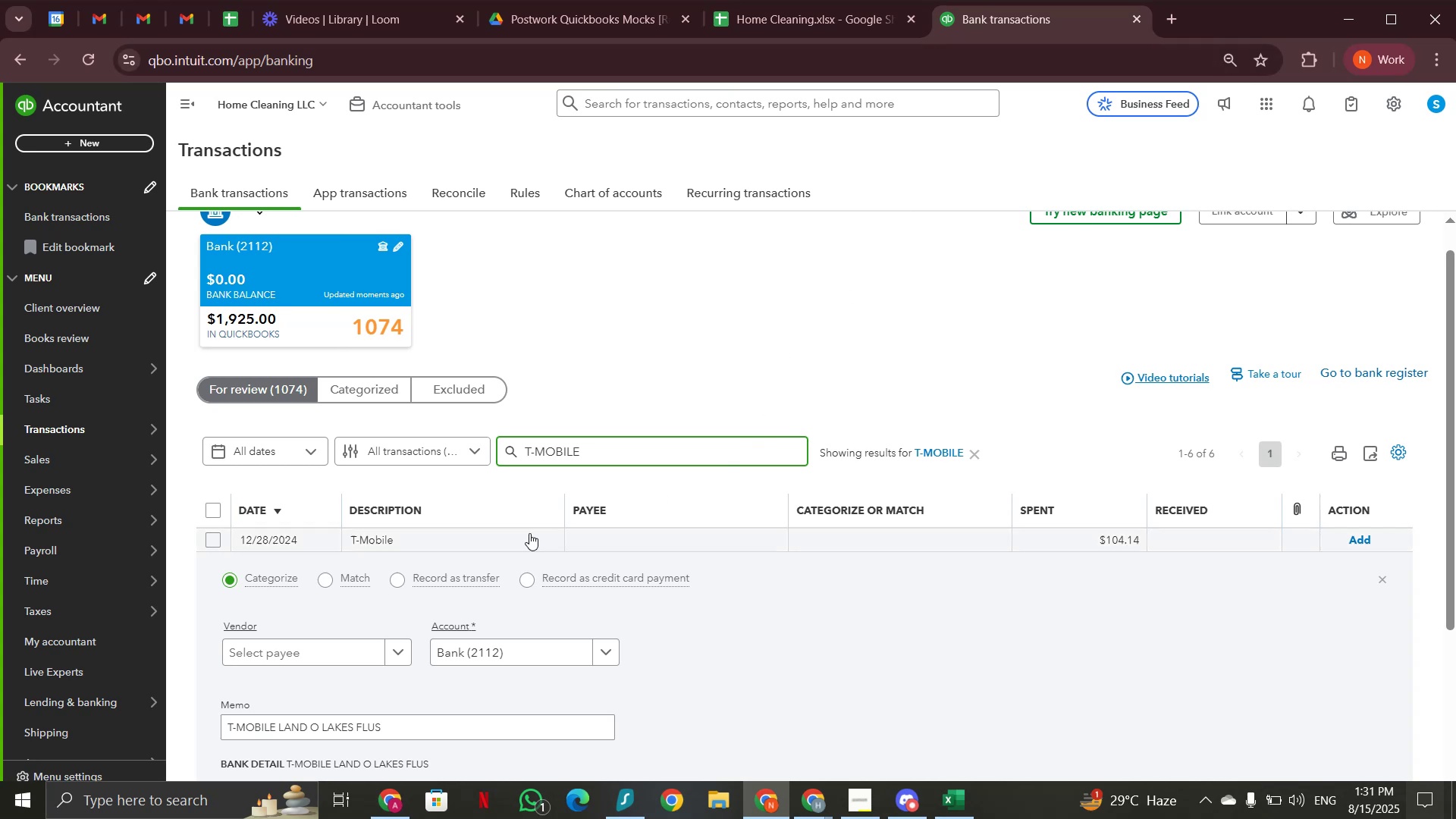 
left_click([525, 534])
 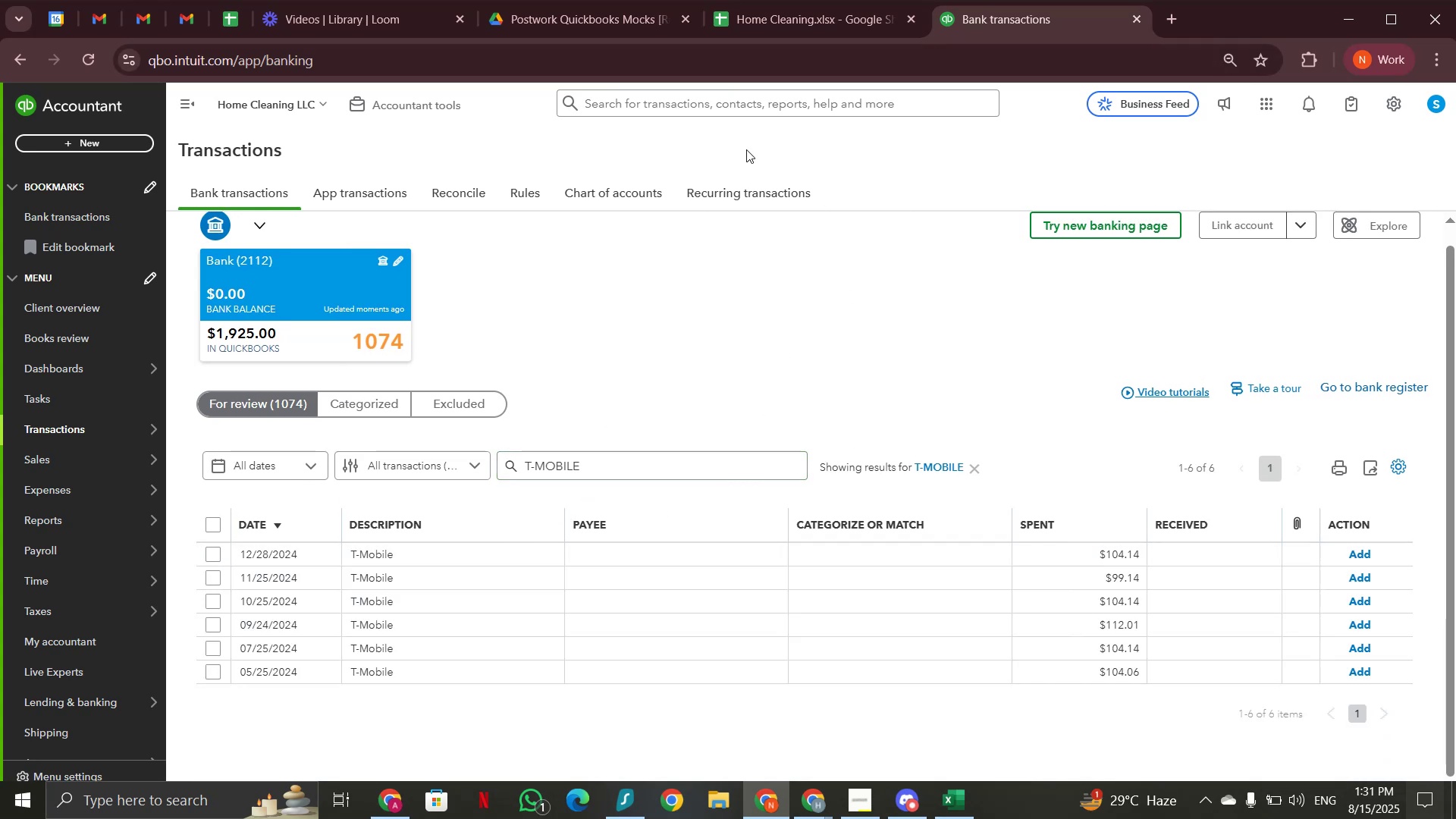 
left_click([1171, 15])
 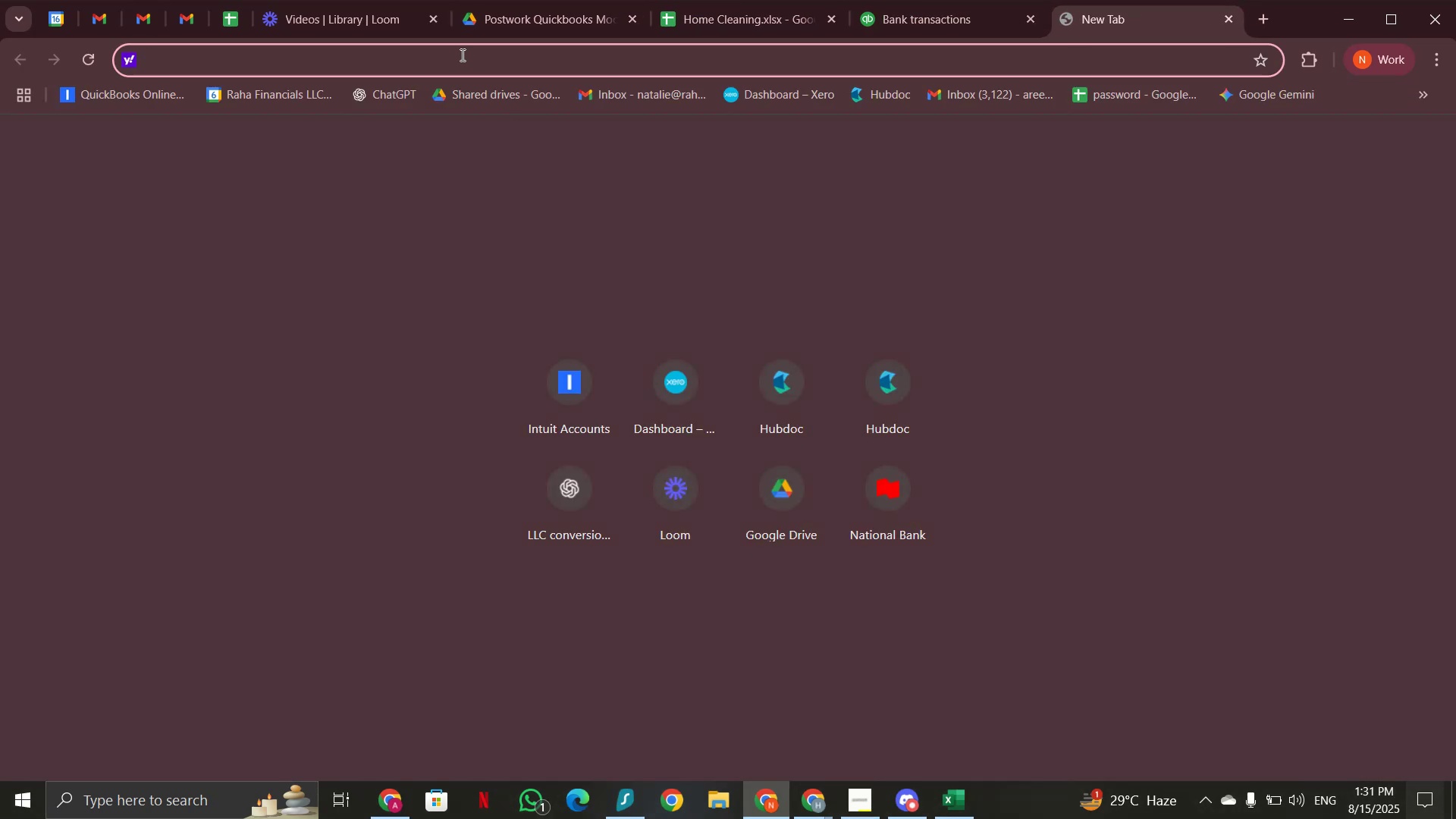 
left_click([461, 58])
 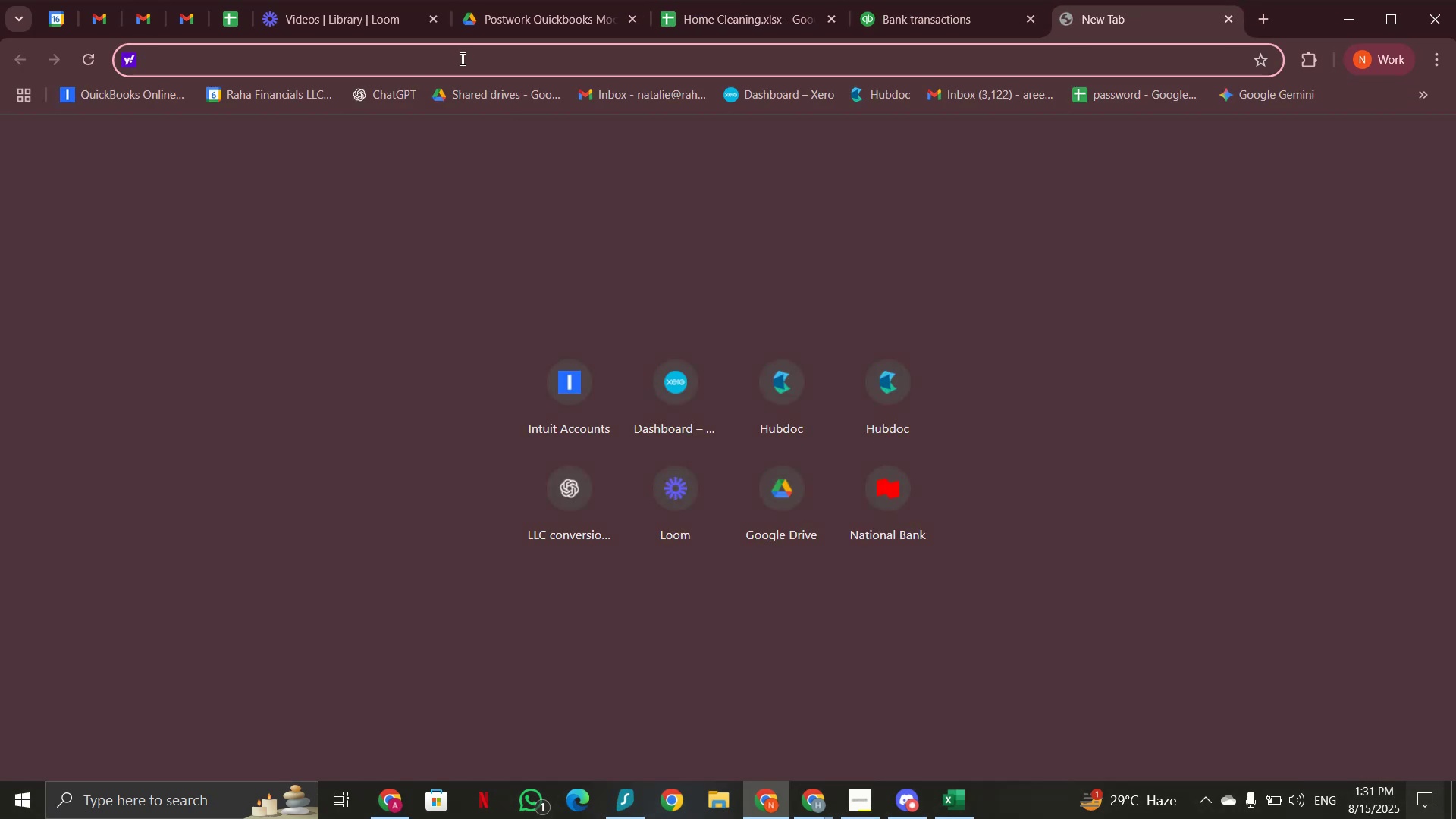 
key(Control+V)
 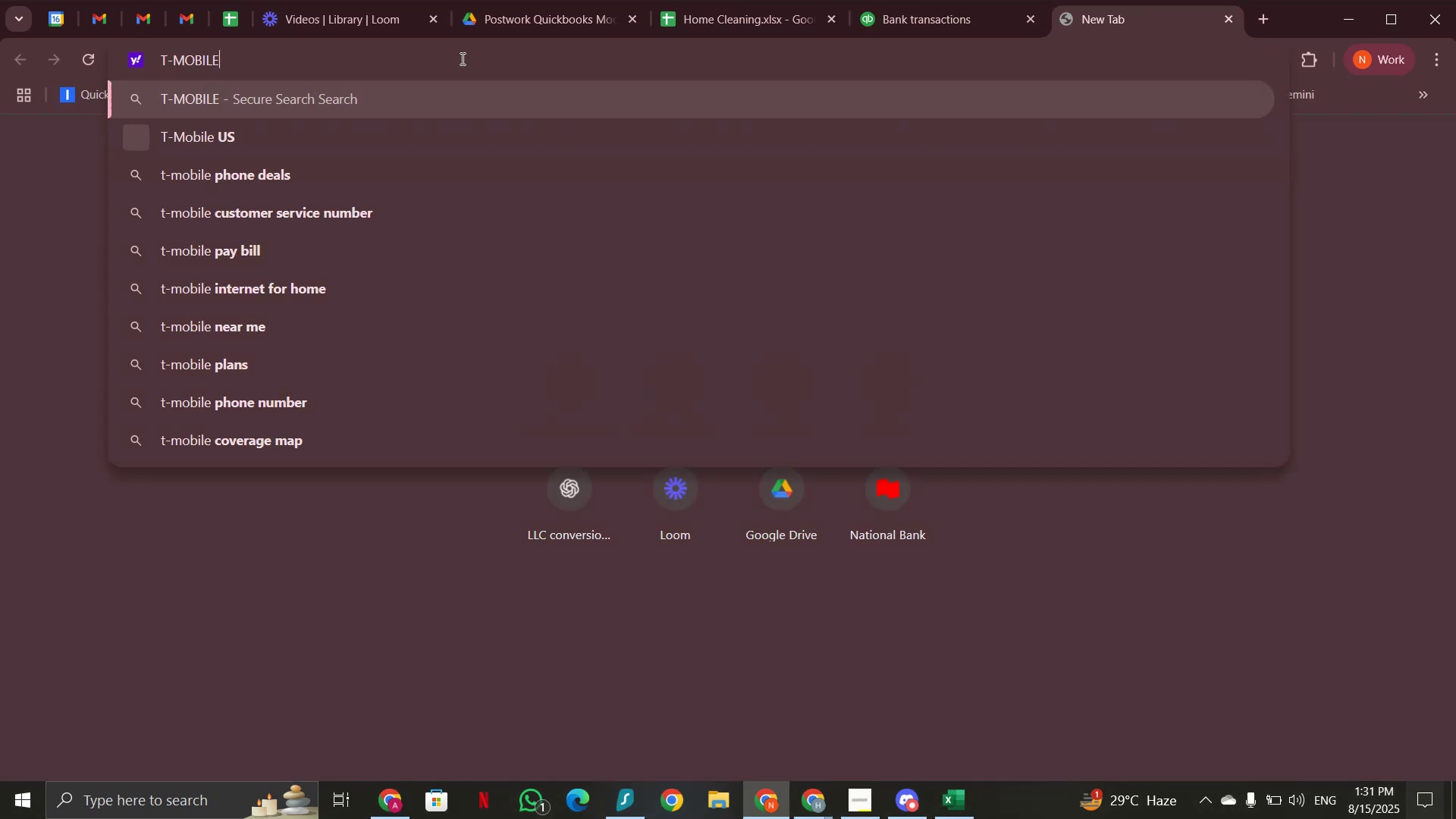 
key(Enter)
 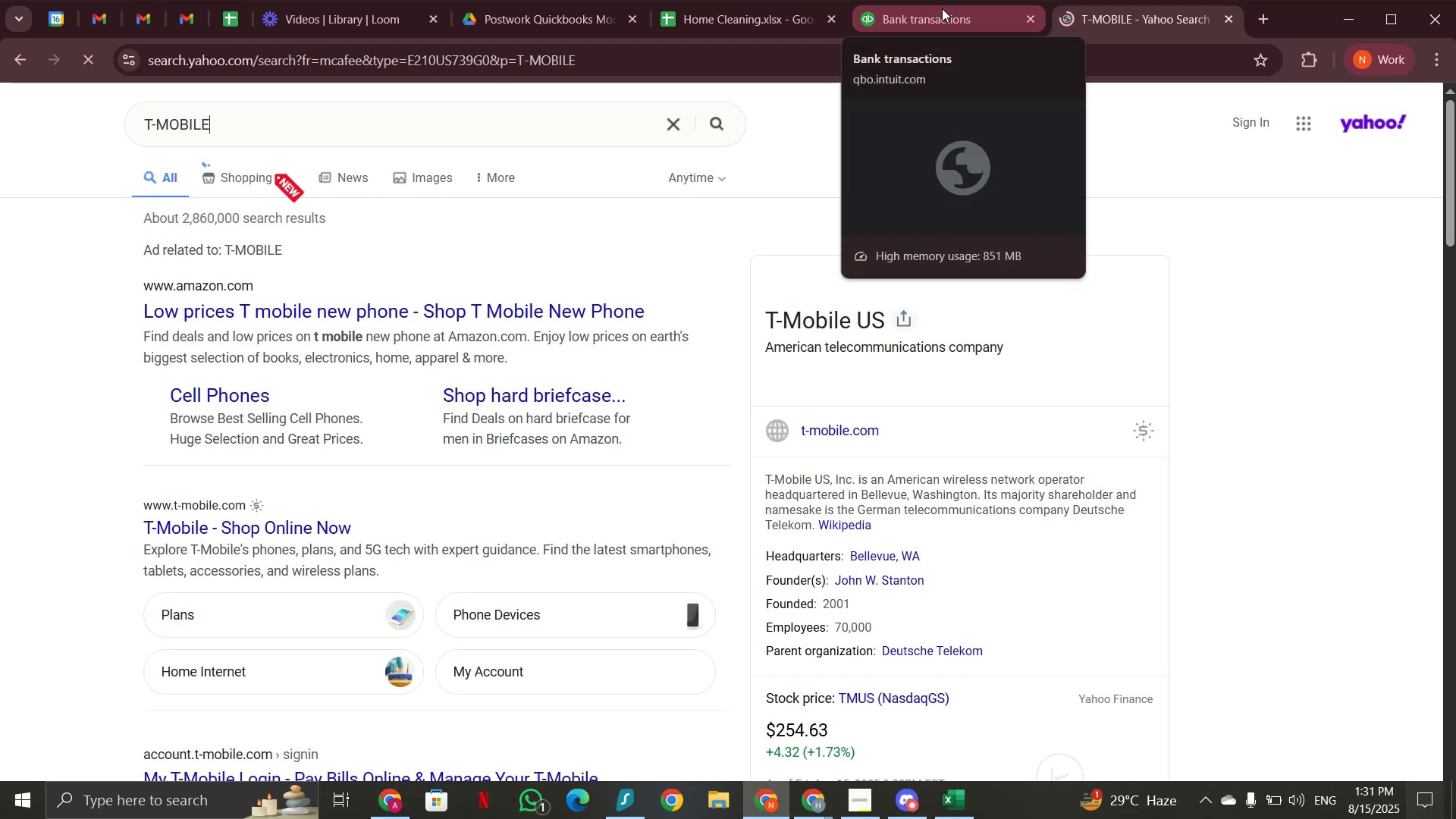 
left_click([942, 8])
 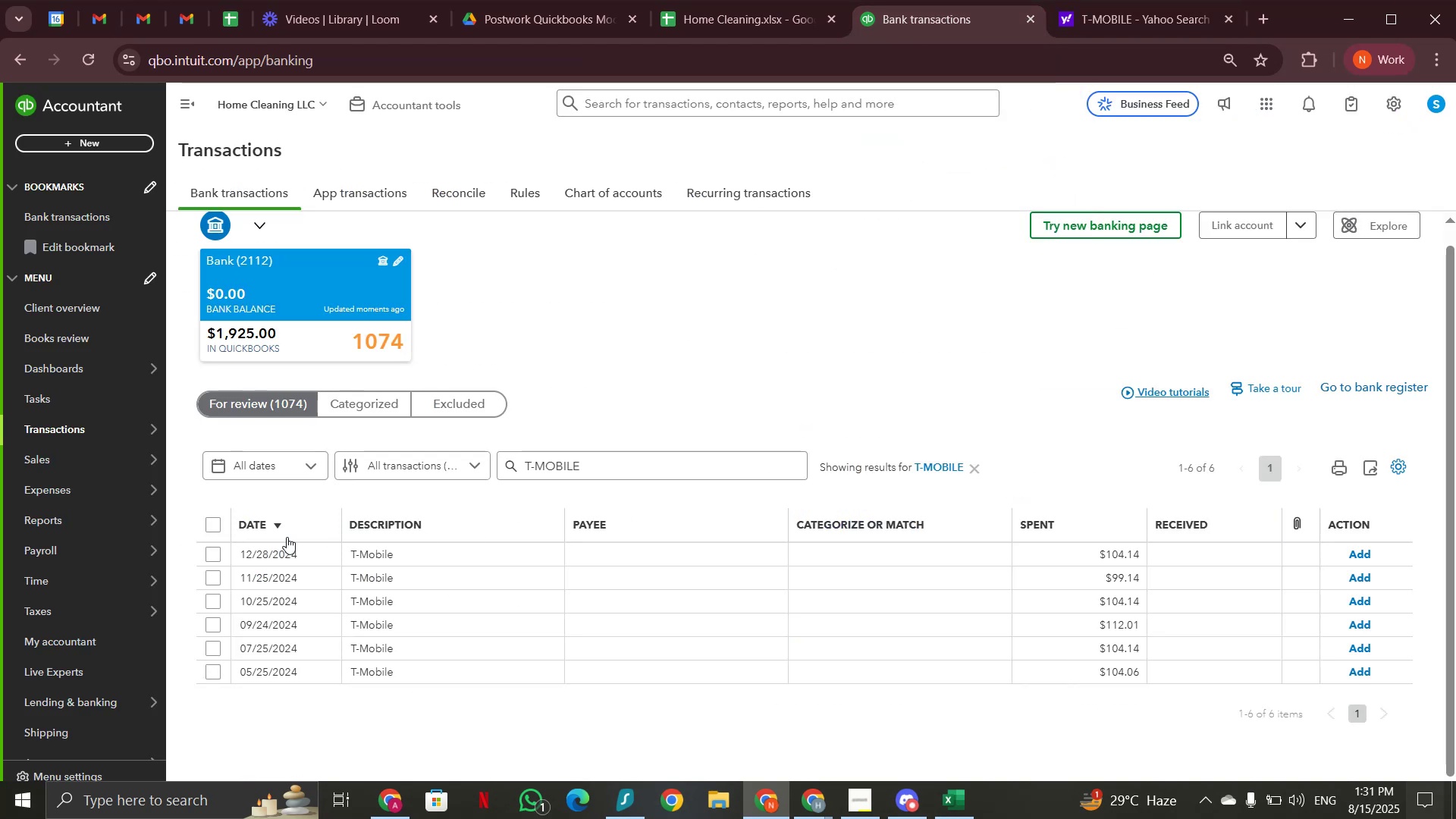 
mouse_move([379, 555])
 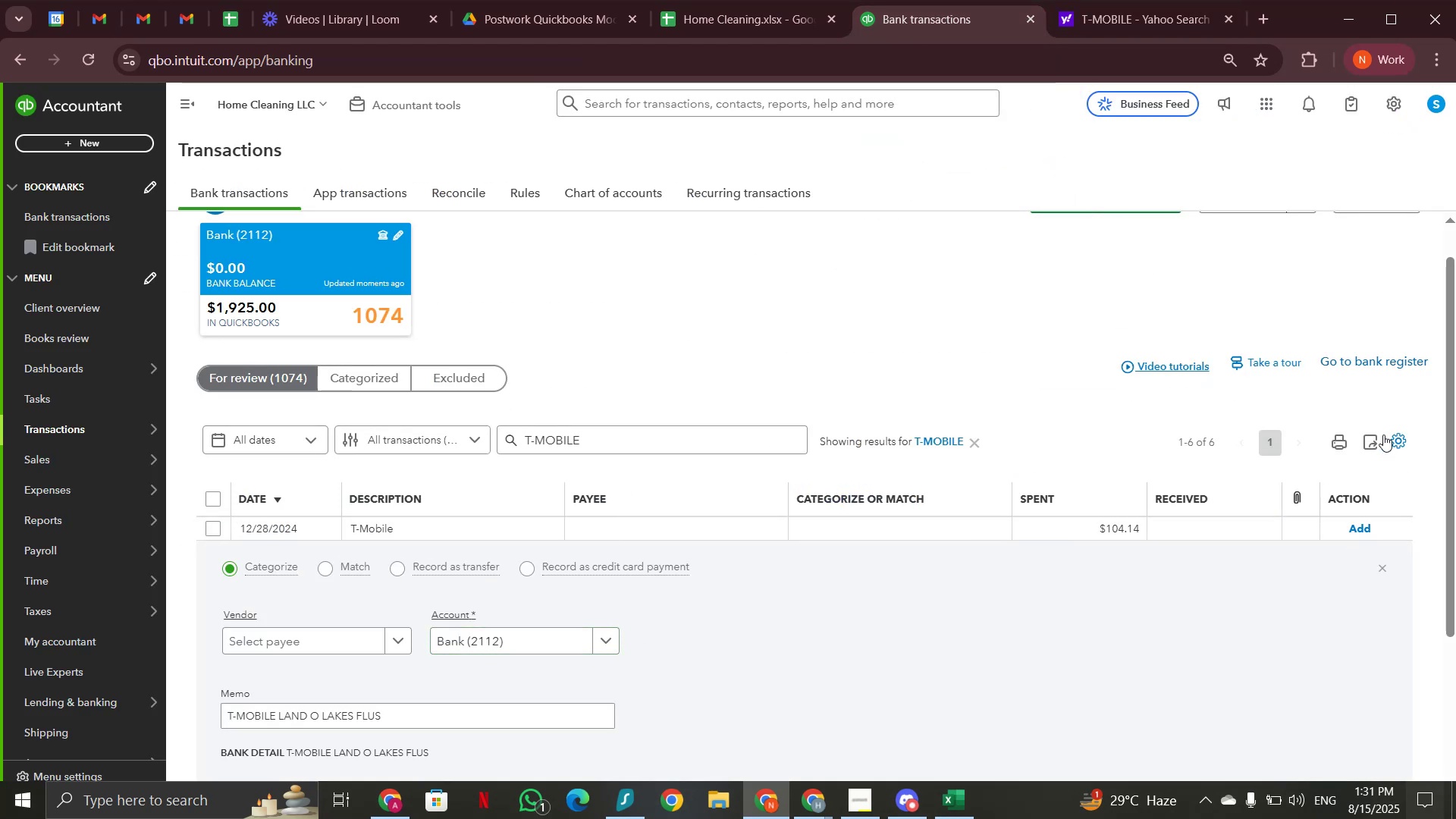 
left_click([1393, 449])
 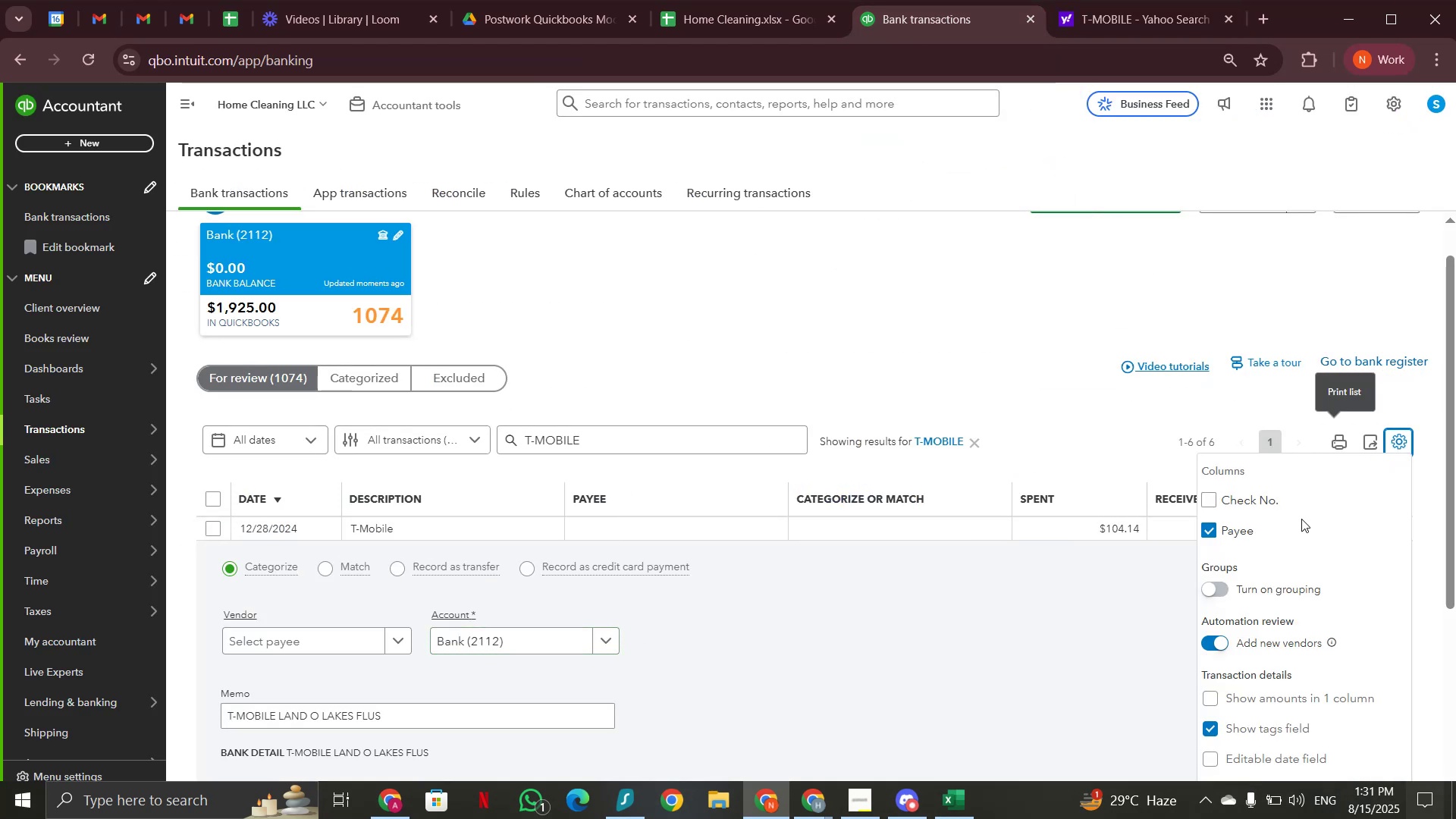 
scroll: coordinate [1308, 551], scroll_direction: down, amount: 2.0
 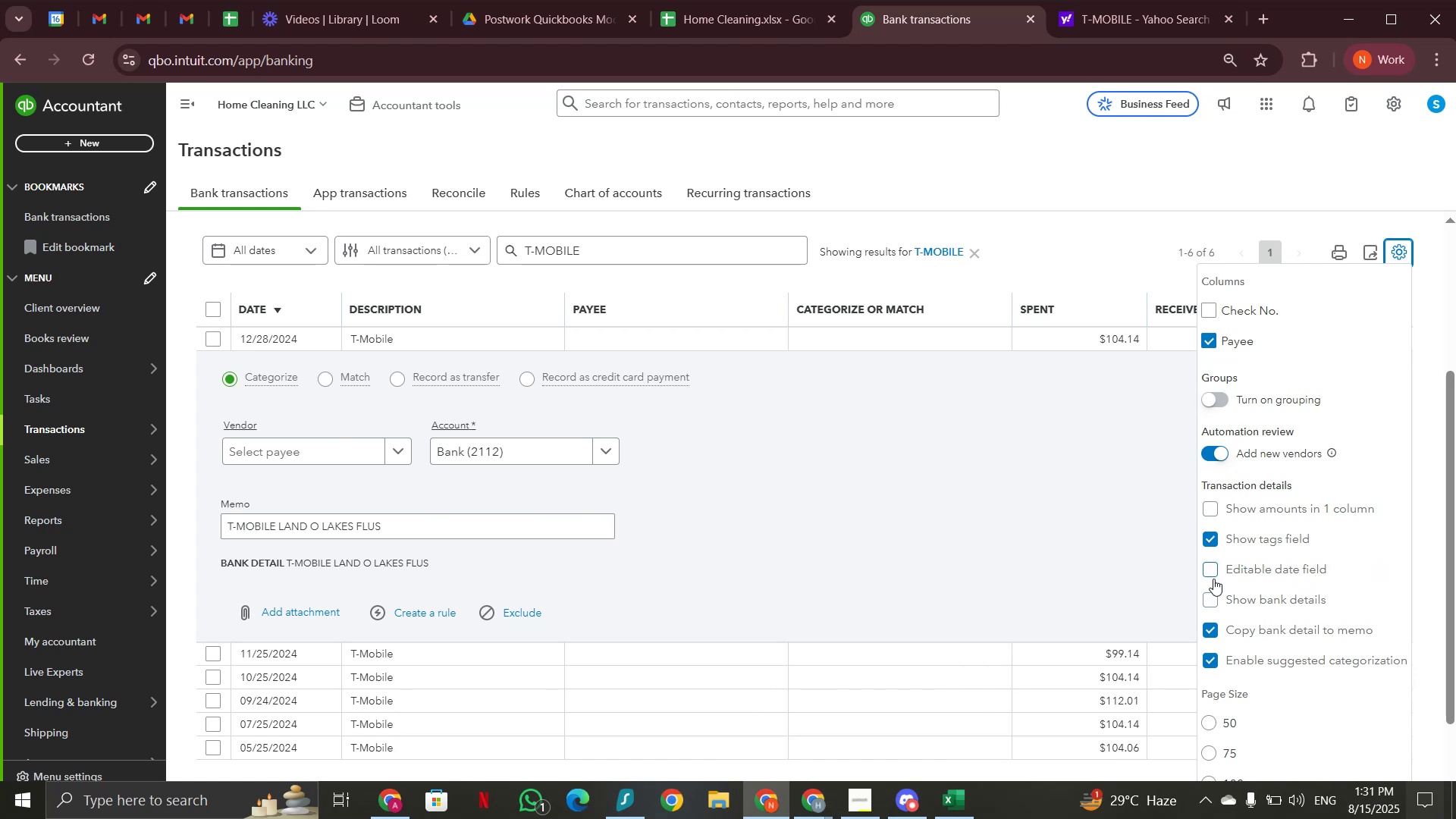 
wait(6.48)
 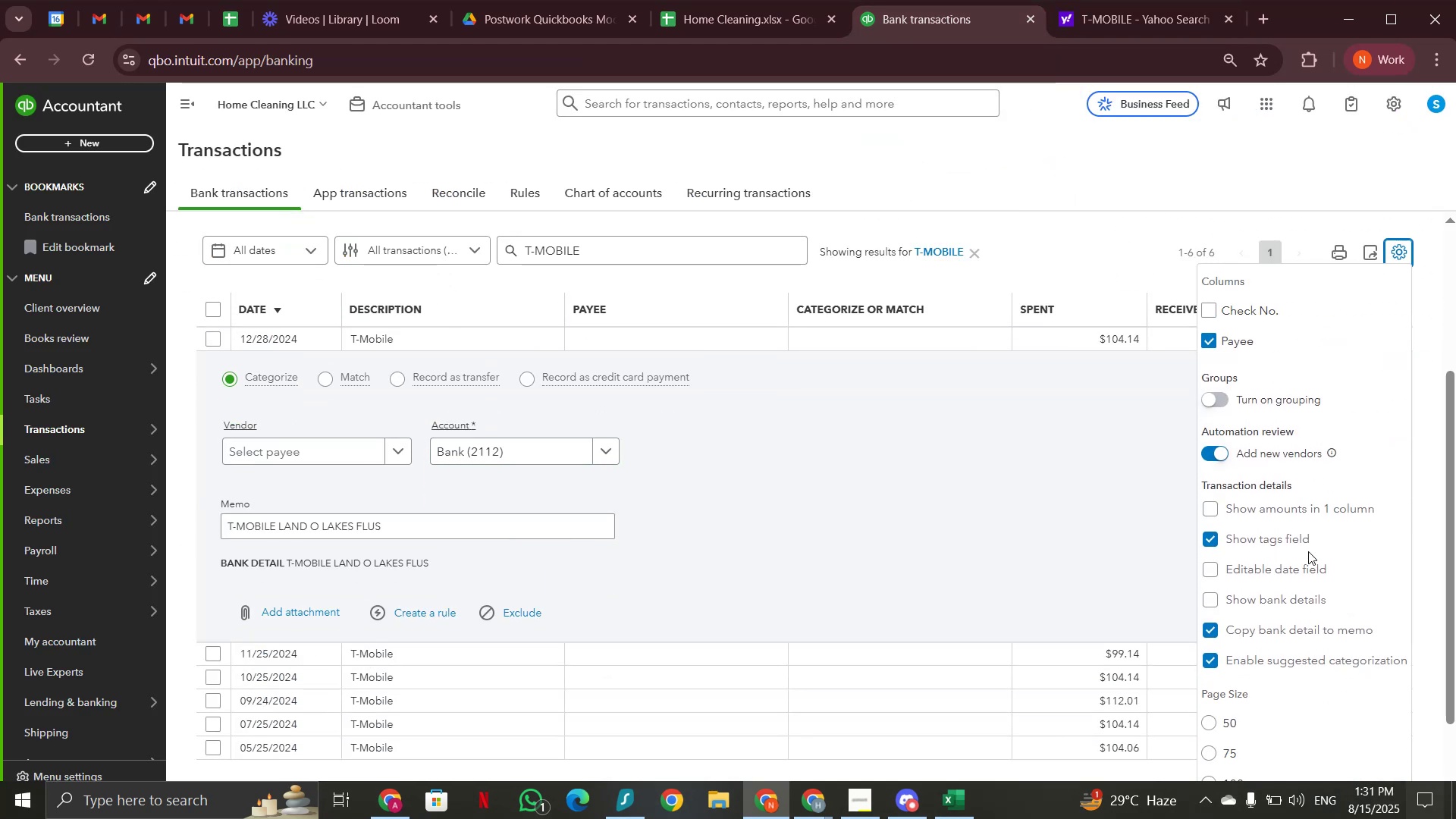 
scroll: coordinate [1304, 508], scroll_direction: down, amount: 11.0
 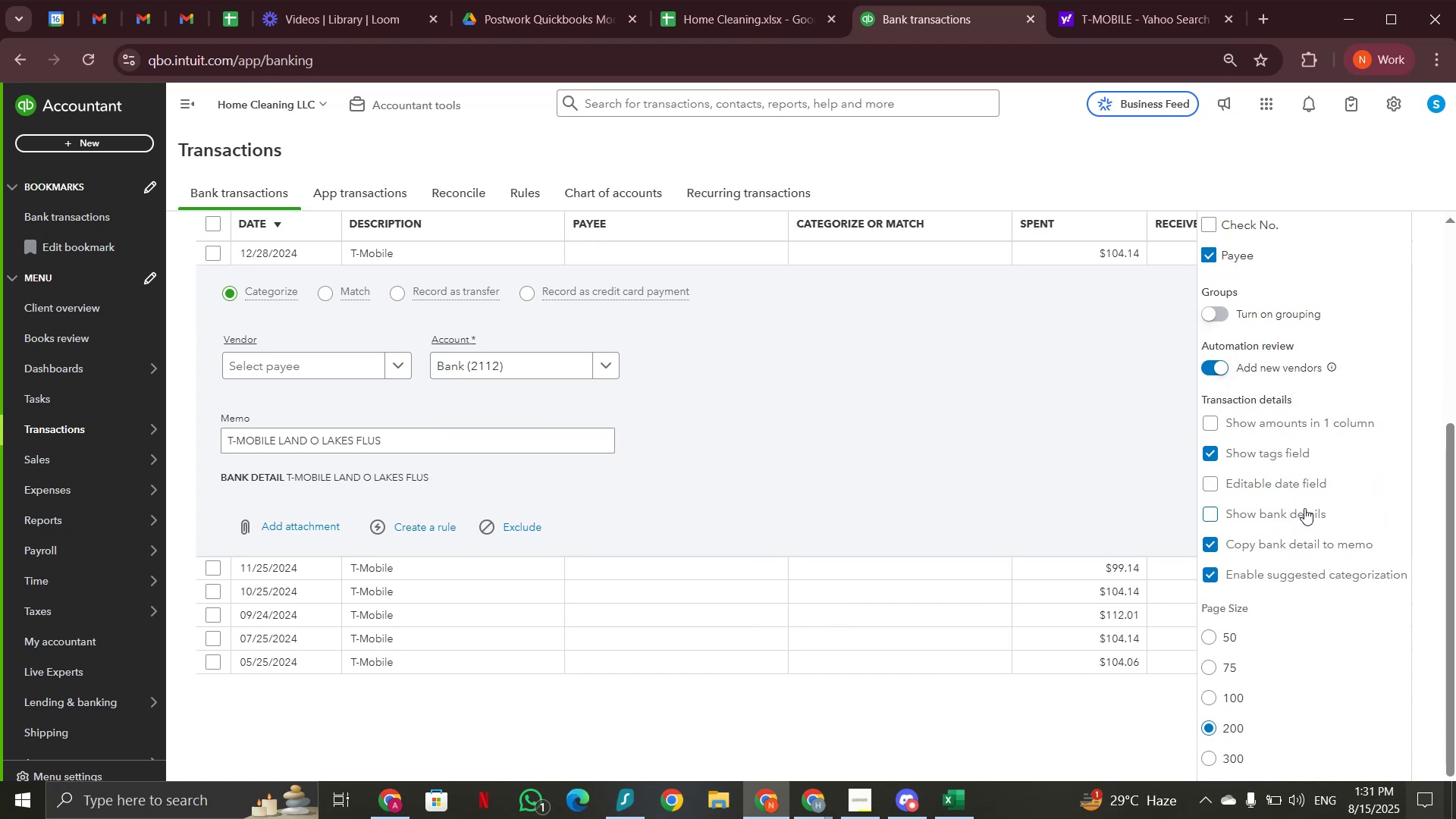 
scroll: coordinate [1304, 508], scroll_direction: up, amount: 1.0
 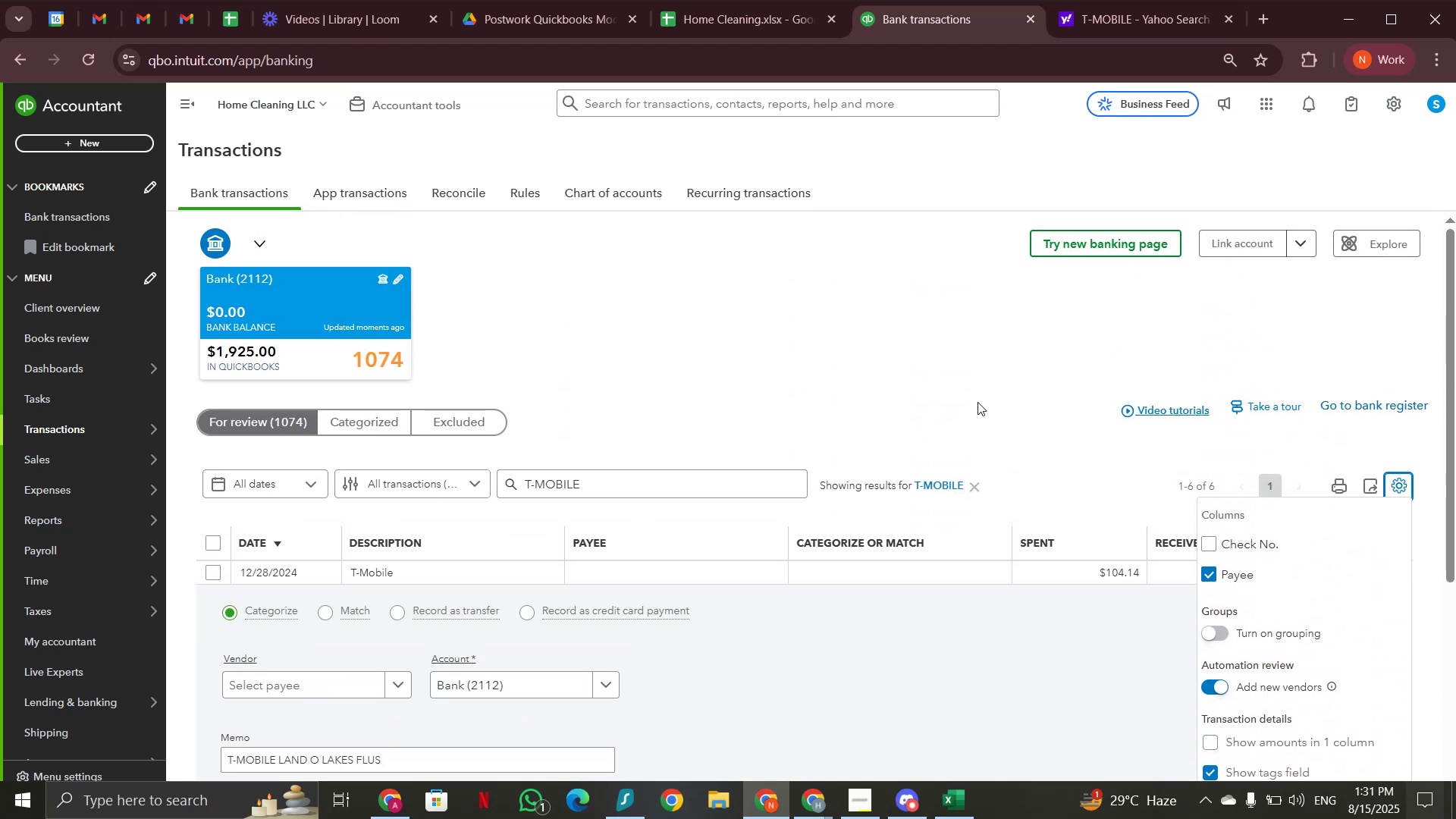 
left_click([955, 379])
 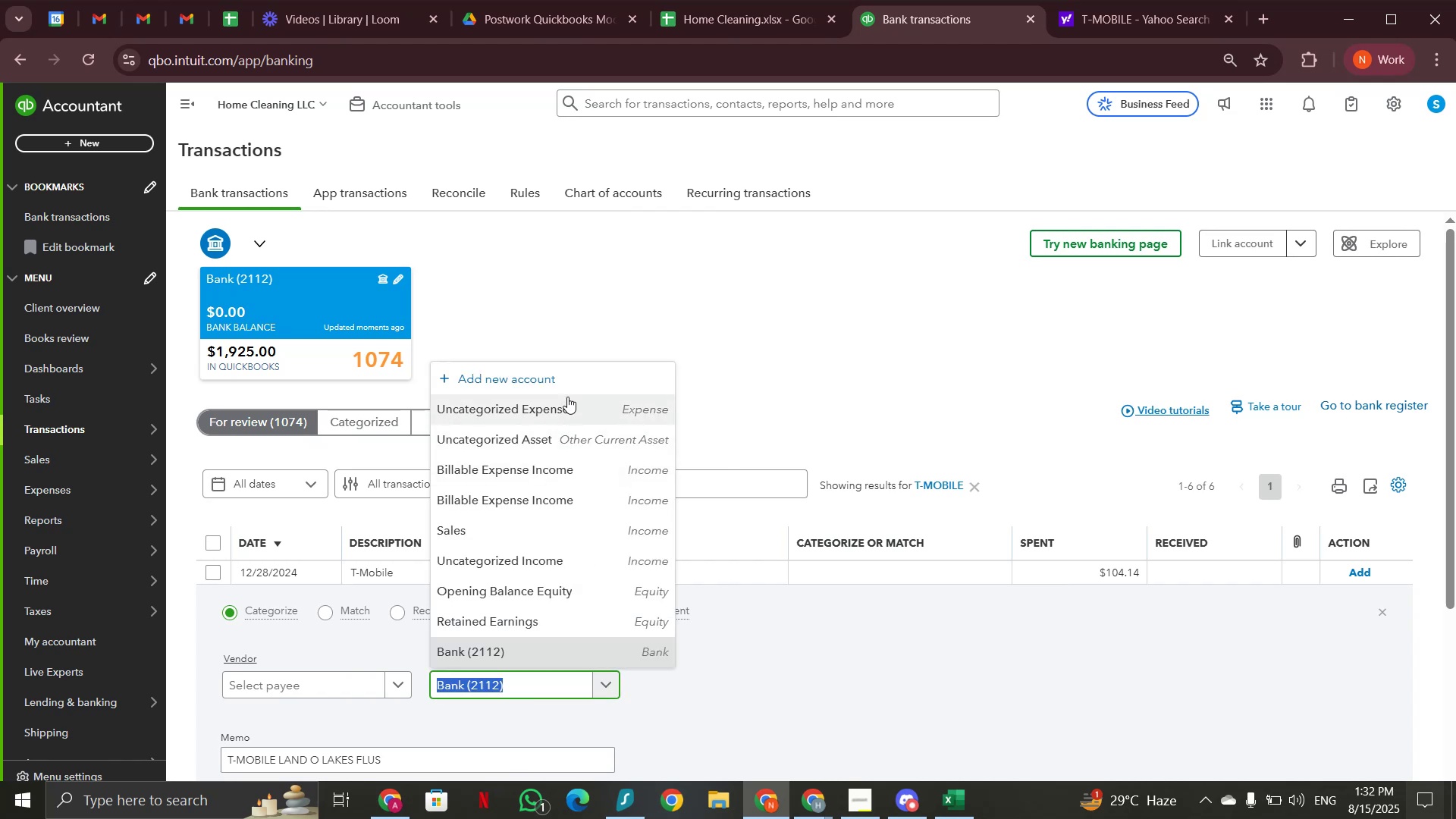 
left_click([567, 385])
 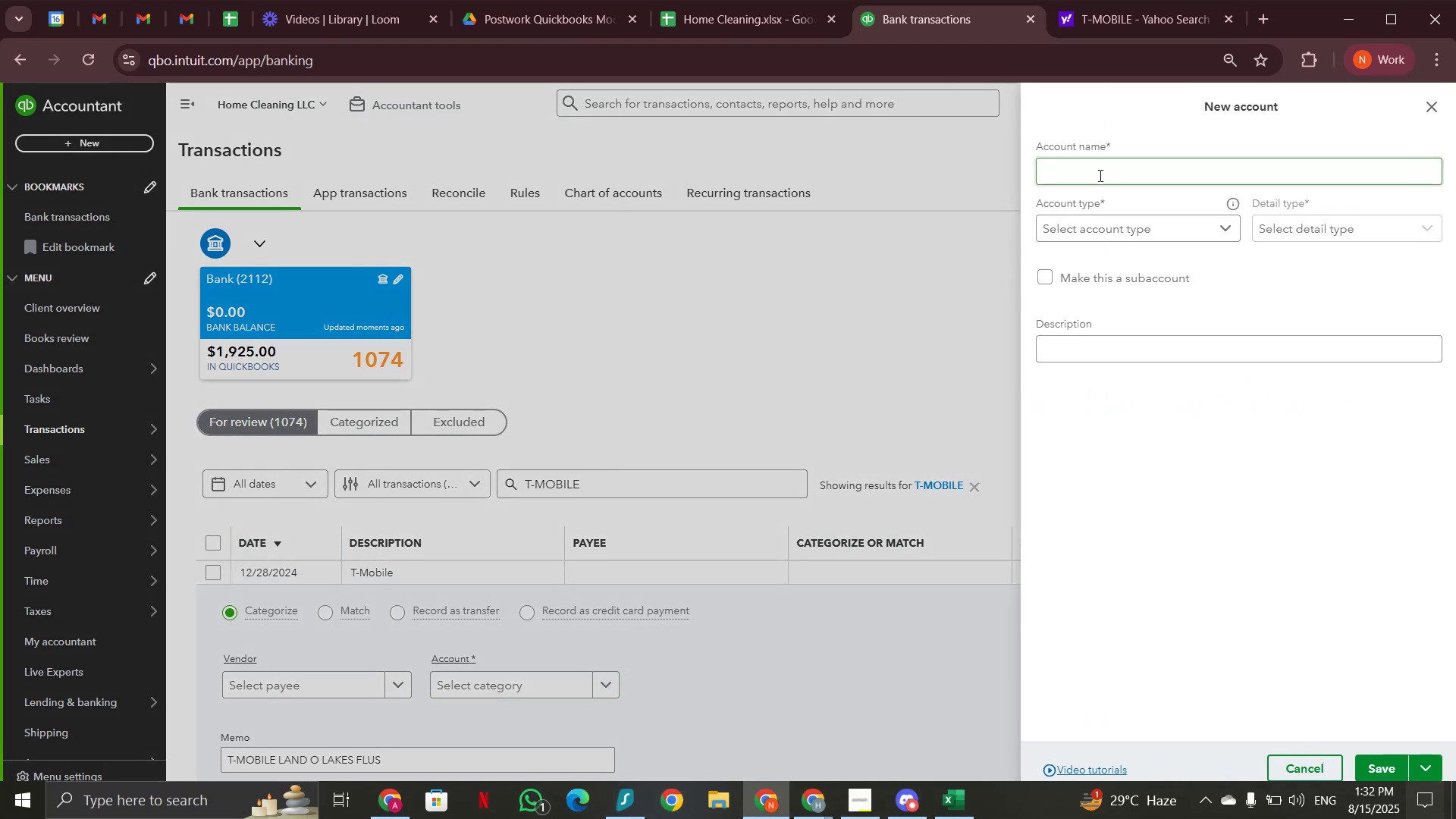 
type(Communication Expense)
 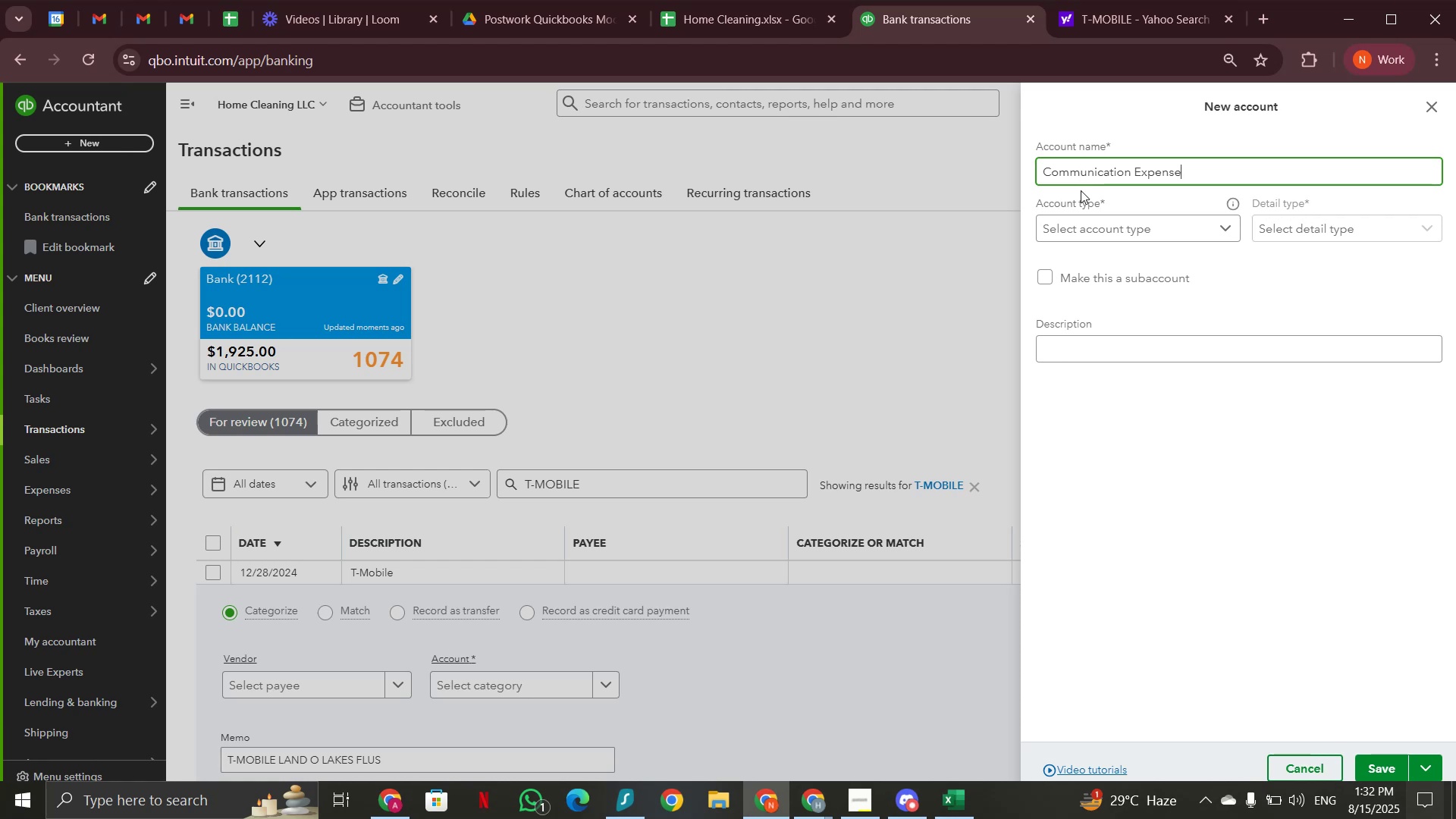 
left_click([1084, 225])
 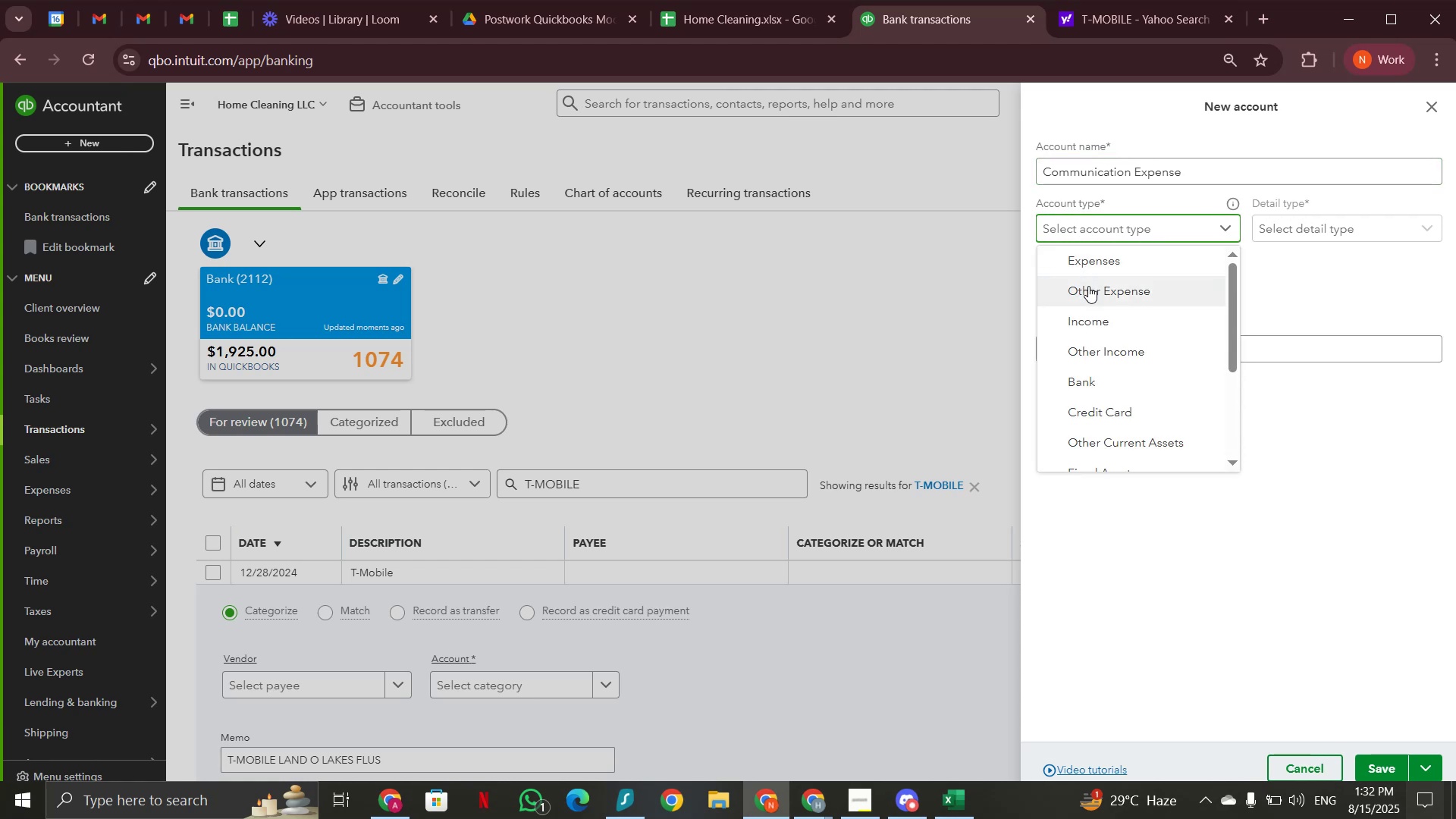 
left_click([1088, 265])
 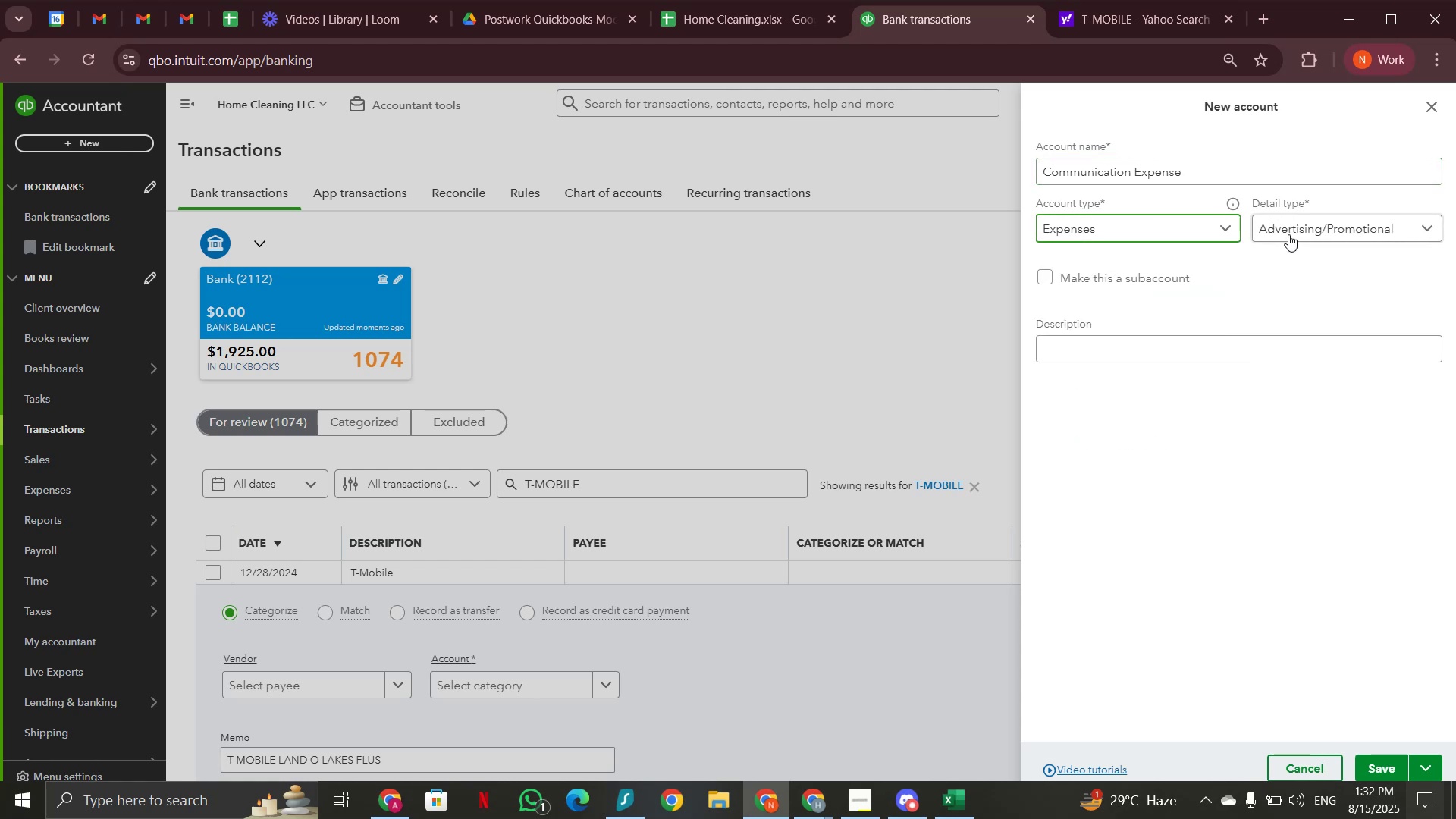 
left_click([1288, 234])
 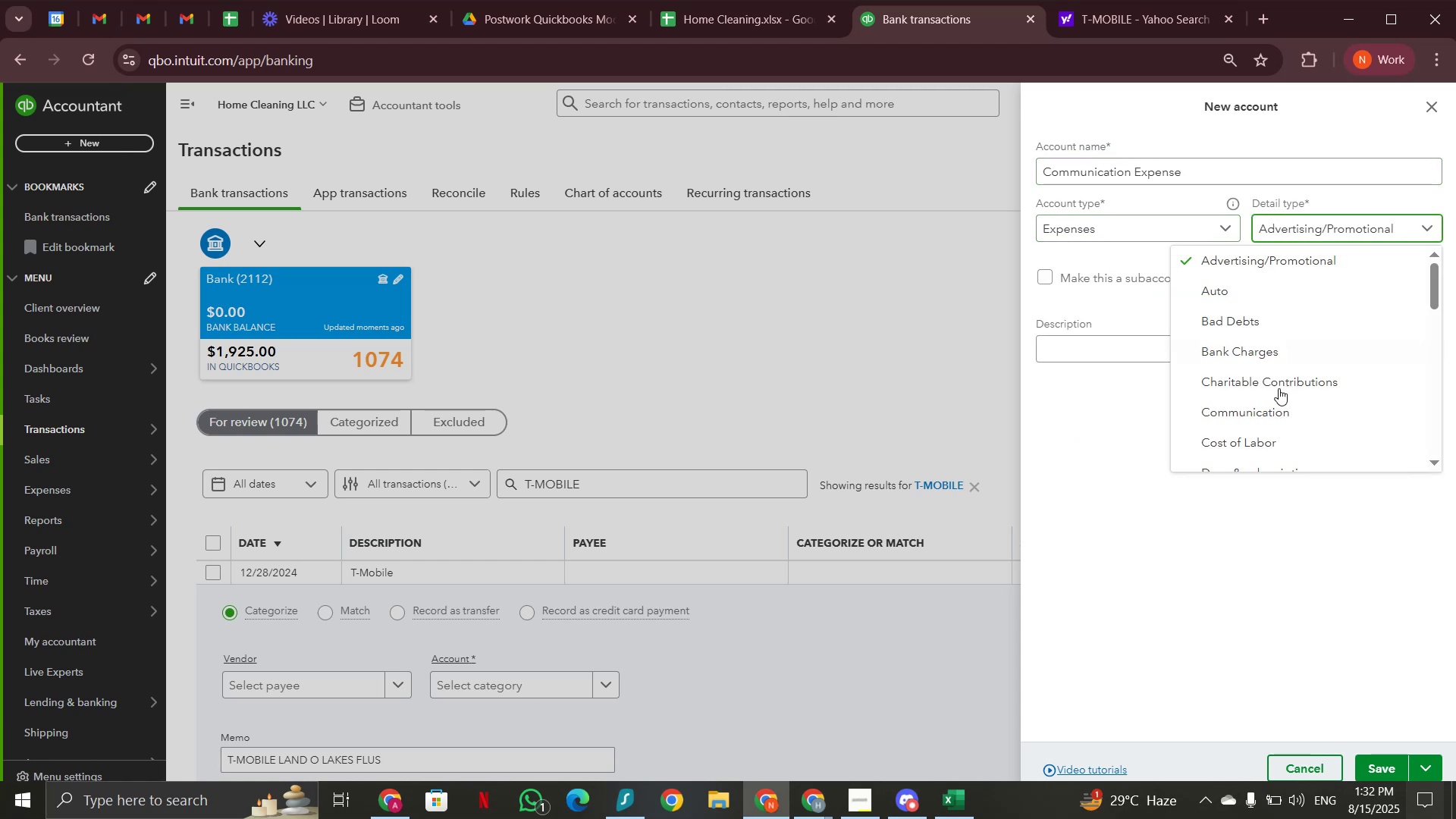 
scroll: coordinate [1279, 389], scroll_direction: down, amount: 2.0
 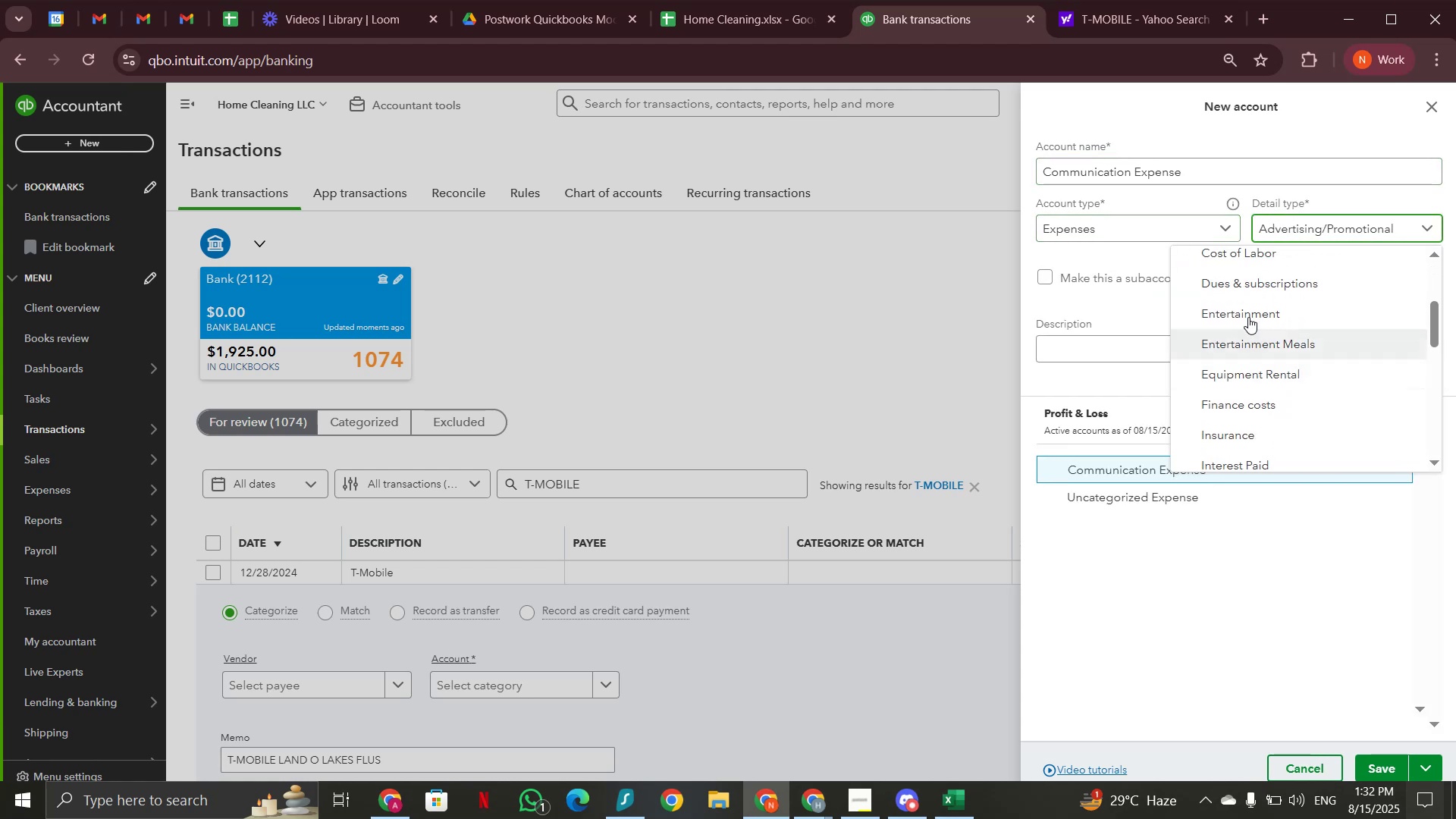 
scroll: coordinate [1248, 311], scroll_direction: up, amount: 2.0
 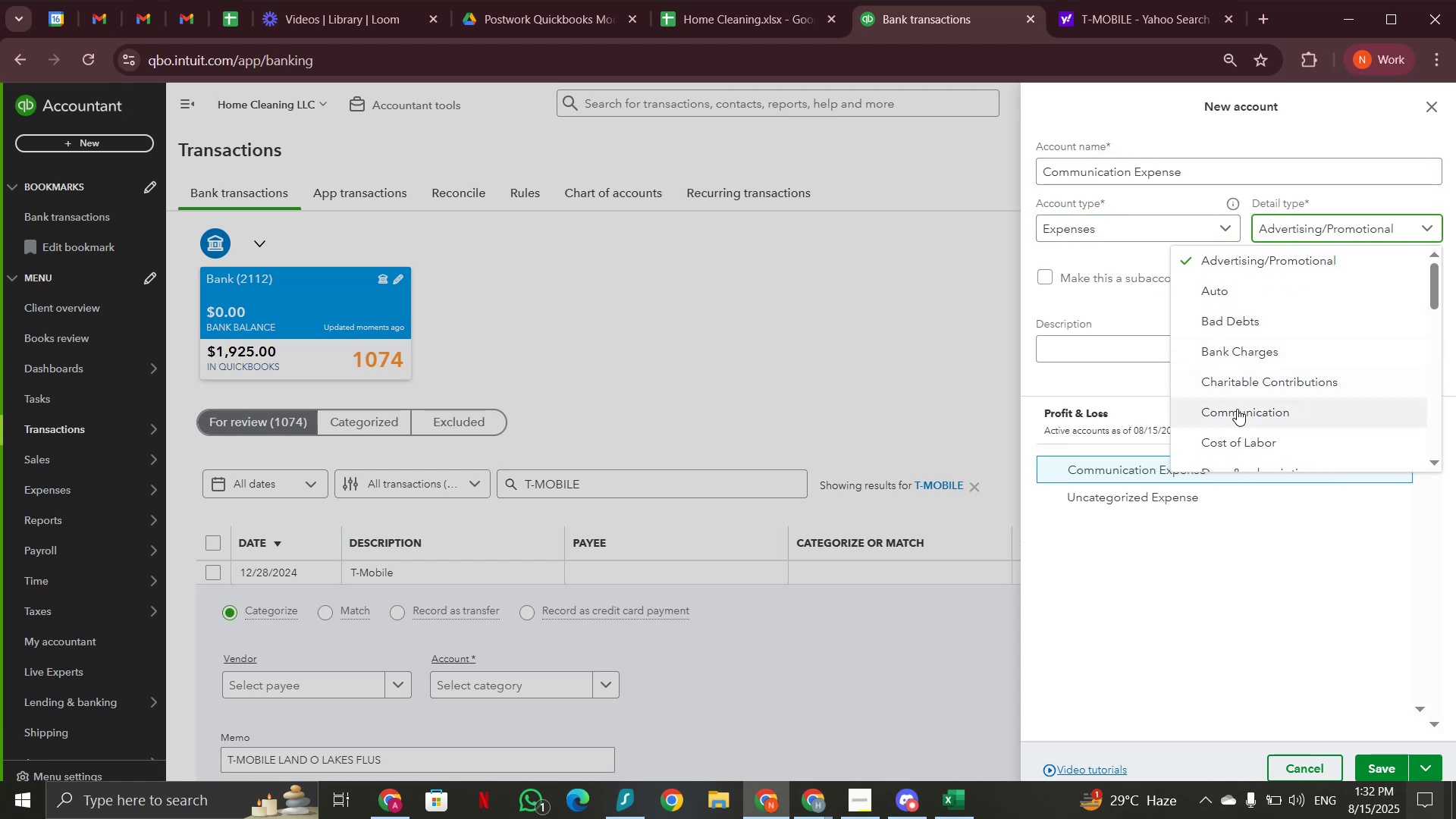 
left_click([1236, 409])
 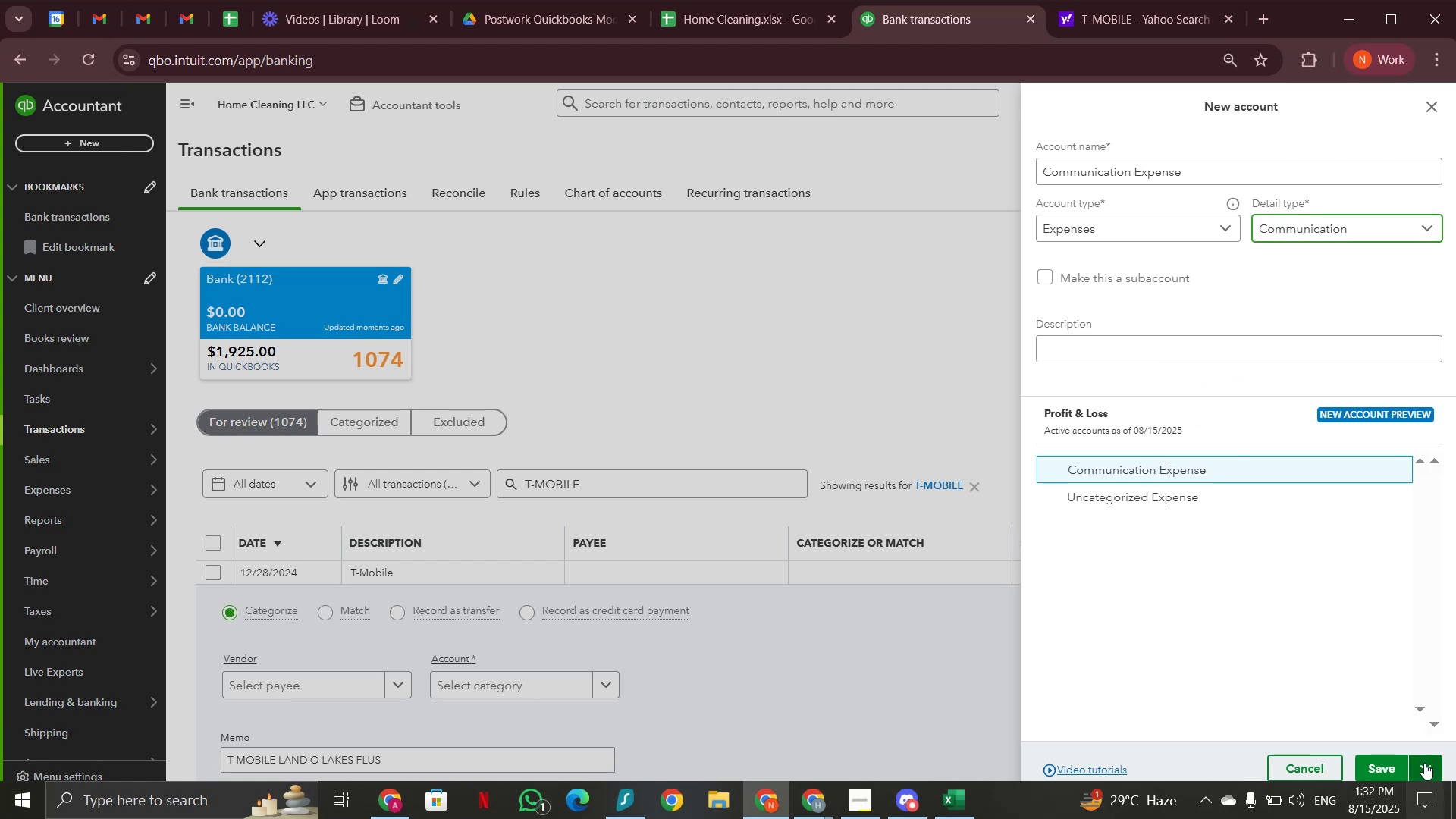 
left_click([1376, 767])
 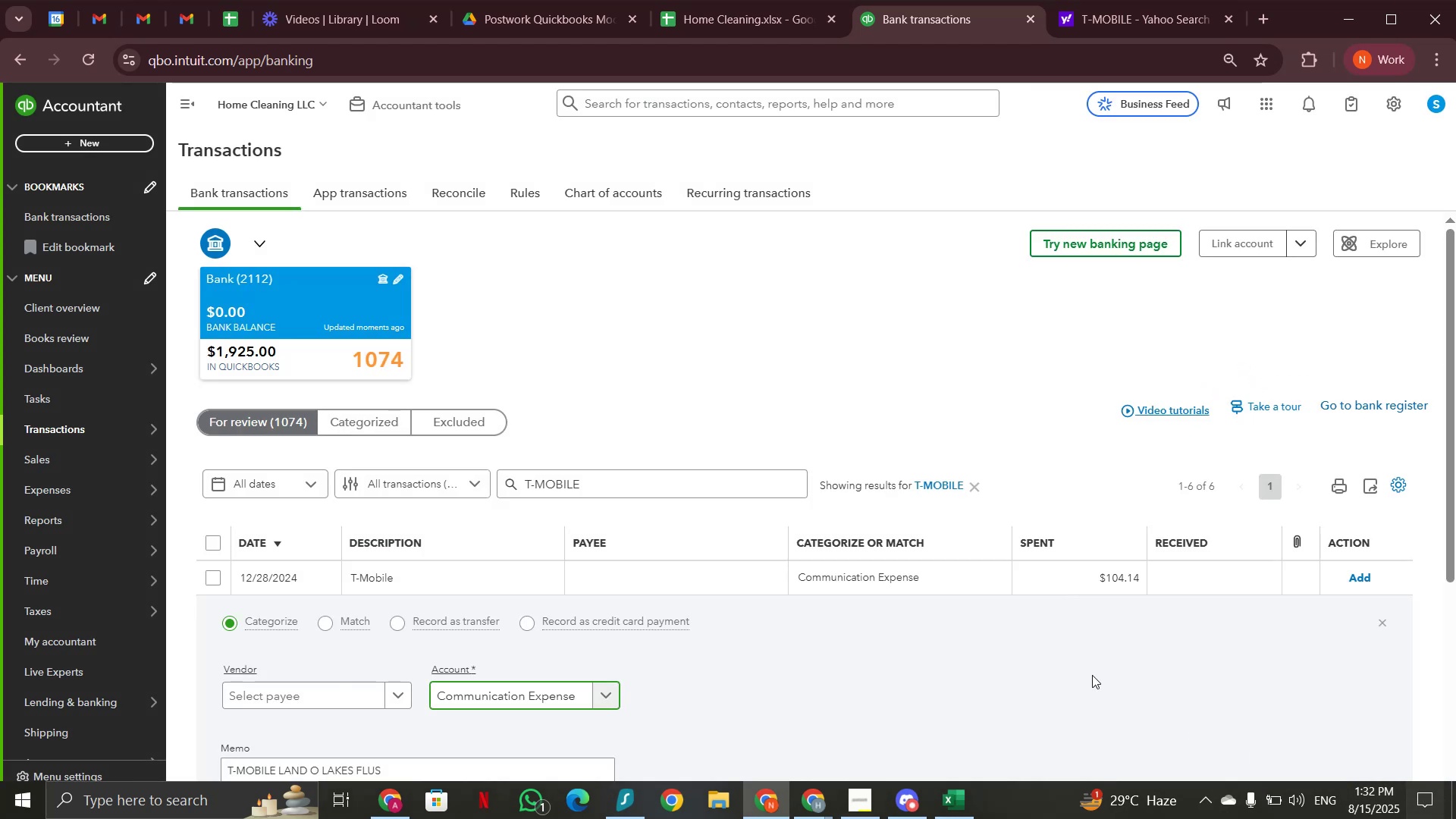 
scroll: coordinate [1260, 647], scroll_direction: down, amount: 2.0
 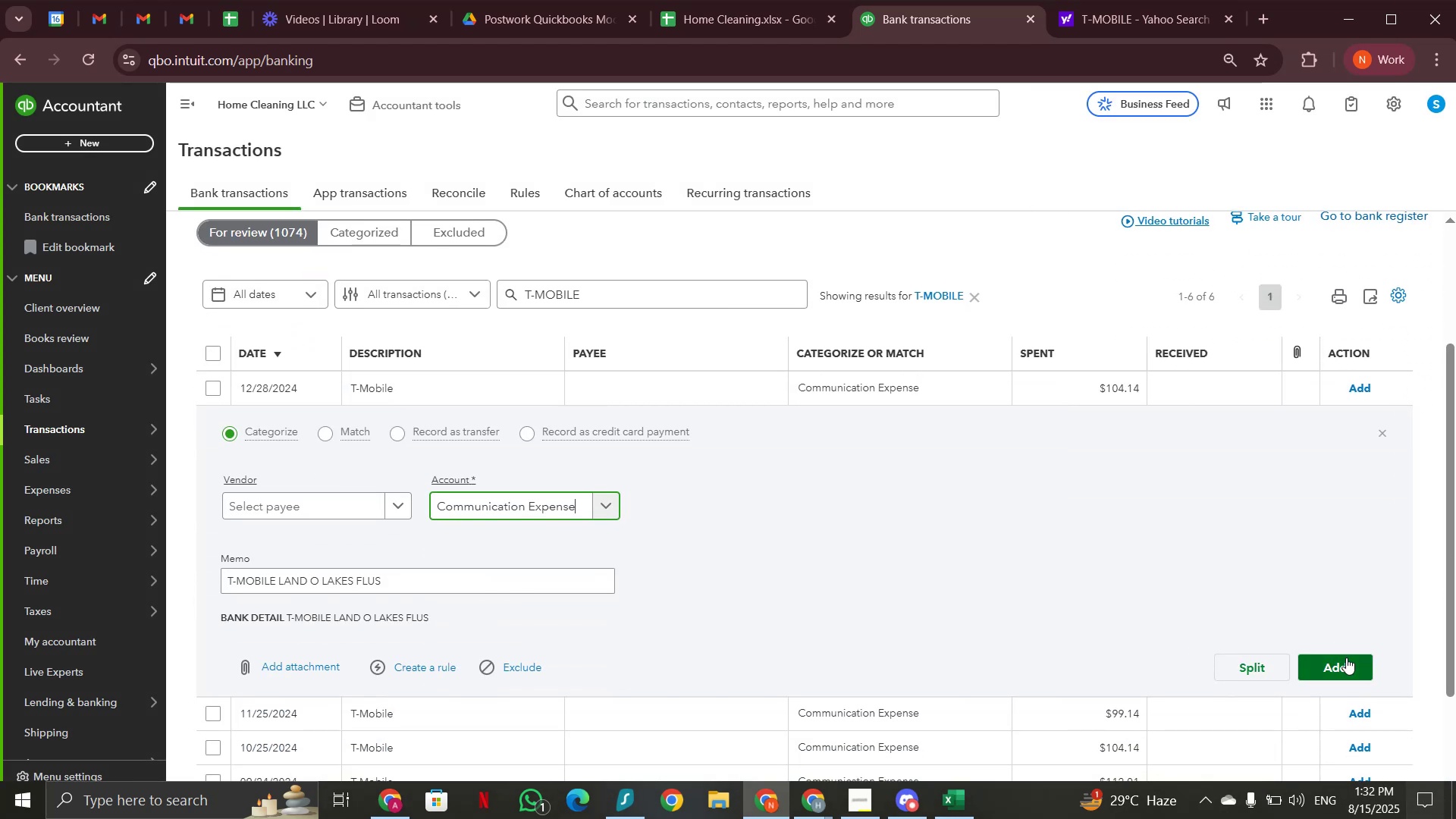 
left_click([1346, 657])
 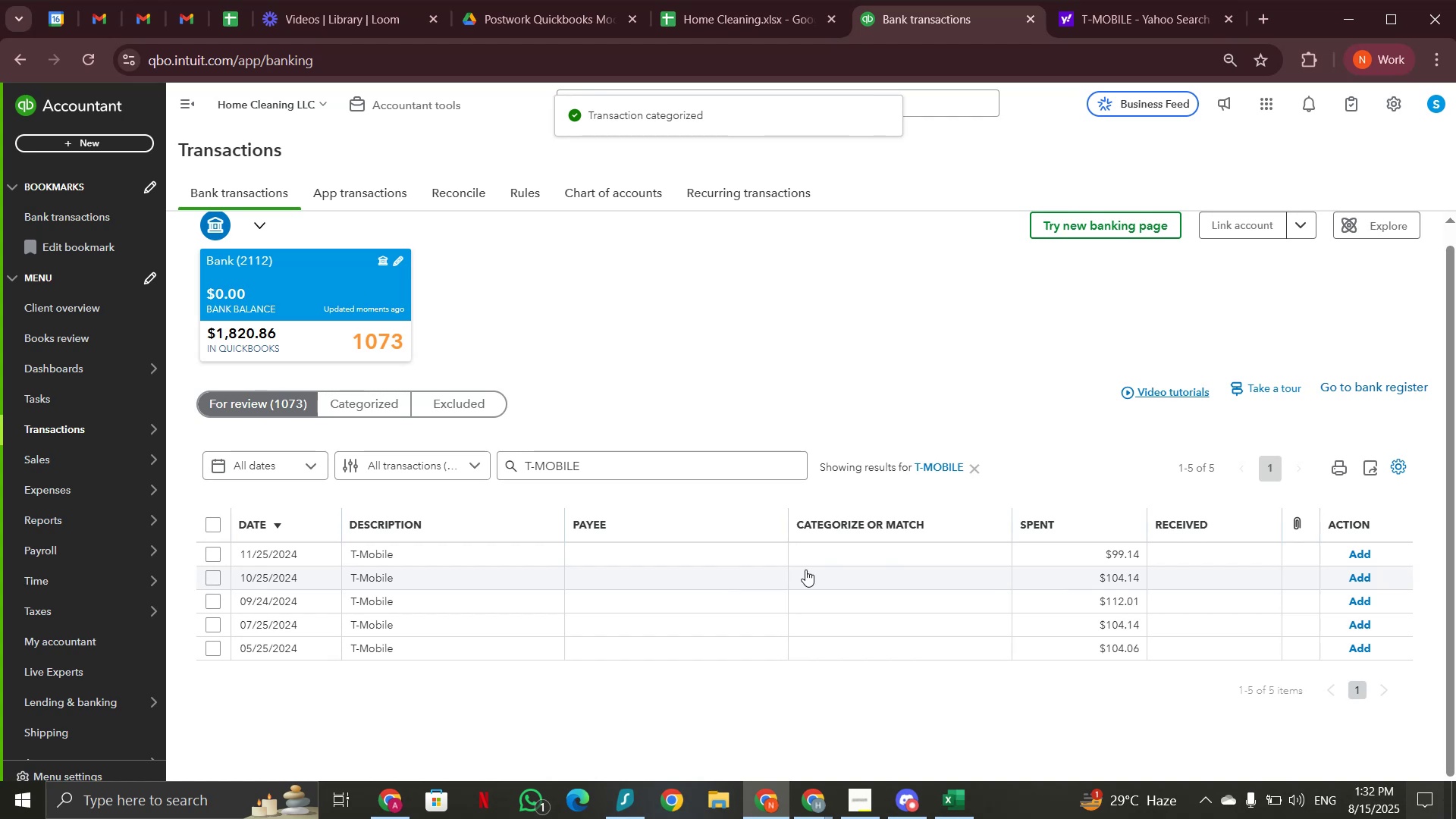 
wait(5.41)
 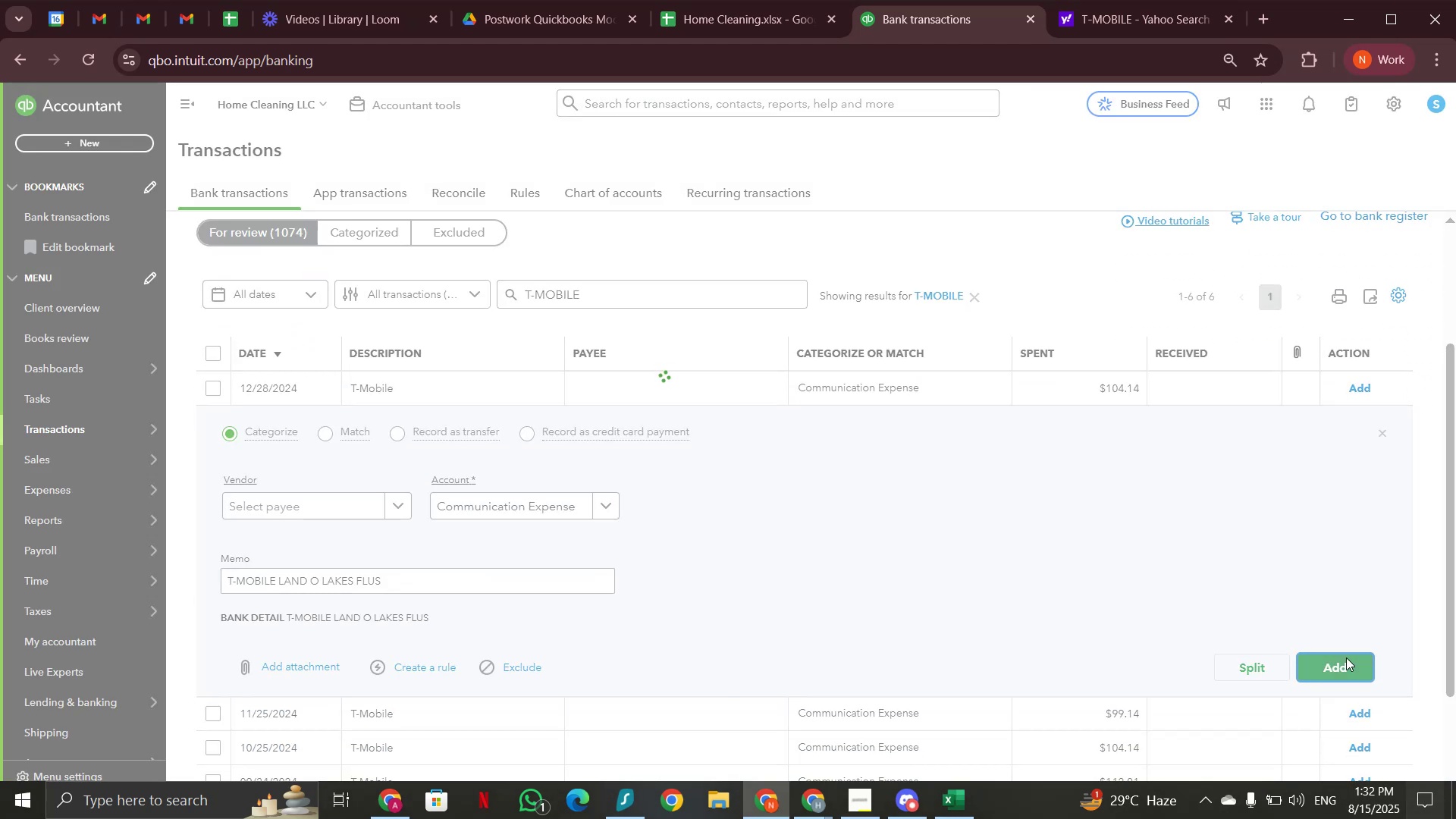 
left_click([217, 522])
 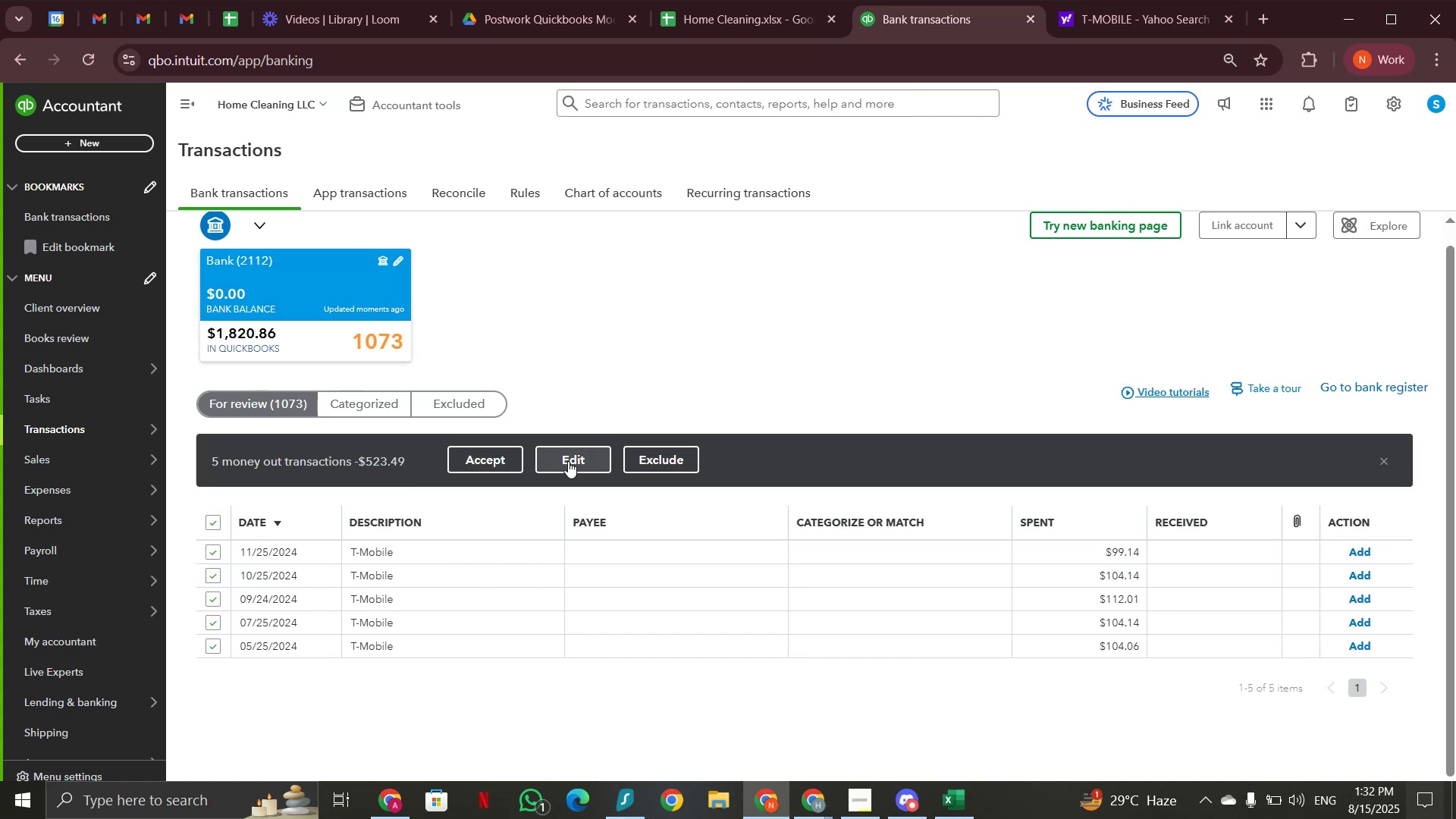 
left_click([568, 461])
 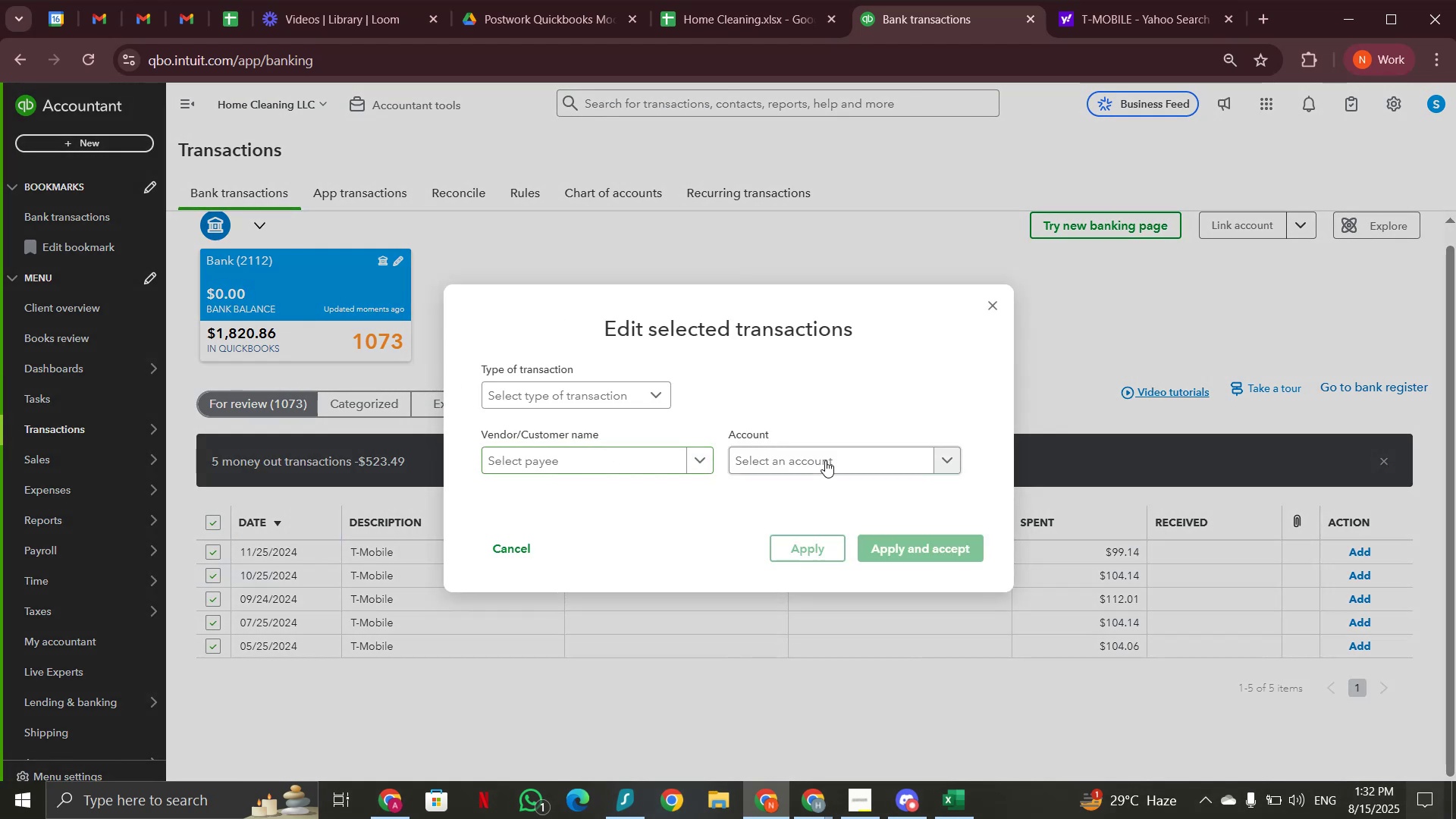 
left_click([825, 460])
 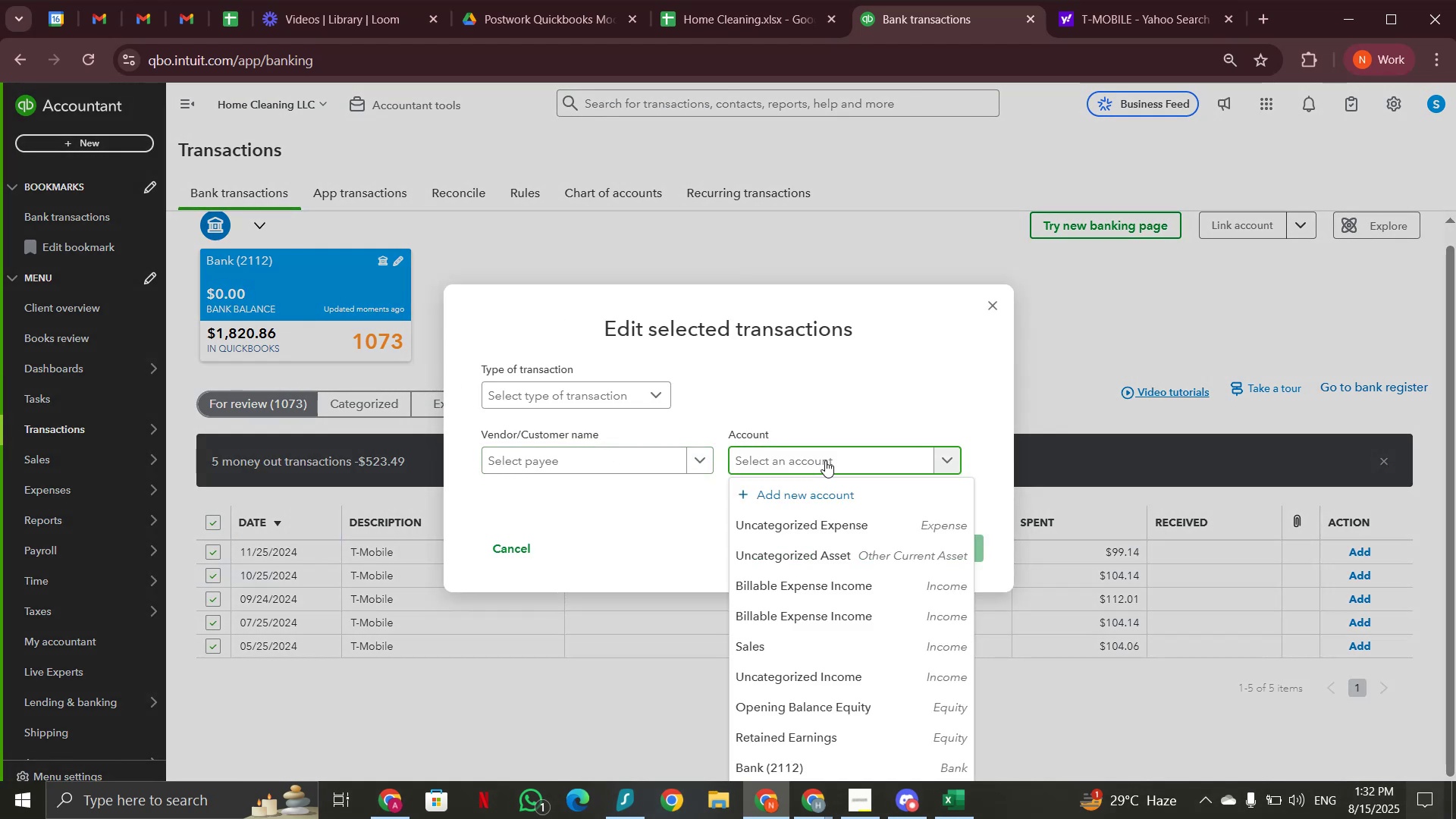 
type(comm)
 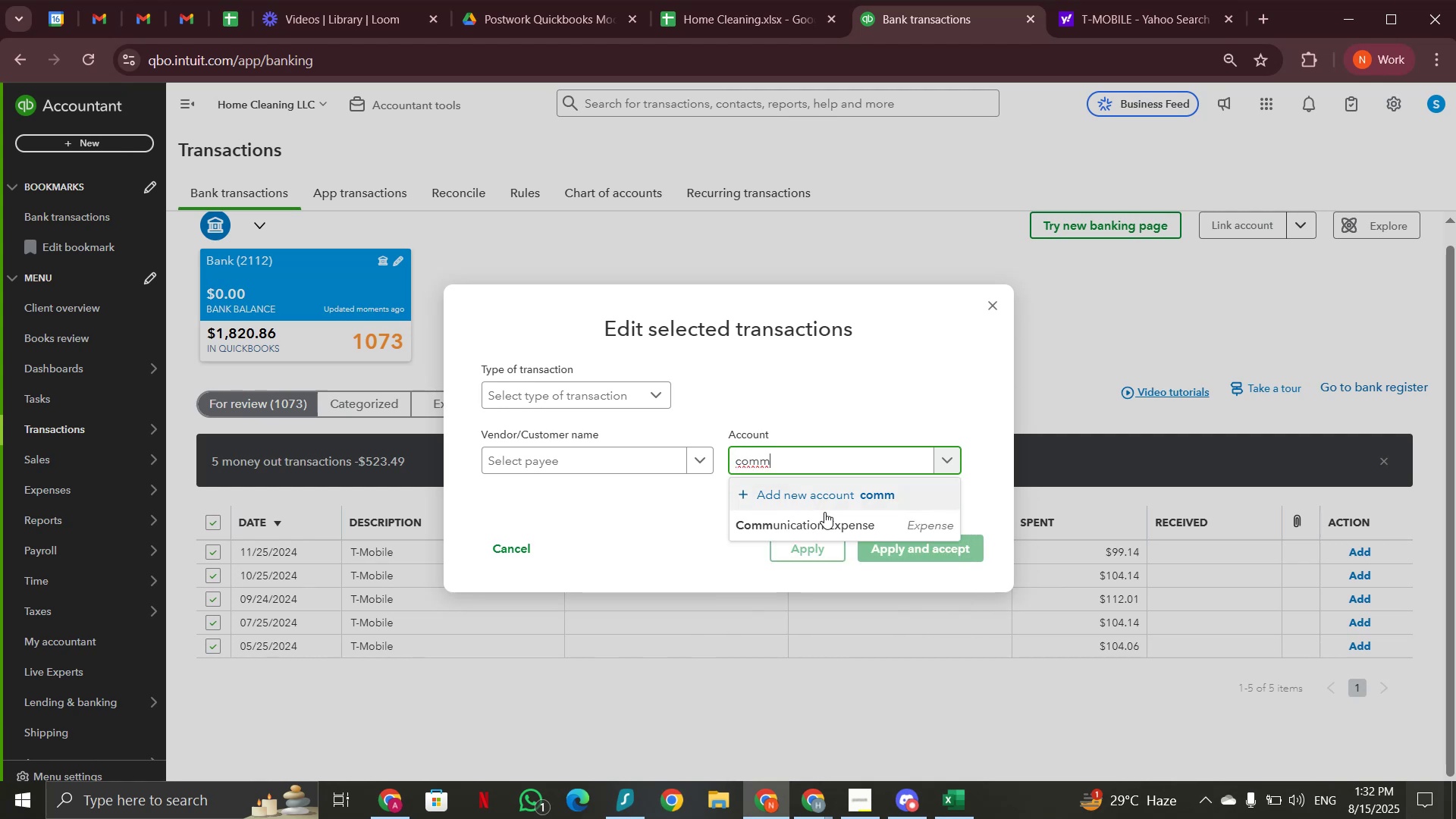 
left_click([824, 522])
 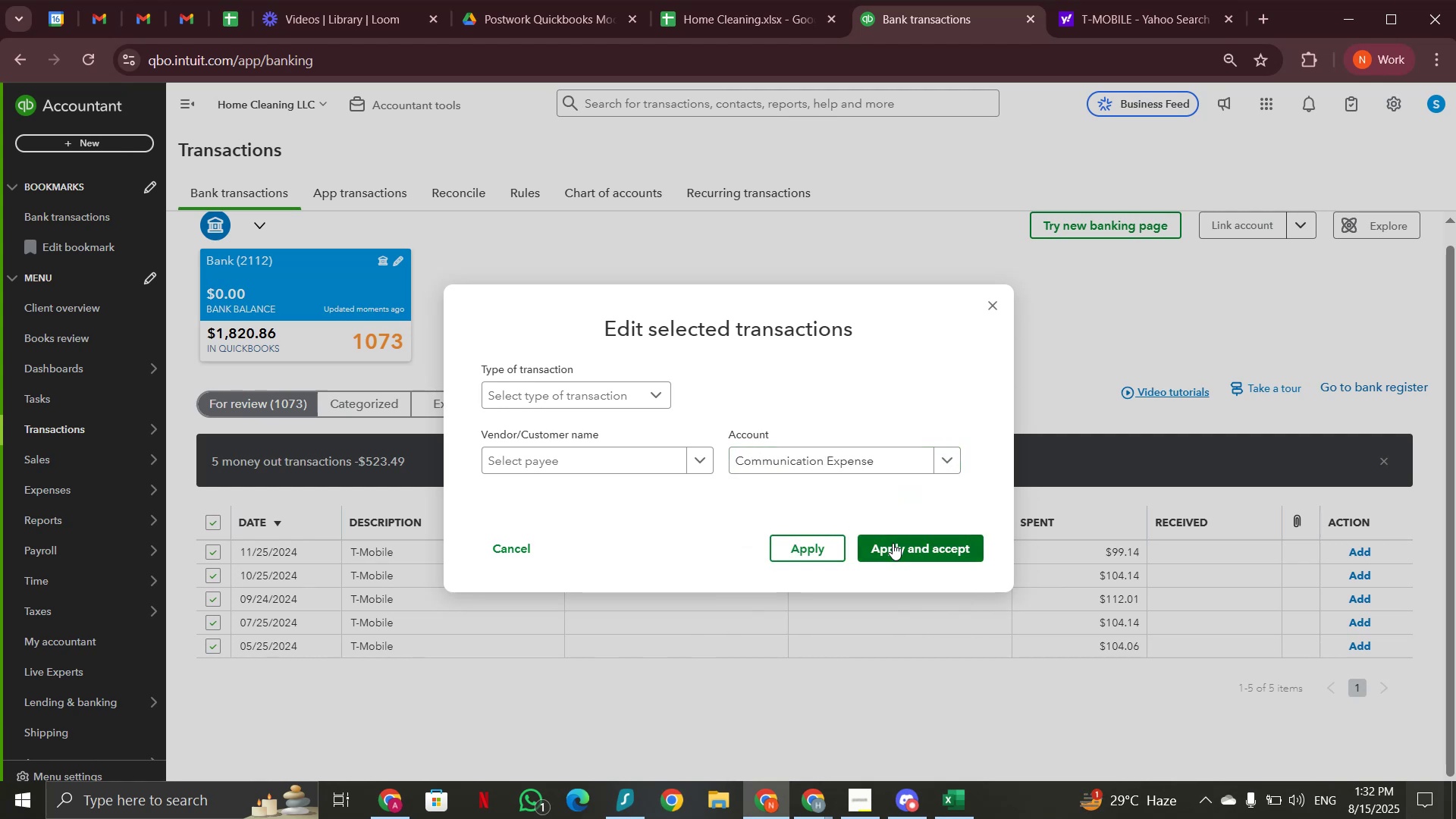 
left_click([893, 543])
 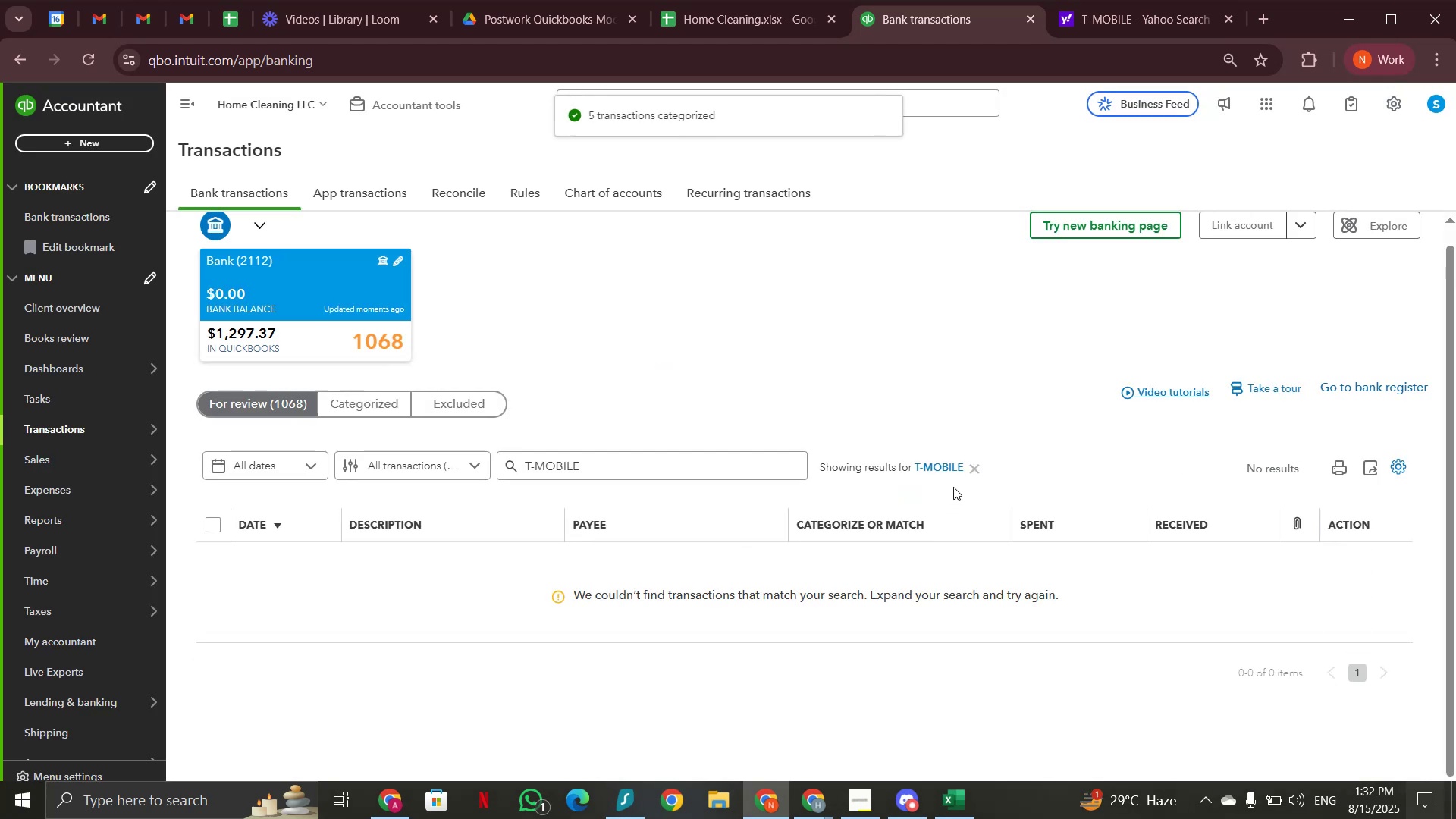 
double_click([974, 465])
 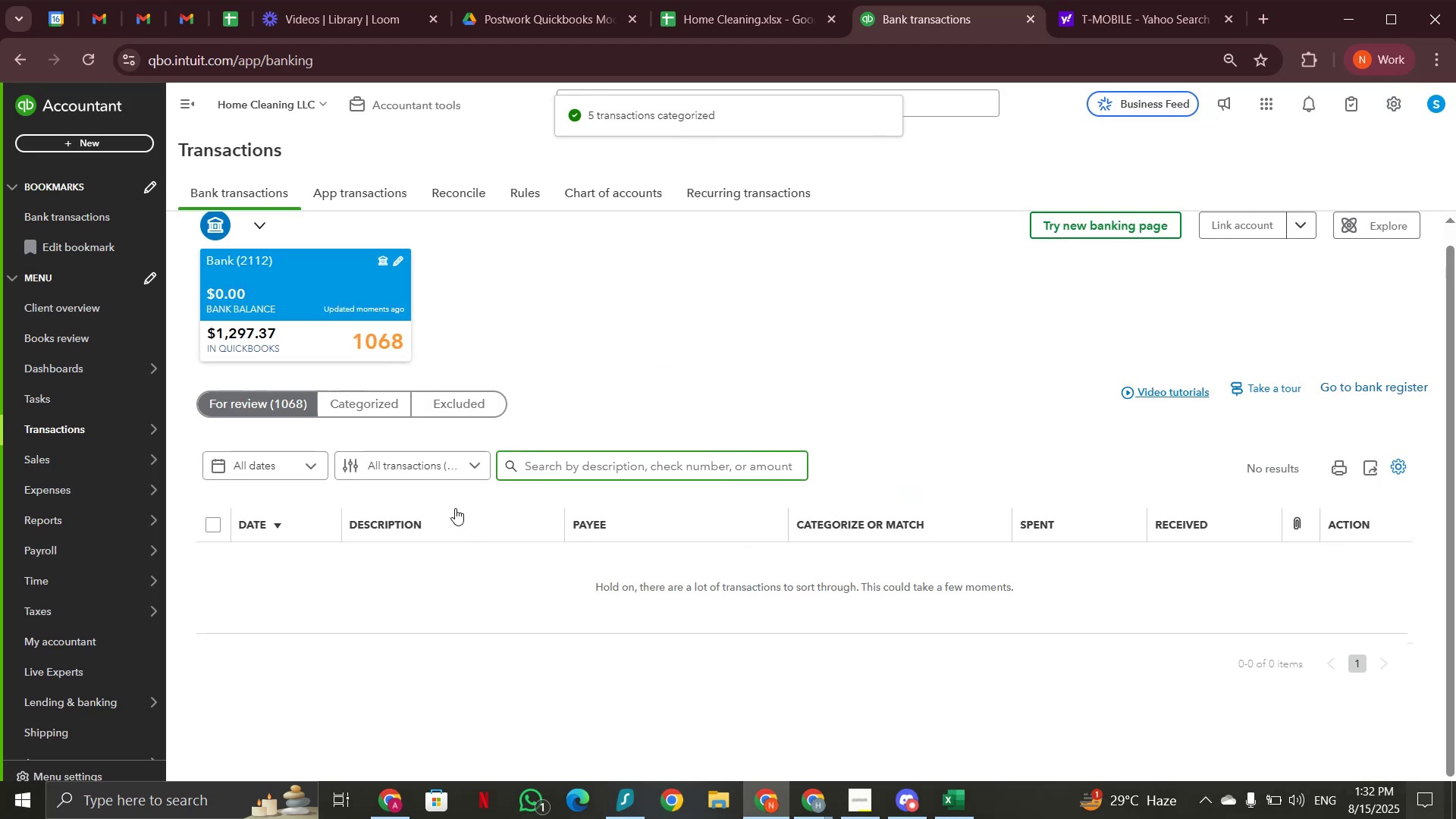 
scroll: coordinate [519, 444], scroll_direction: down, amount: 4.0
 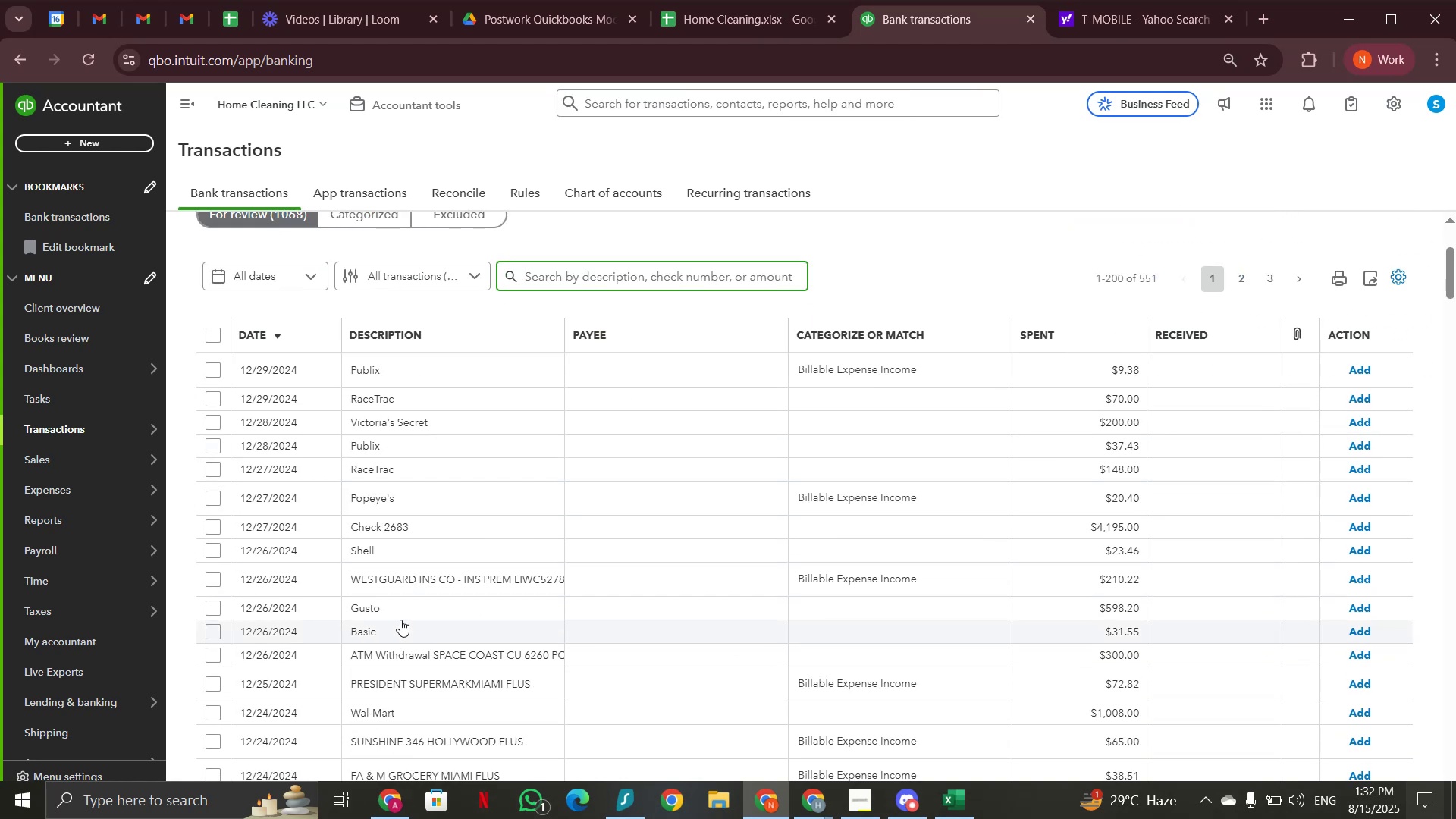 
left_click([402, 610])
 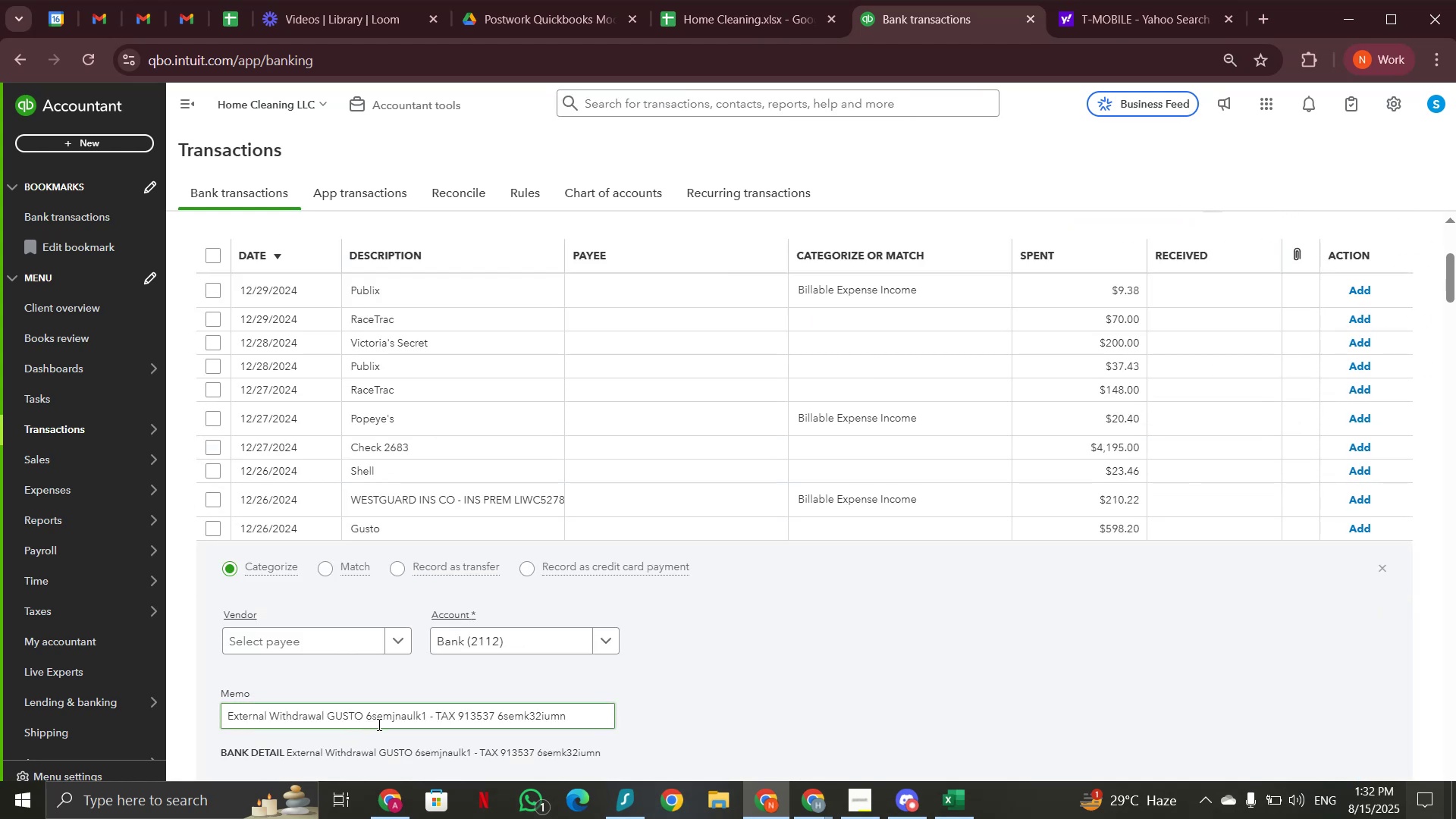 
wait(6.31)
 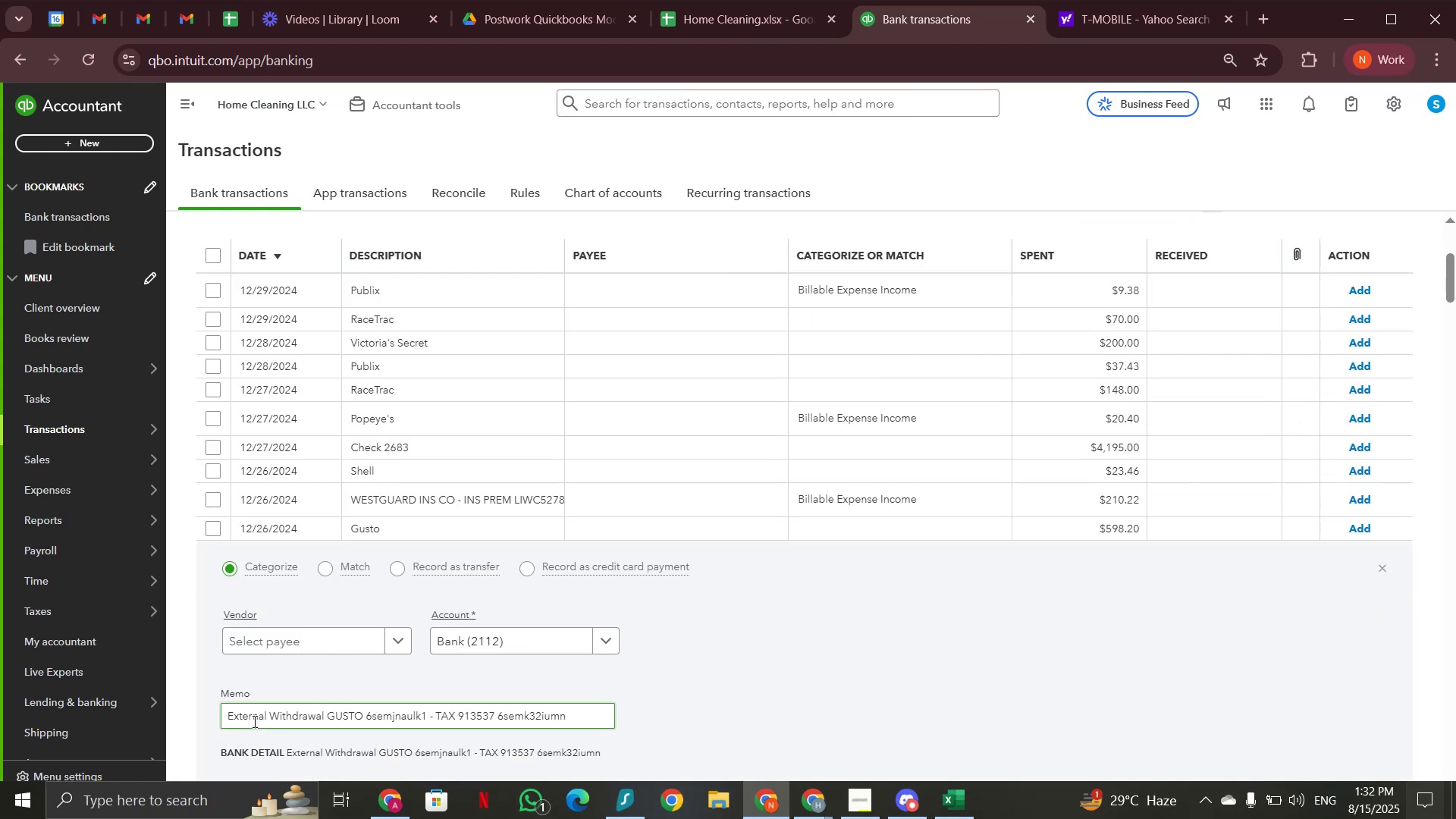 
left_click_drag(start_coordinate=[456, 718], to_coordinate=[223, 712])
 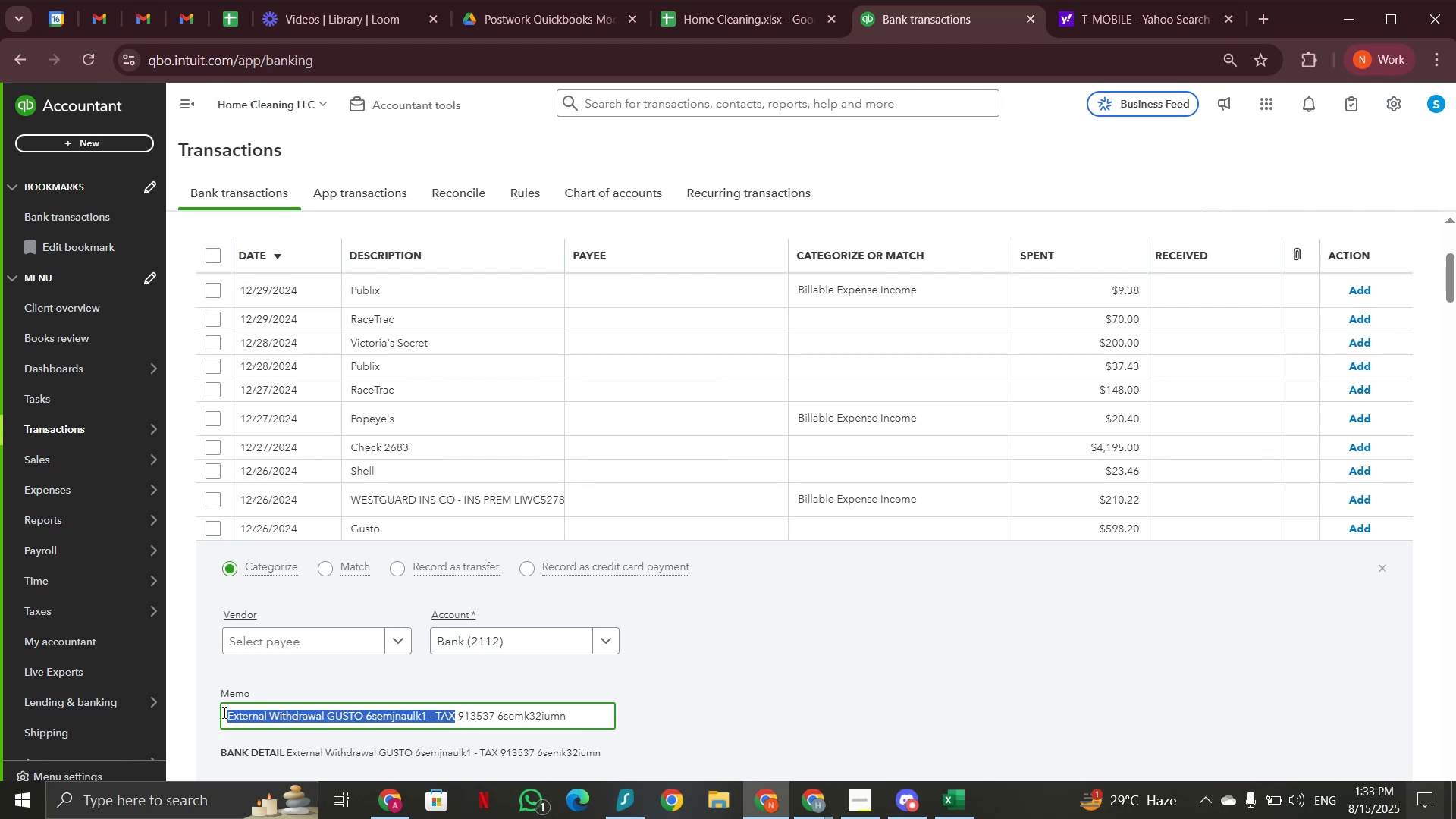 
key(Control+C)
 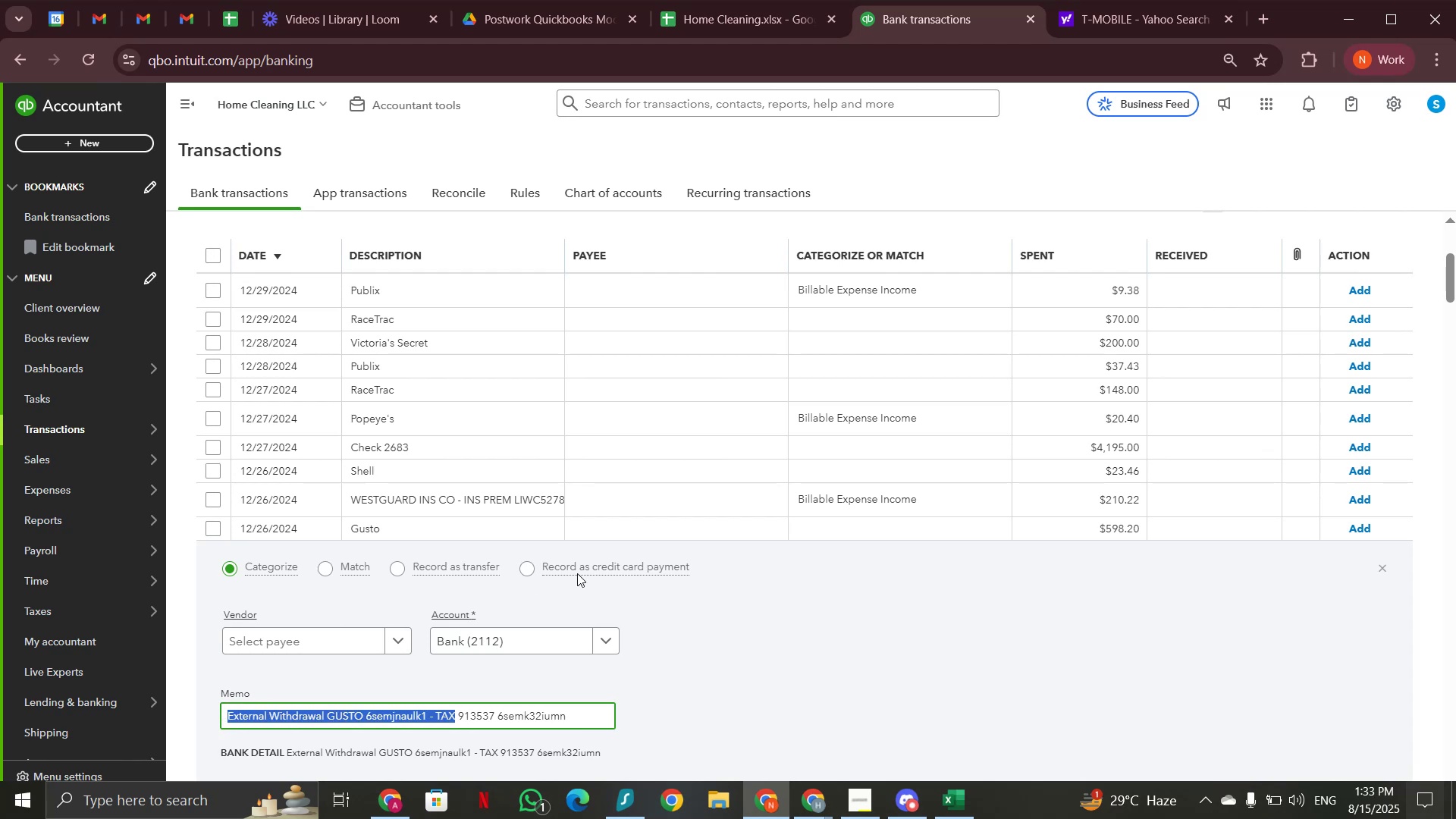 
scroll: coordinate [624, 410], scroll_direction: up, amount: 4.0
 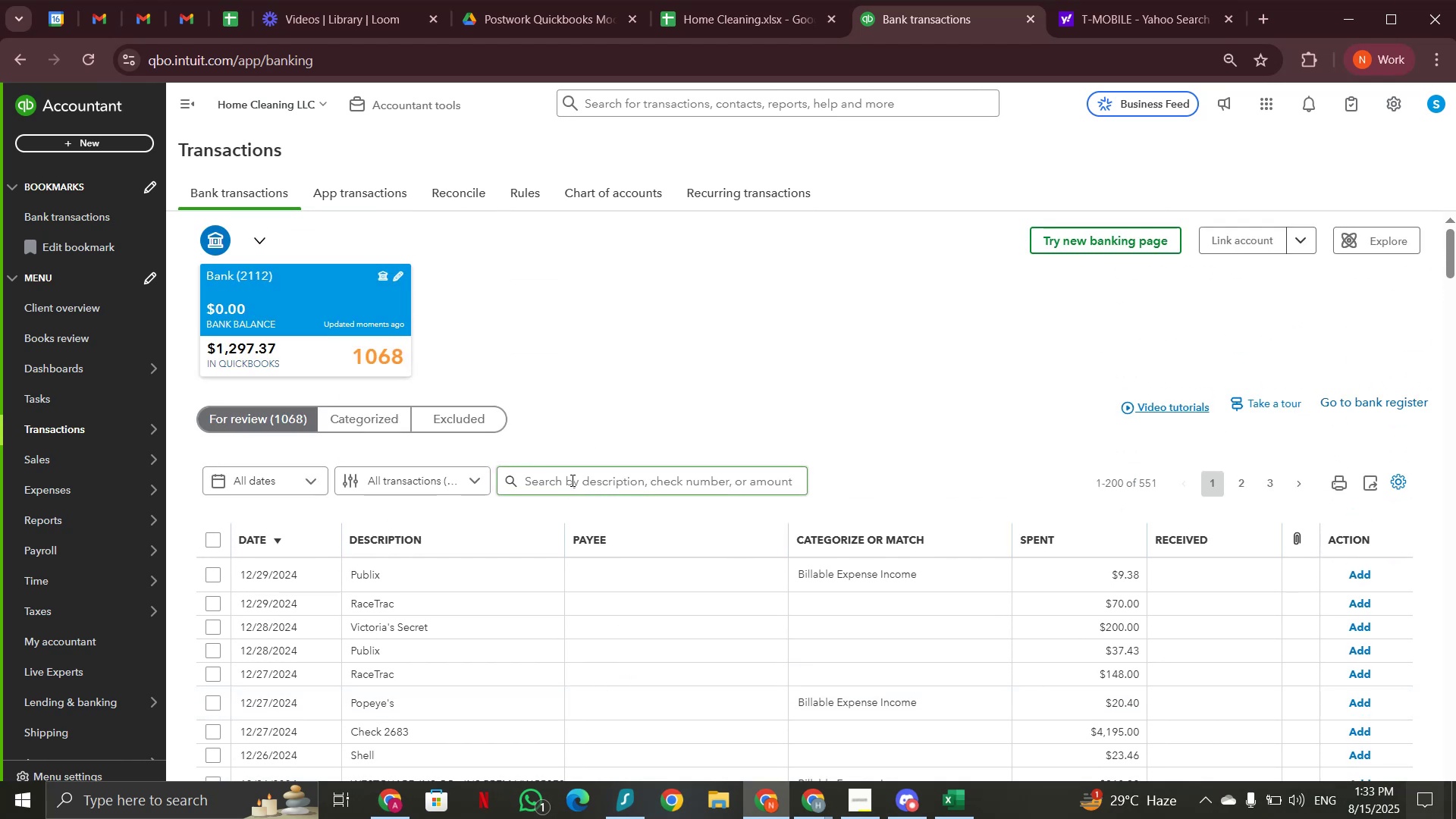 
key(Control+V)
 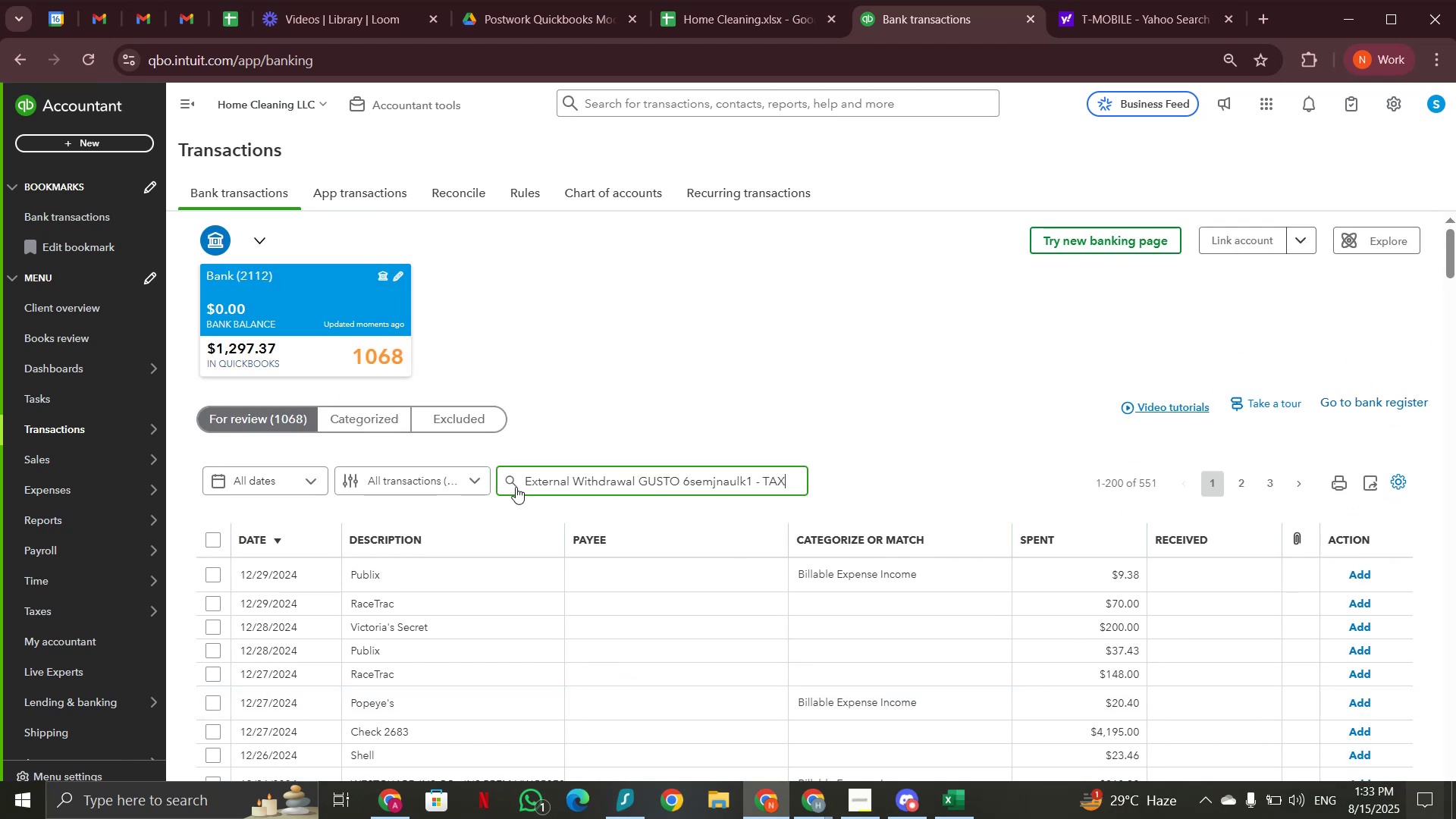 
left_click([513, 483])
 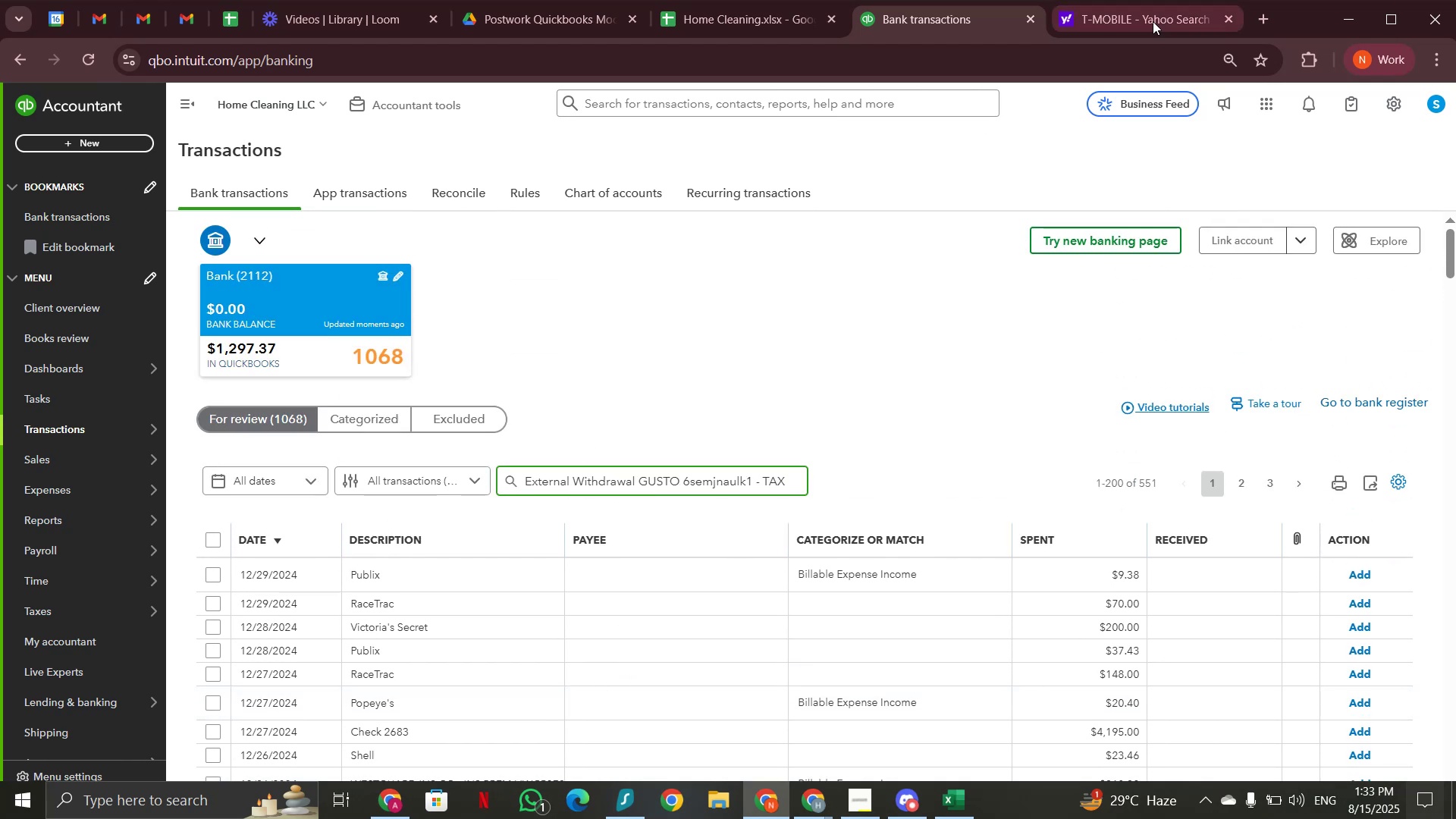 
left_click([1150, 21])
 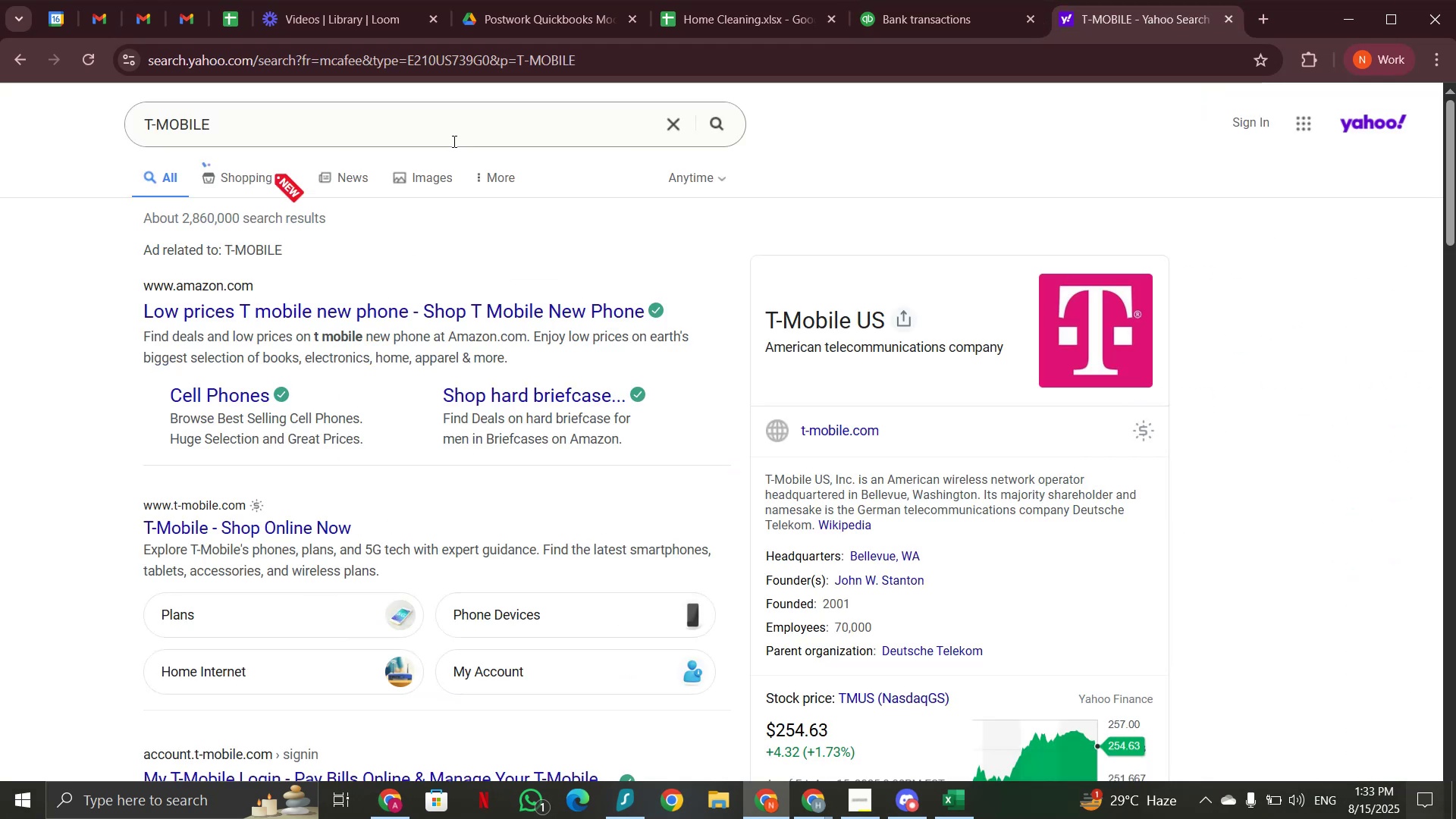 
left_click_drag(start_coordinate=[449, 140], to_coordinate=[136, 129])
 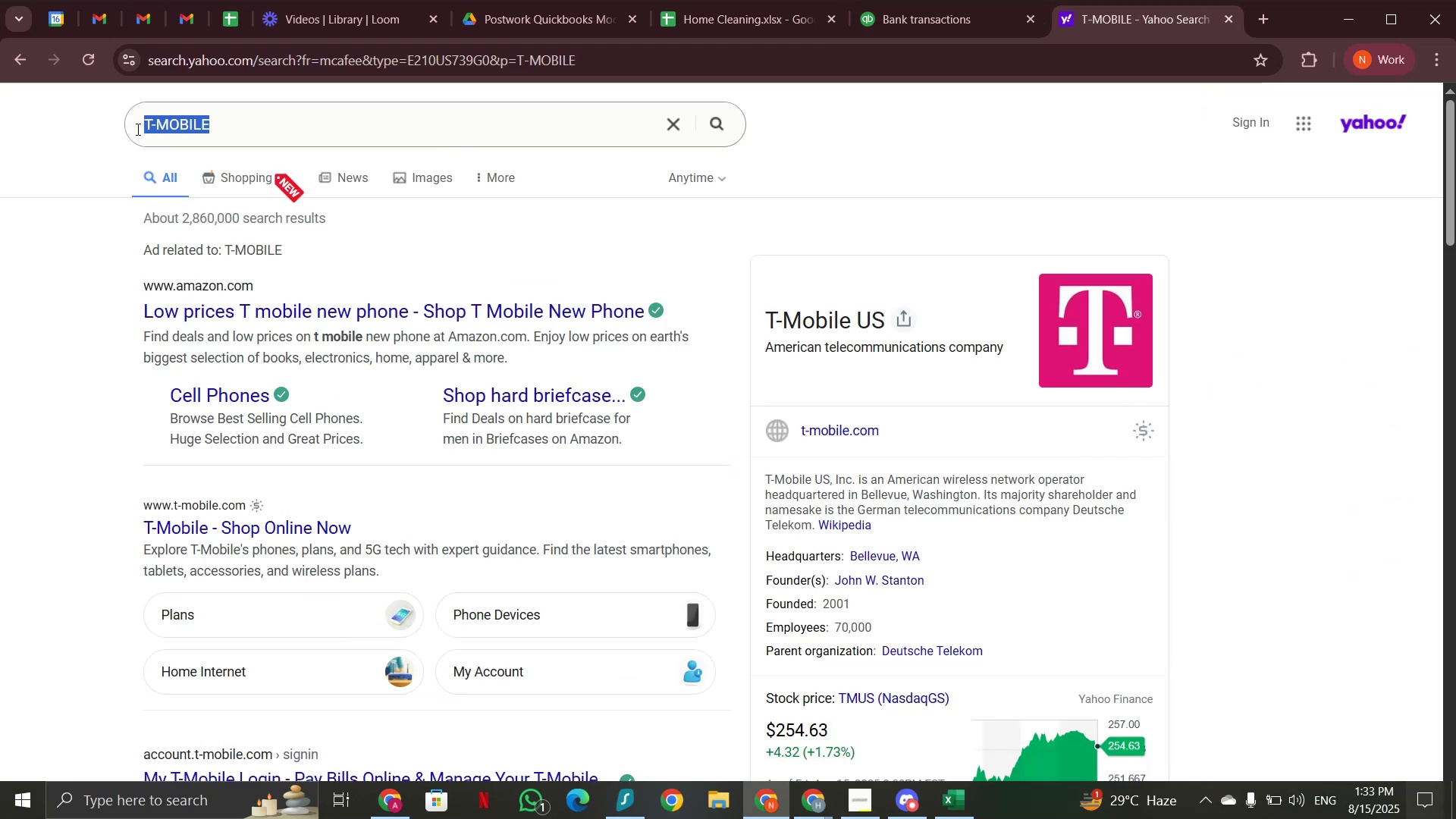 
key(Control+V)
 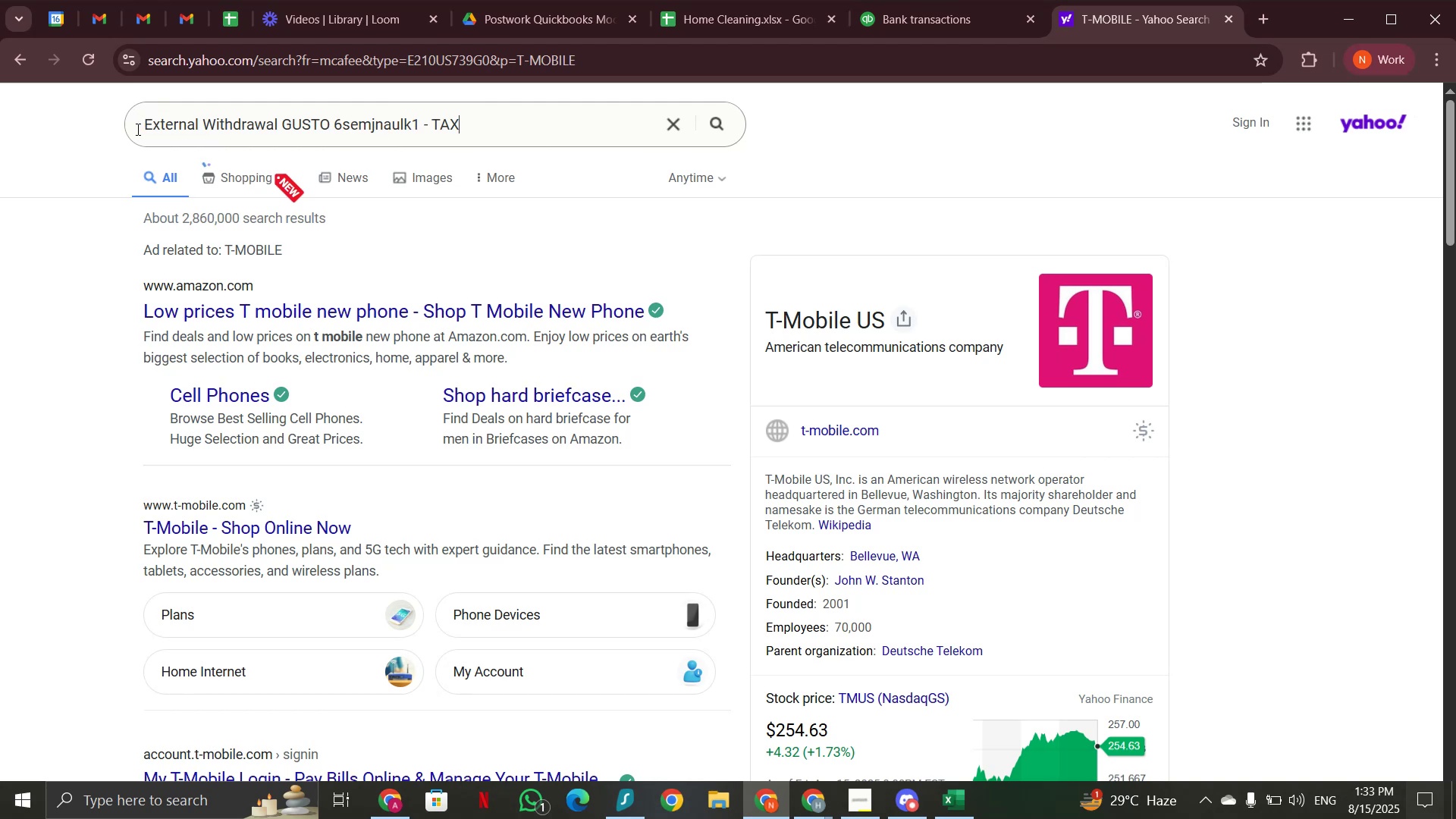 
key(Enter)
 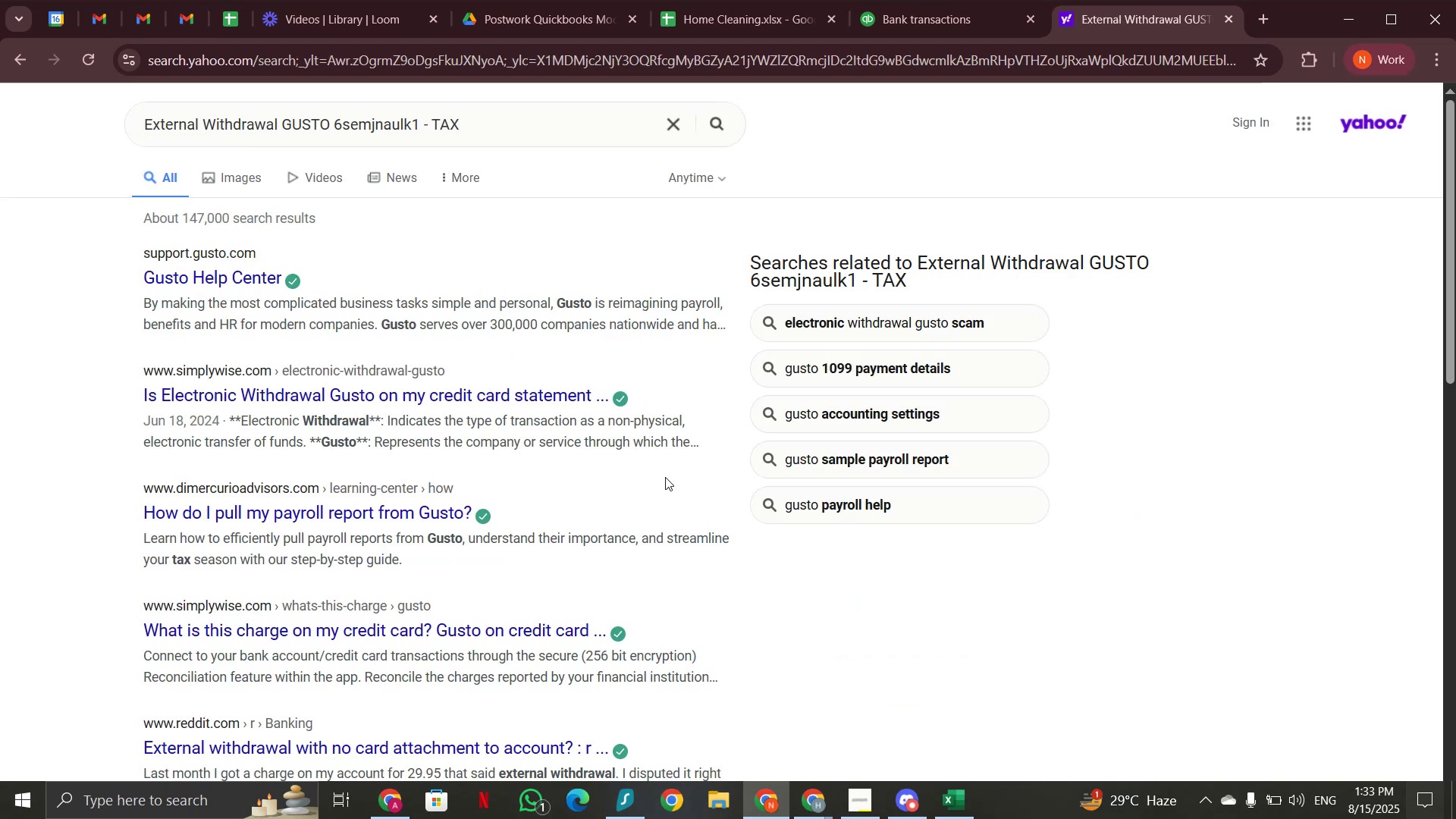 
wait(8.43)
 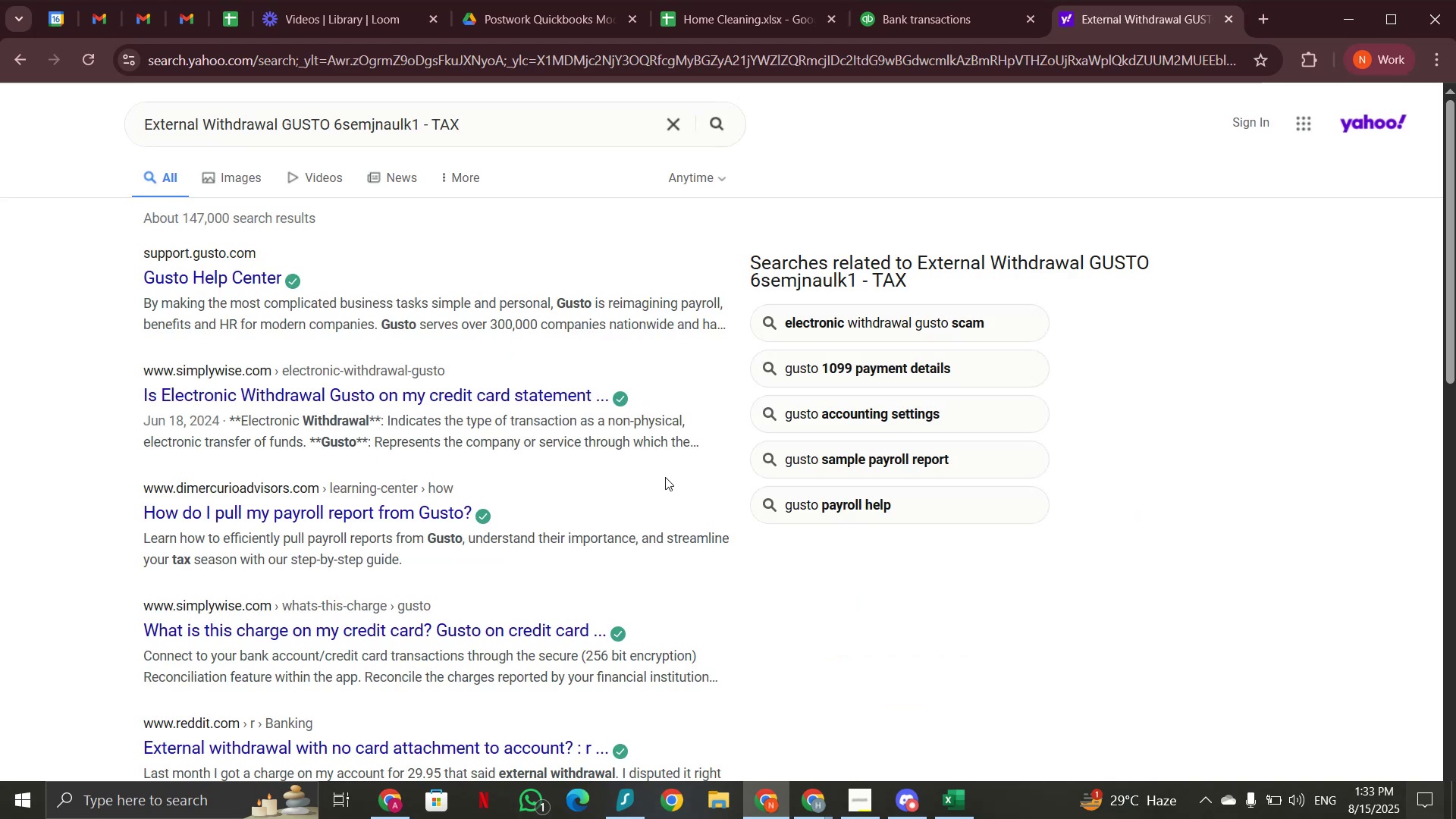 
left_click_drag(start_coordinate=[331, 126], to_coordinate=[425, 124])
 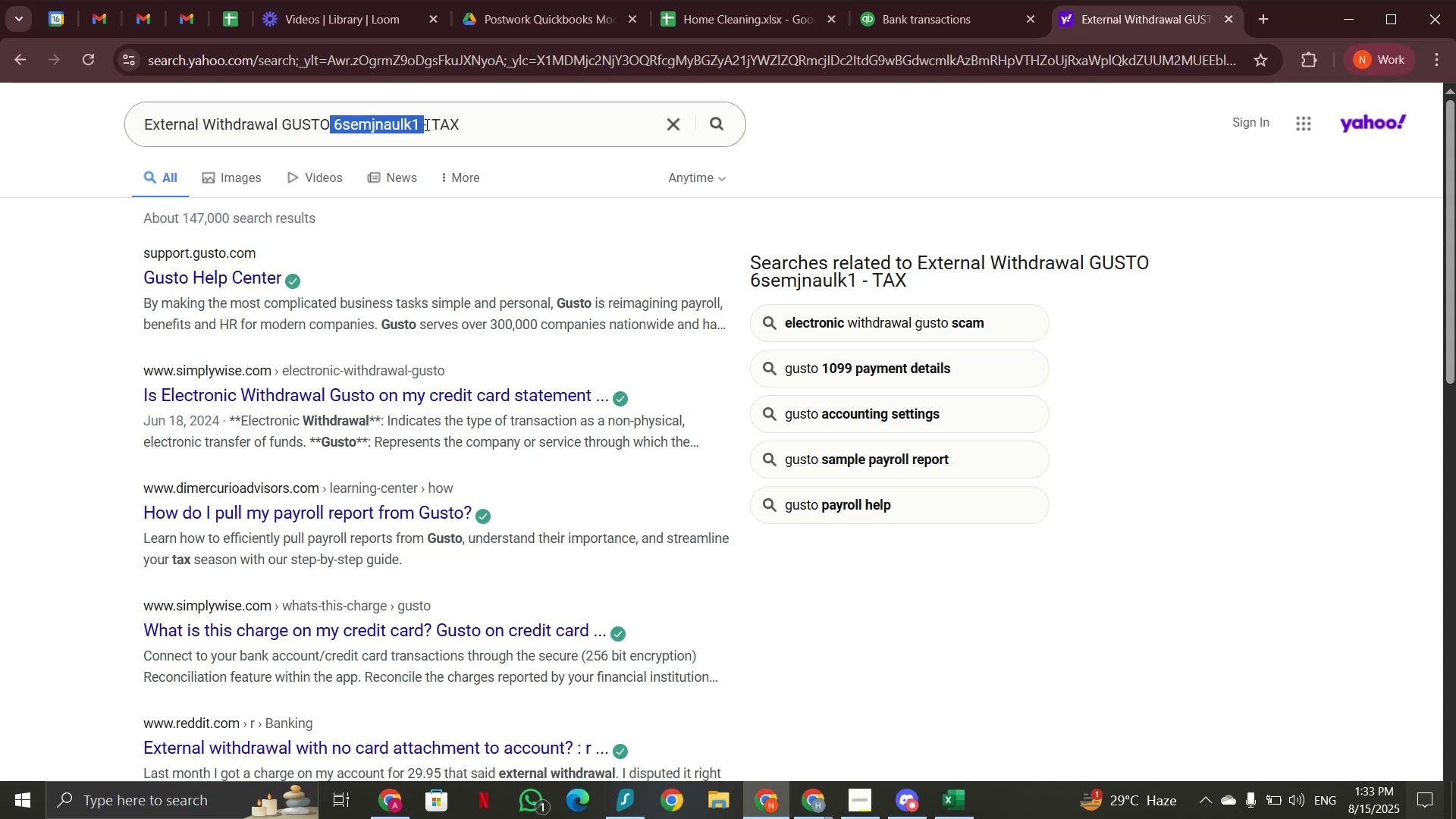 
left_click_drag(start_coordinate=[425, 124], to_coordinate=[430, 124])
 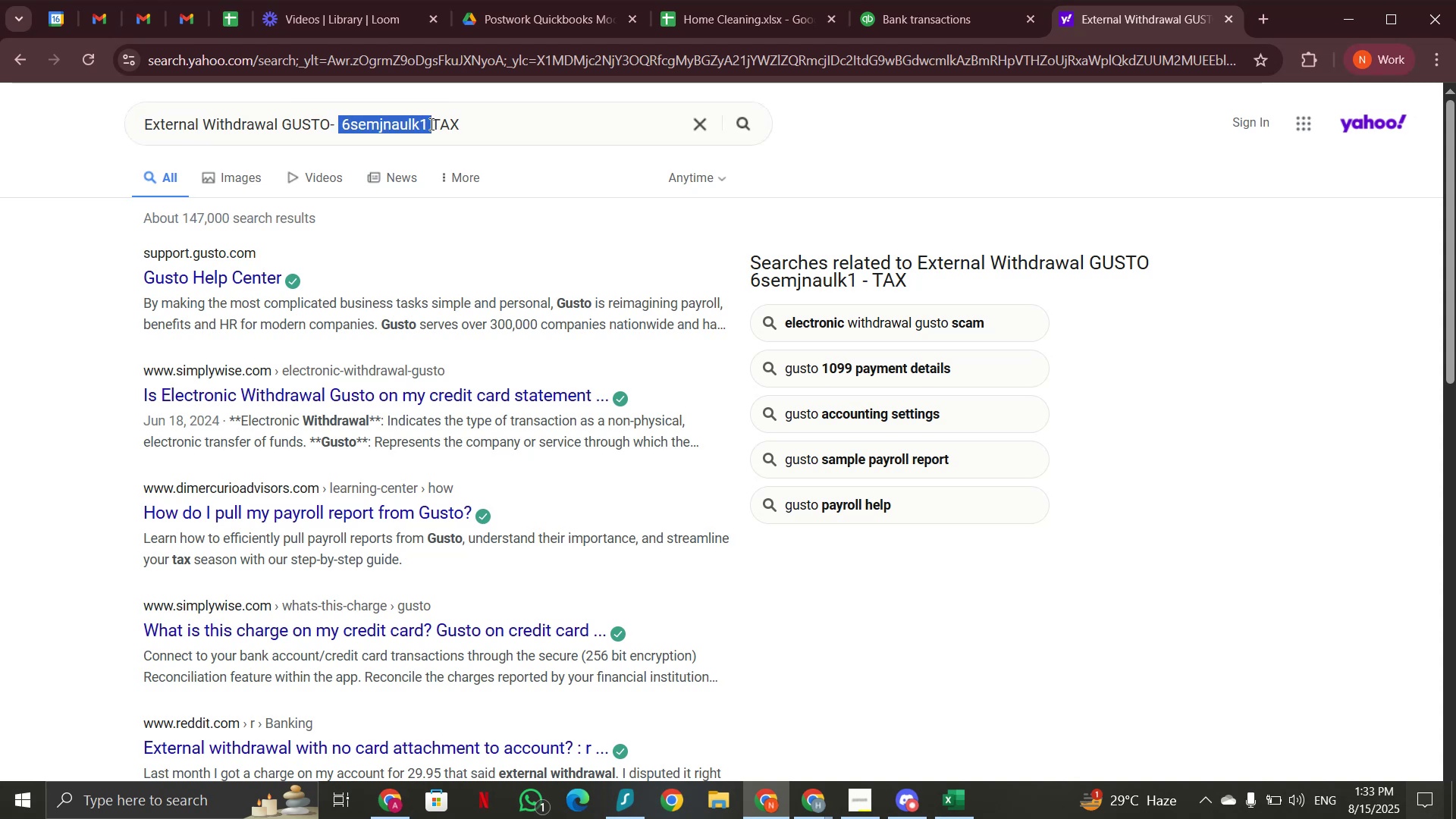 
key(Backspace)
 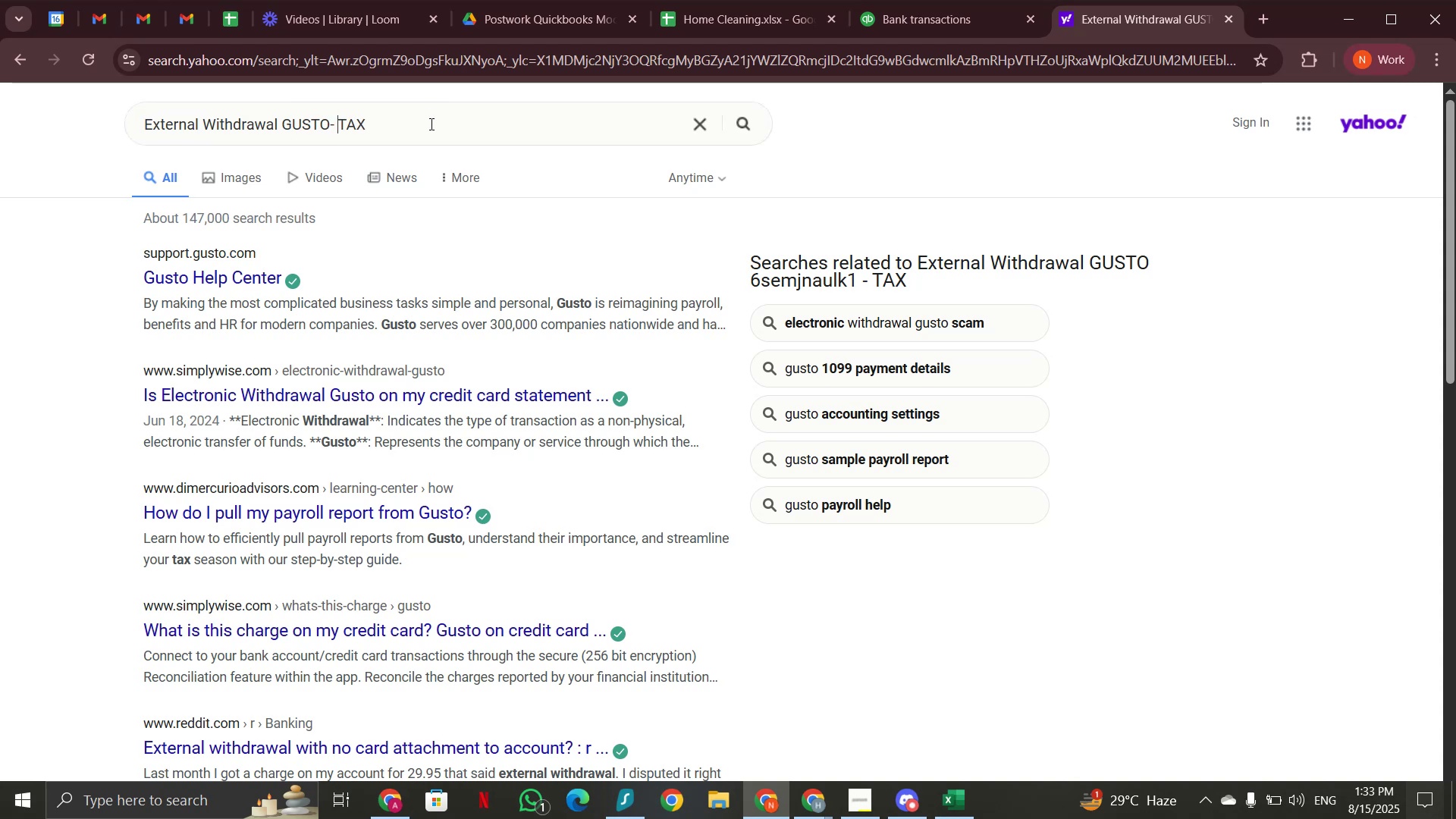 
key(Enter)
 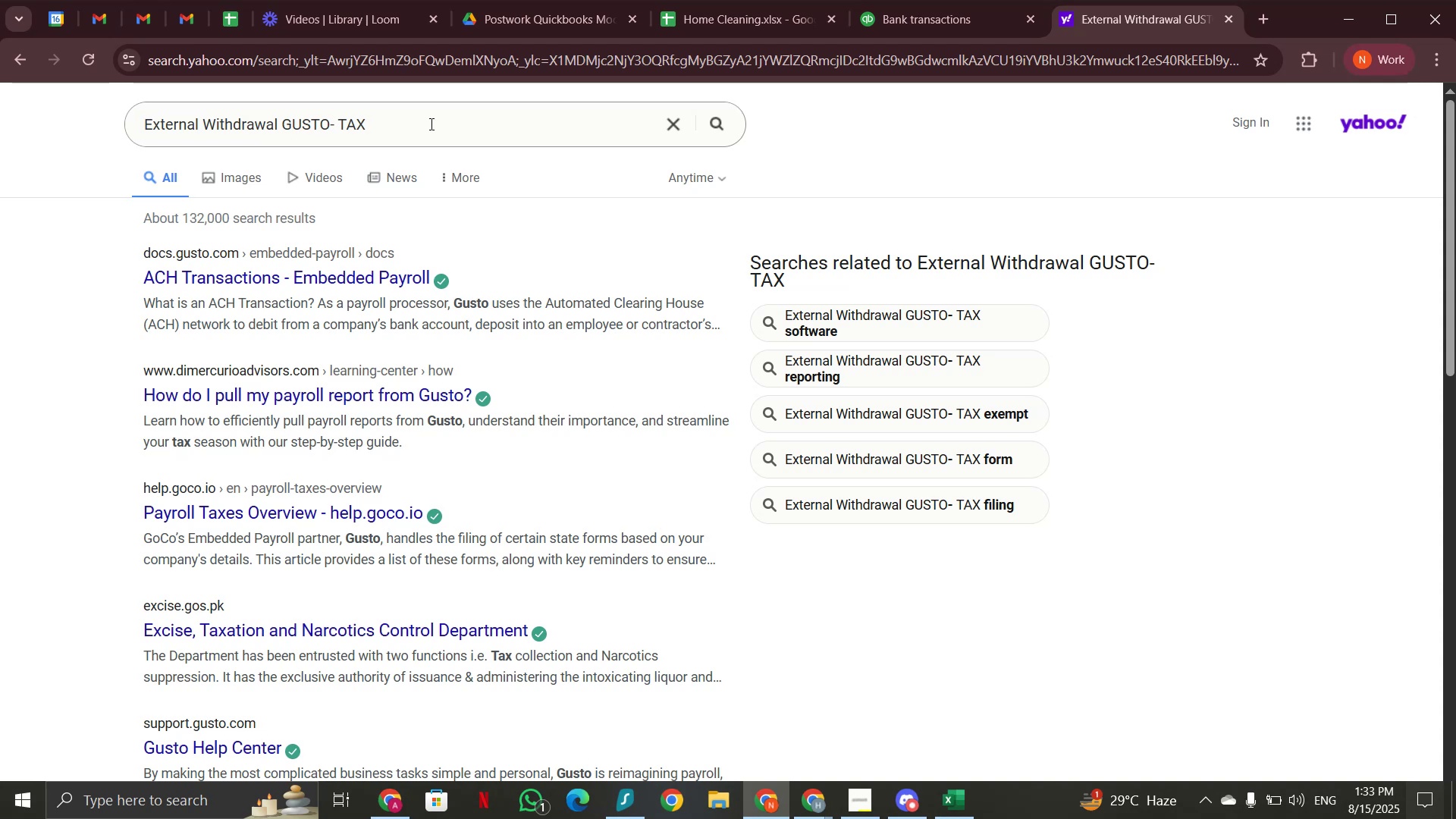 
wait(10.73)
 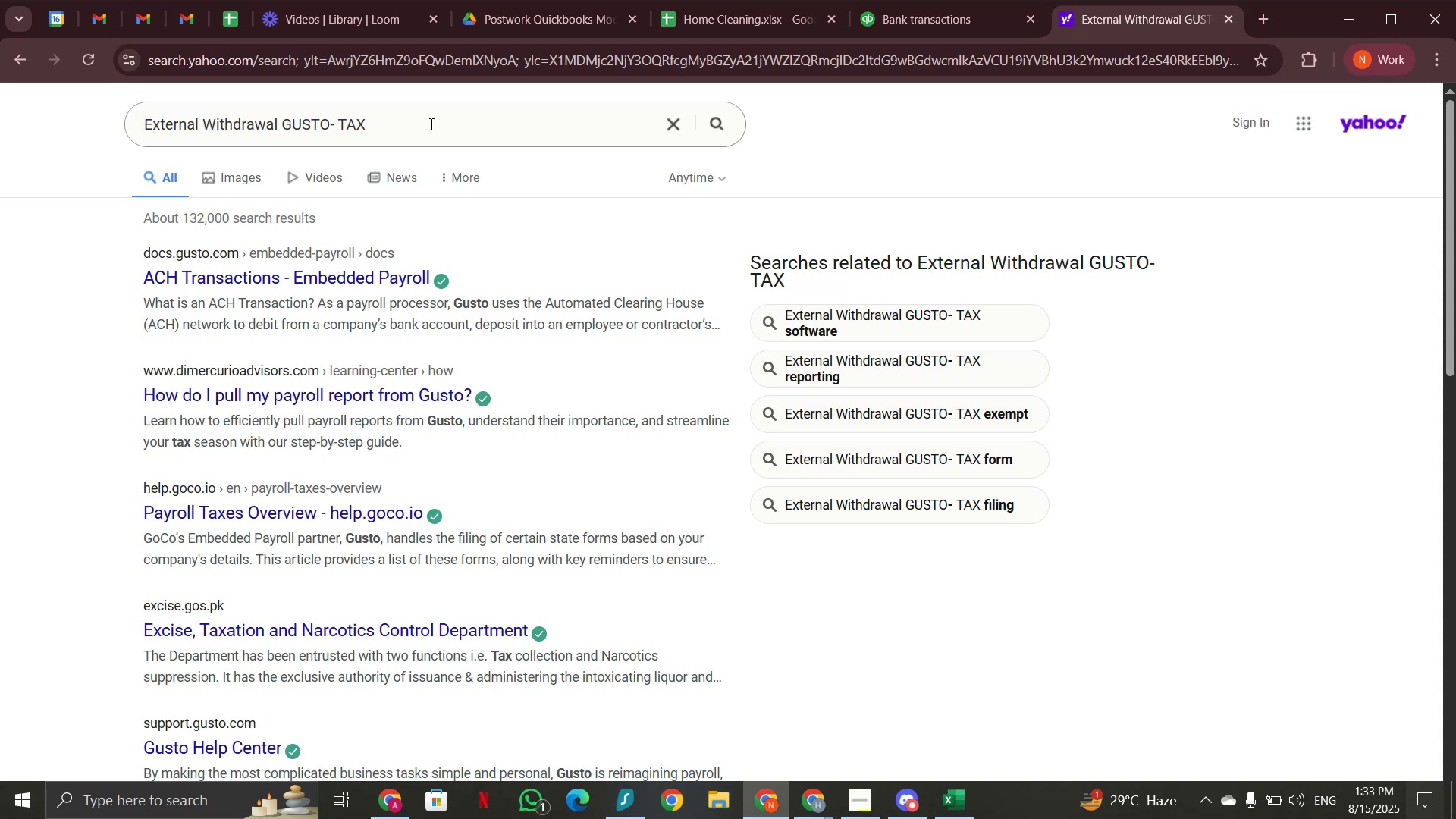 
left_click_drag(start_coordinate=[278, 127], to_coordinate=[114, 135])
 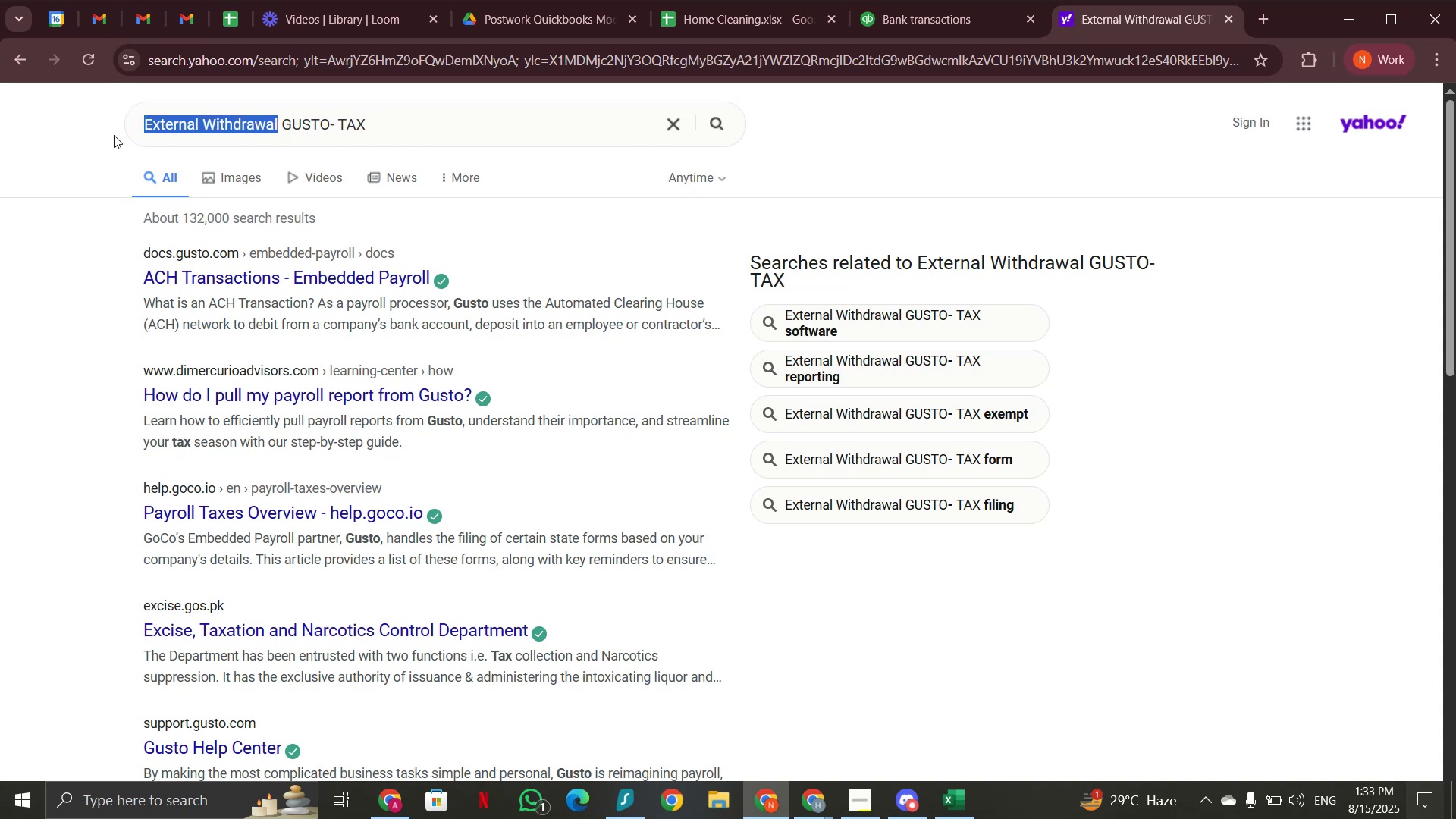 
key(Backspace)
 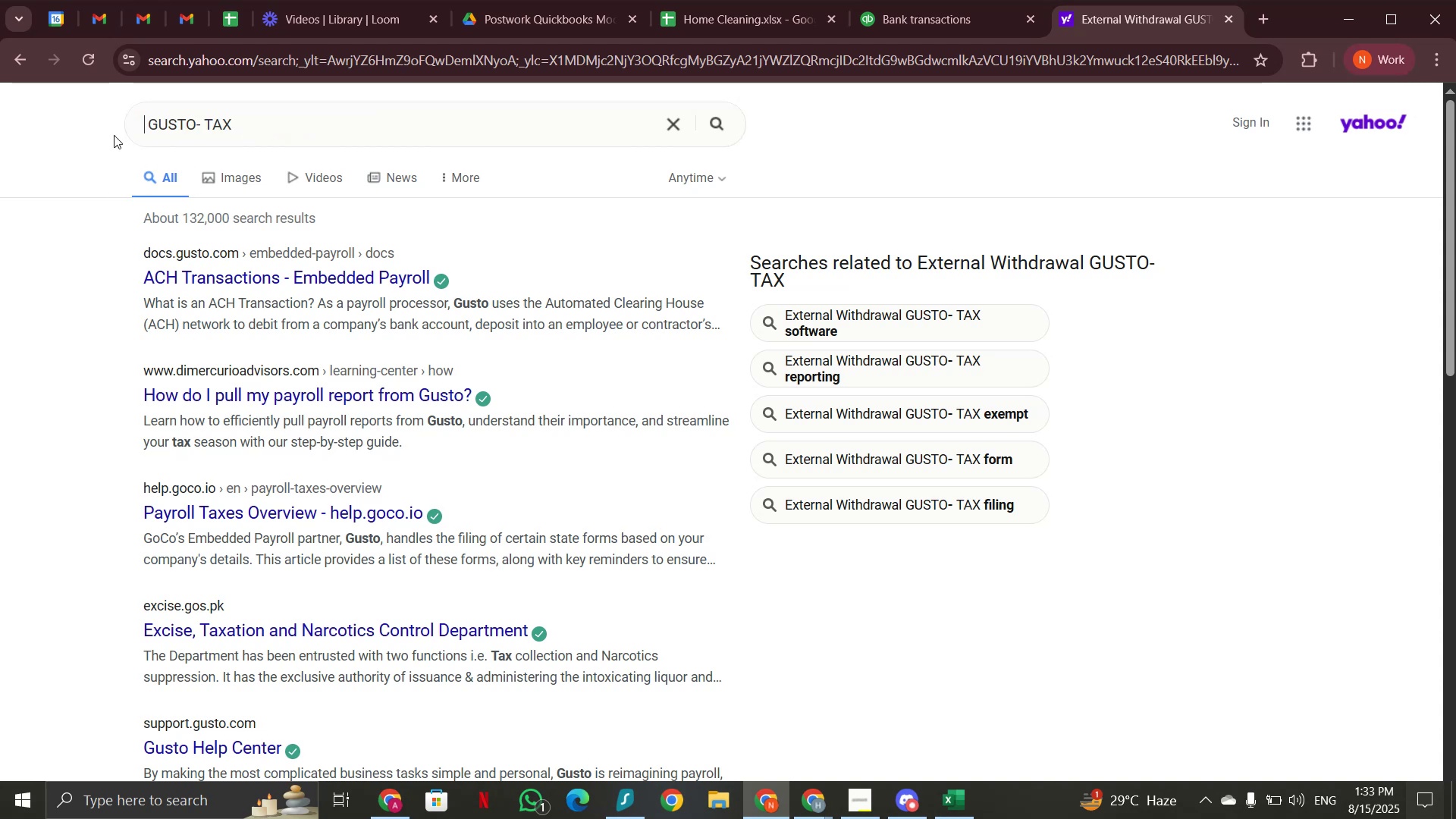 
key(Enter)
 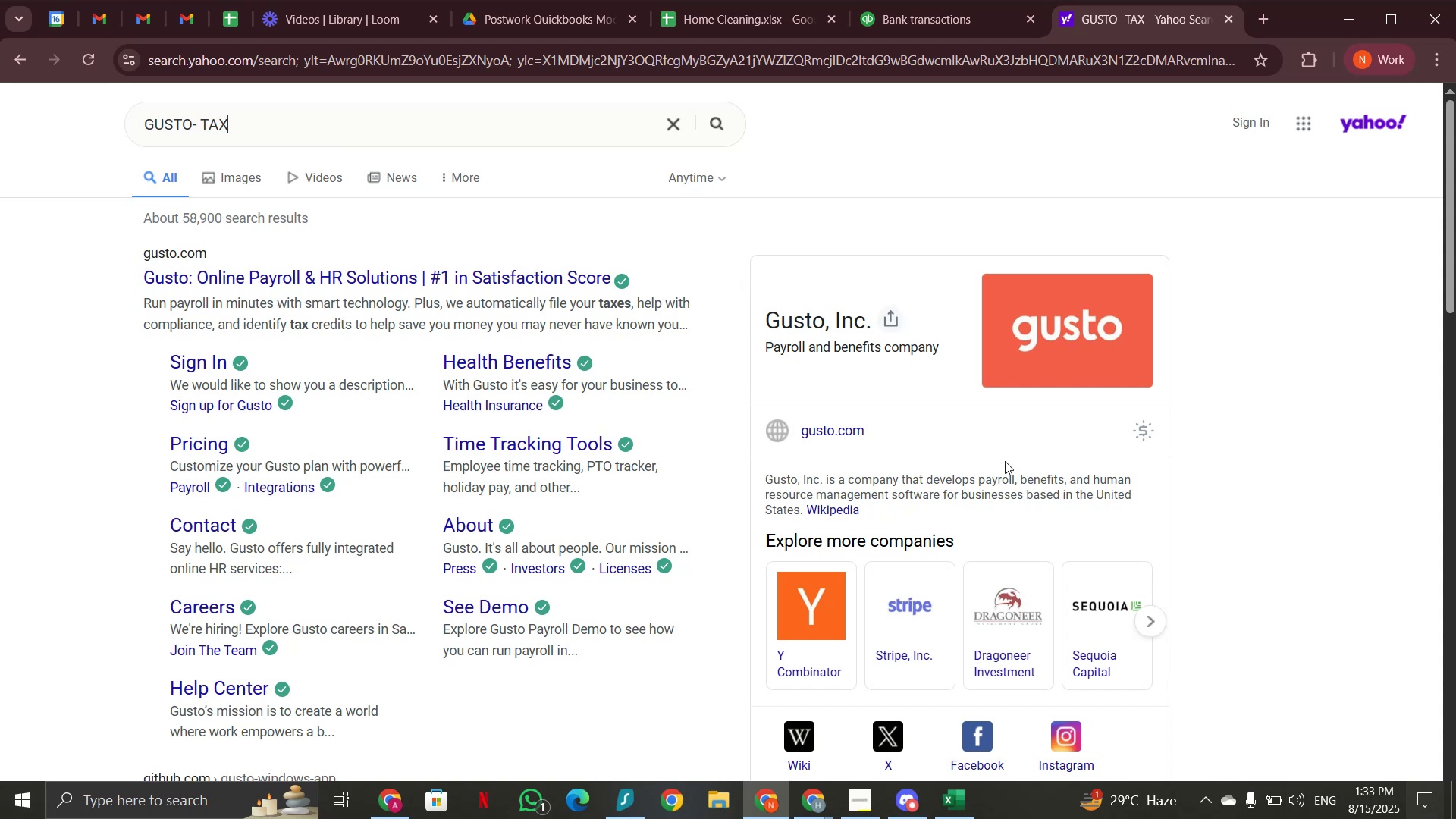 
wait(19.21)
 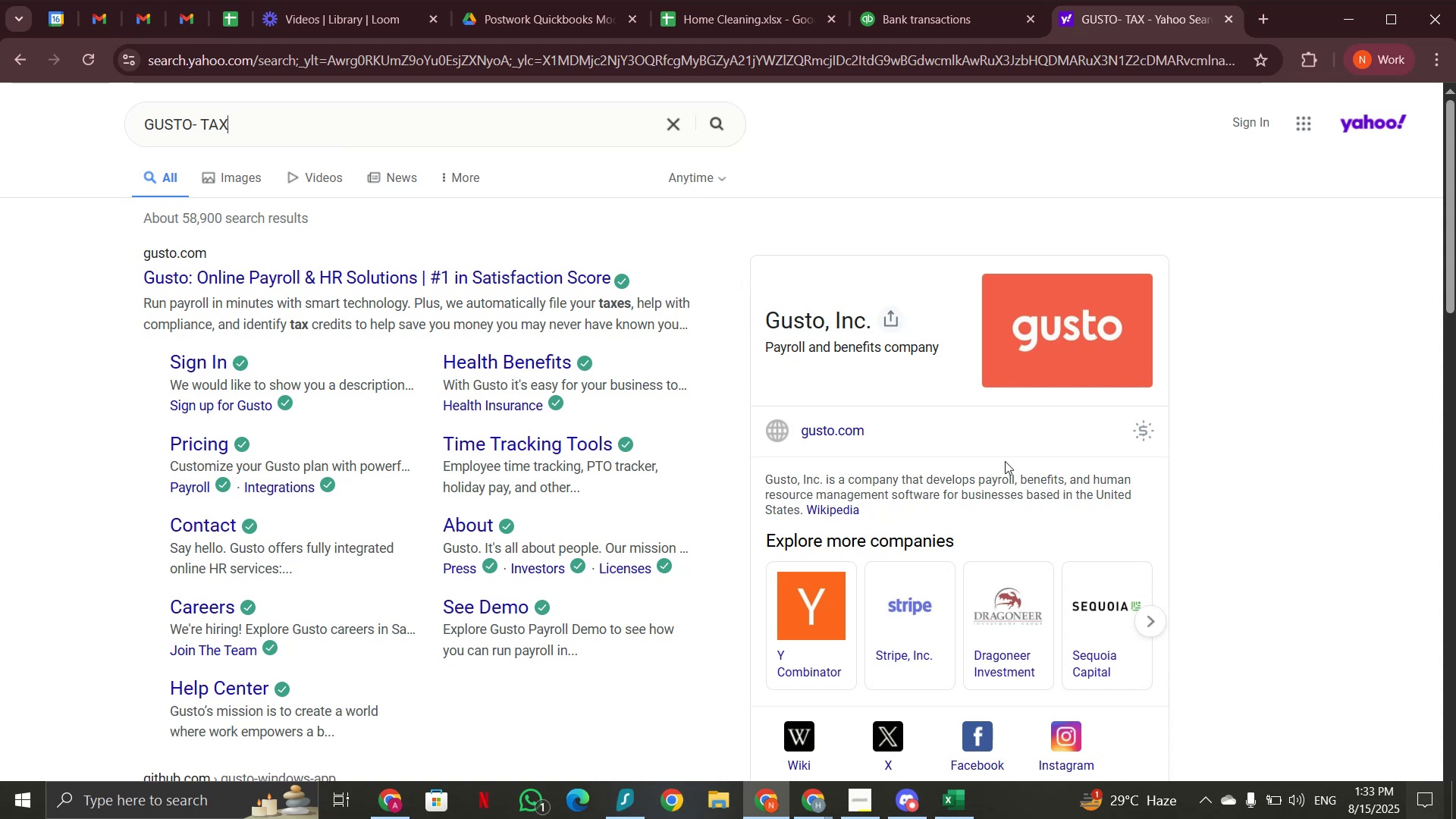 
mouse_move([912, 62])
 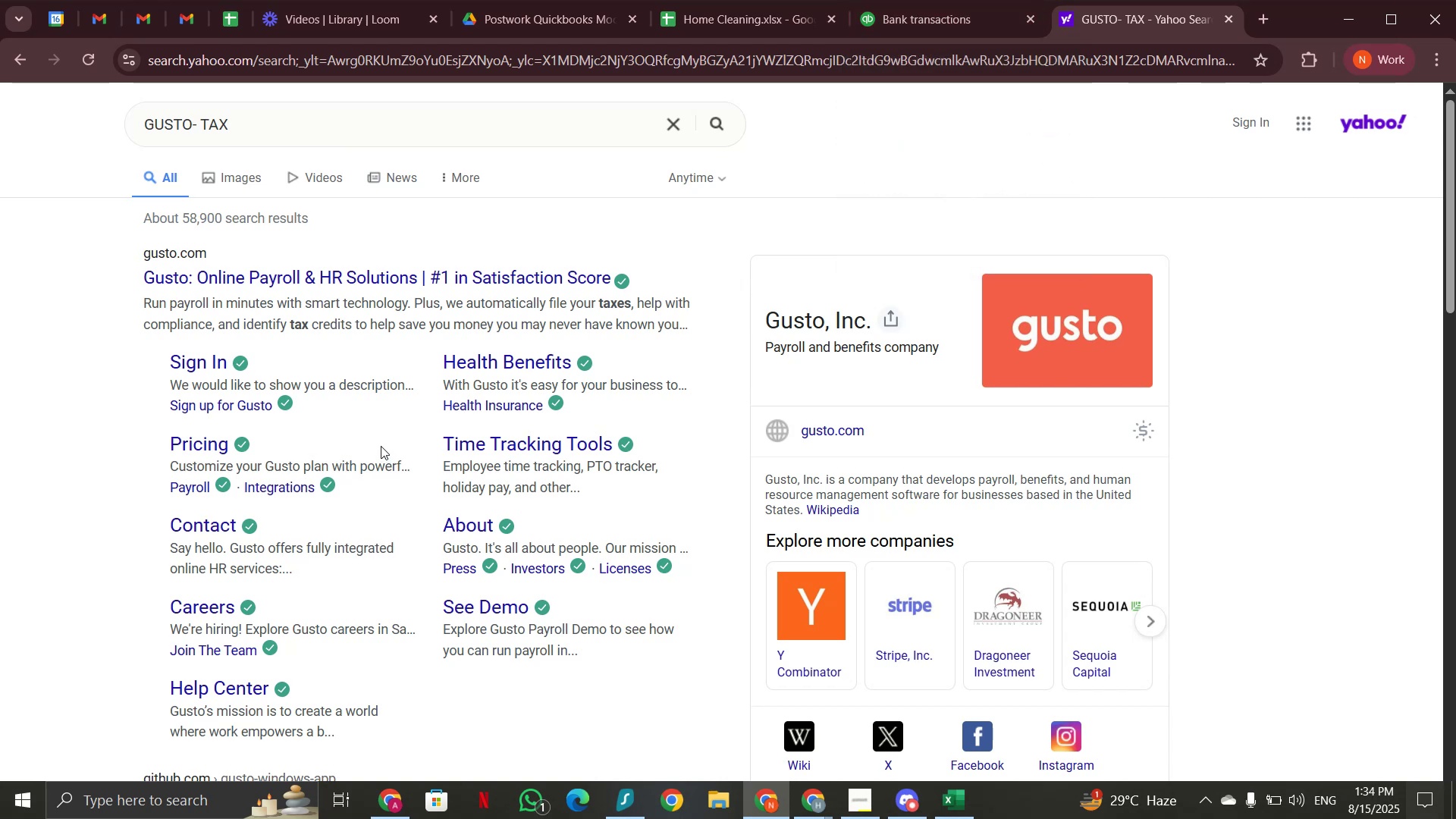 
scroll: coordinate [381, 446], scroll_direction: down, amount: 5.0
 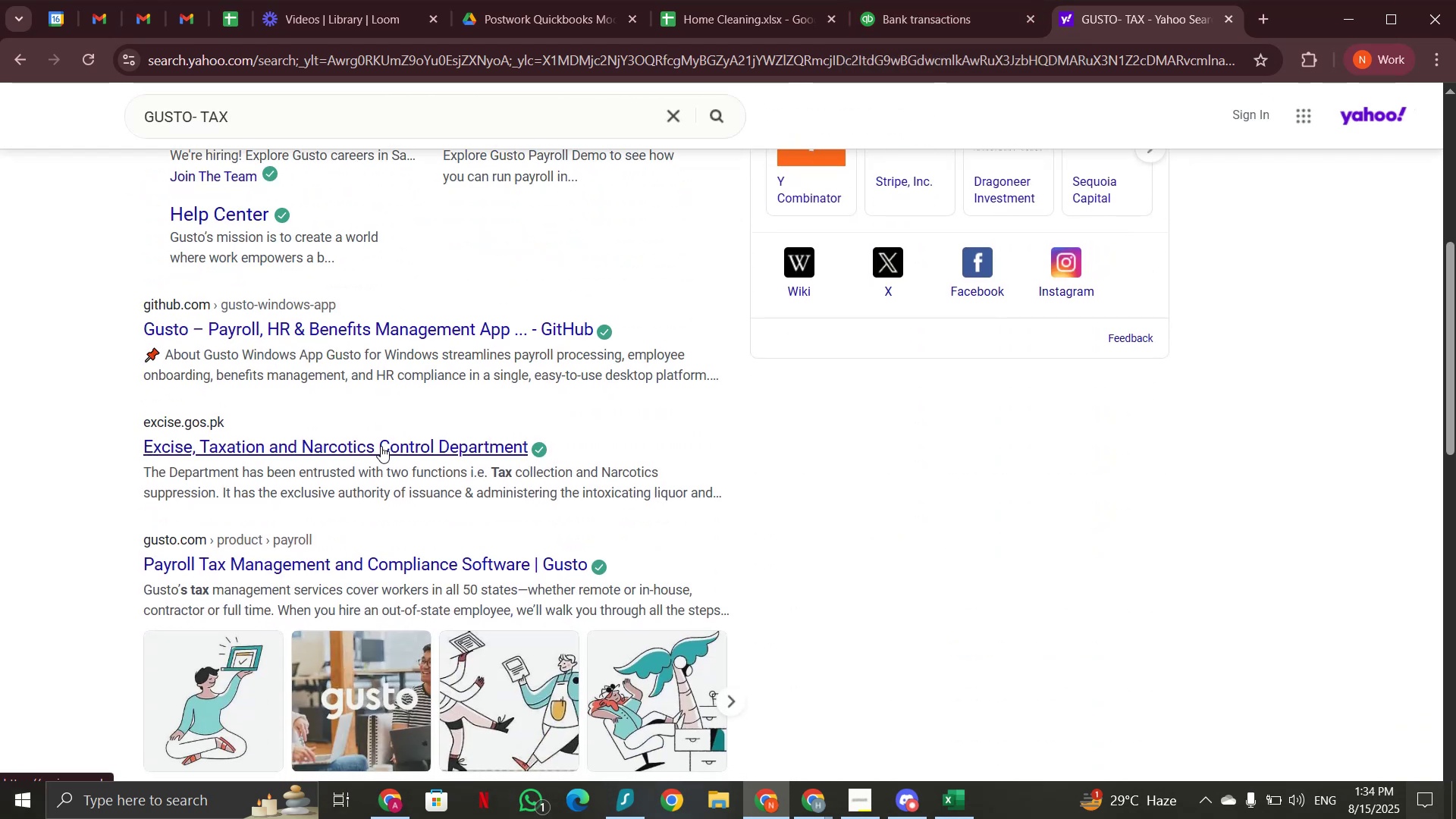 
scroll: coordinate [381, 445], scroll_direction: up, amount: 5.0
 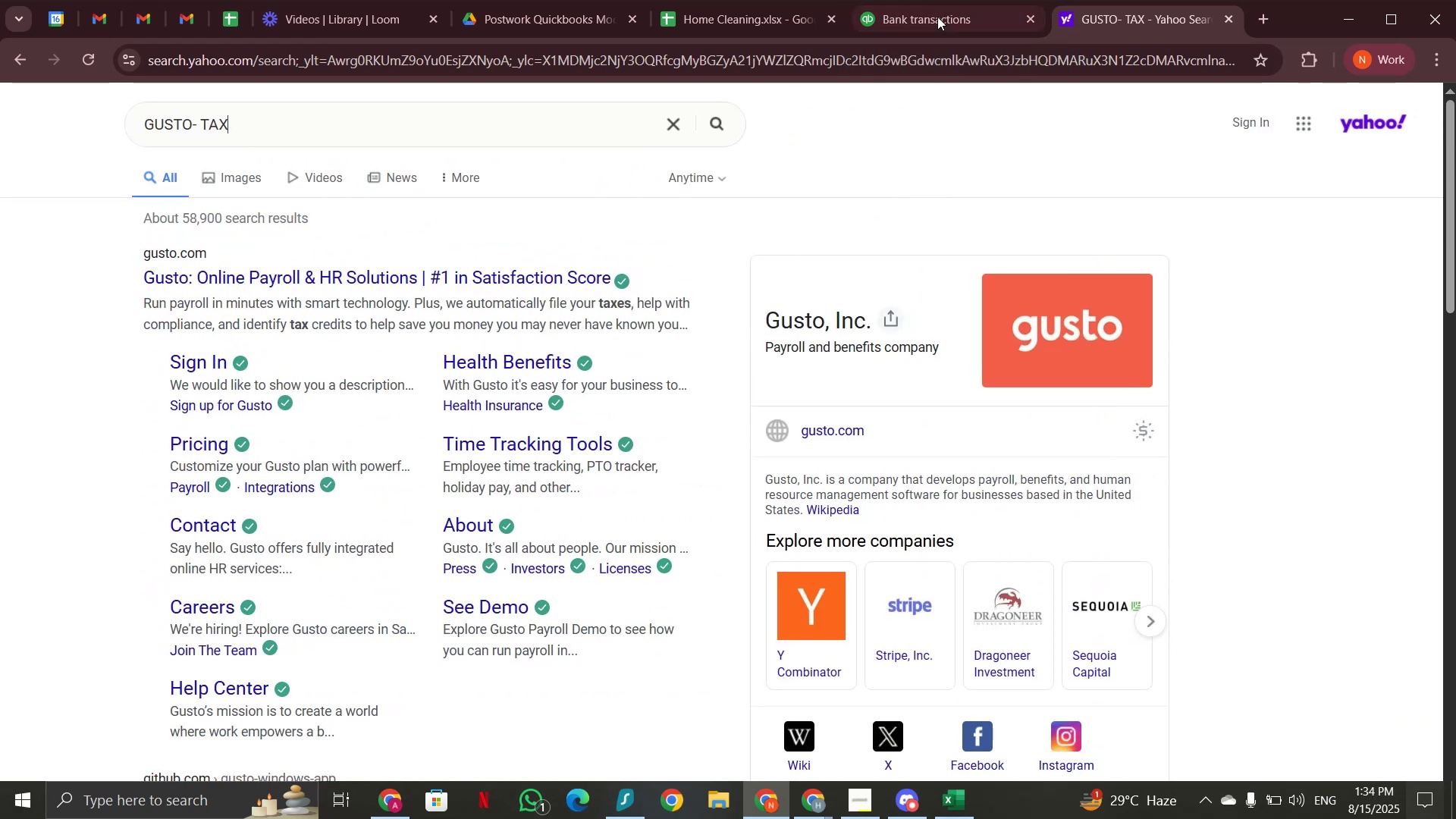 
left_click([937, 17])
 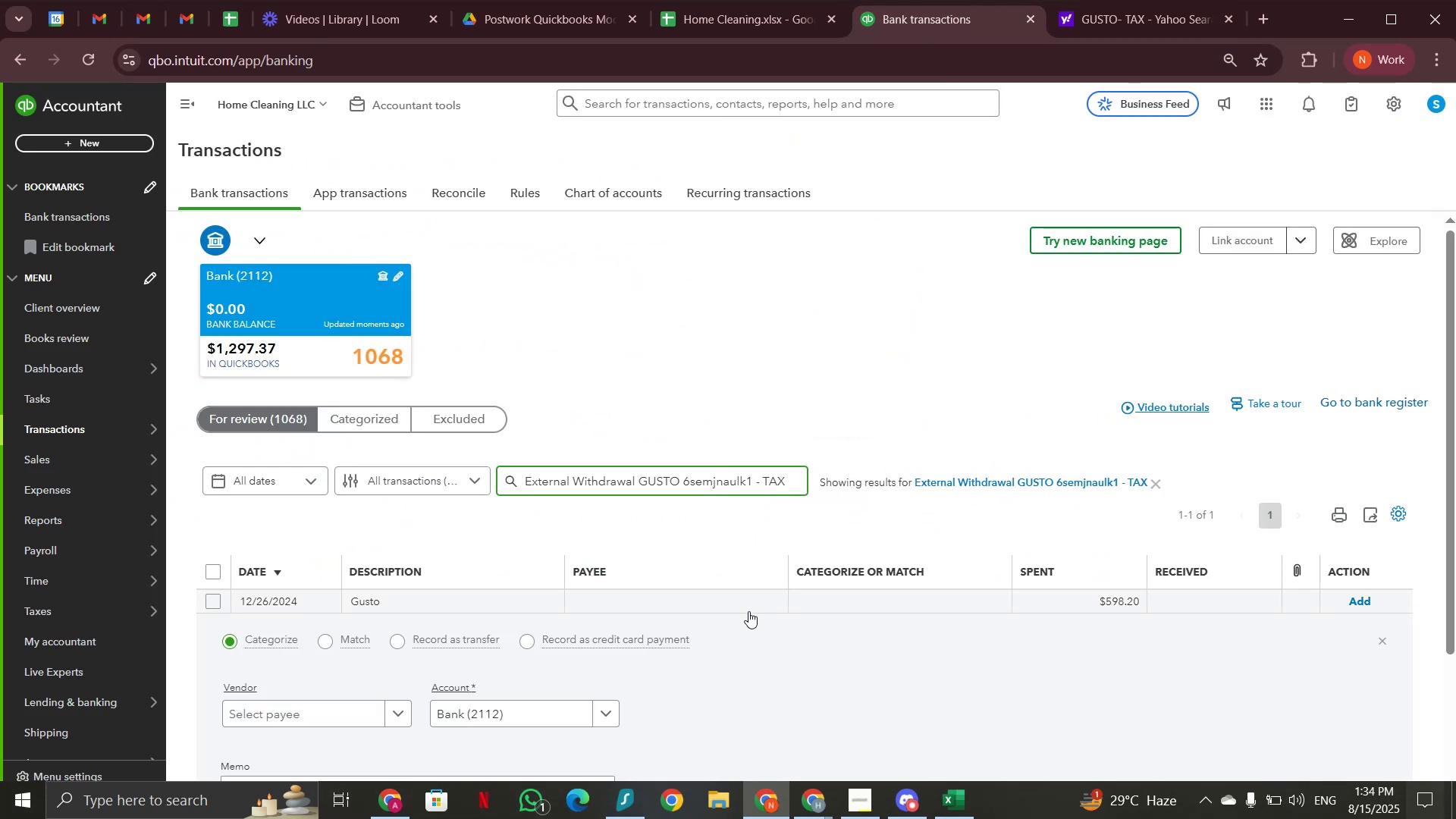 
scroll: coordinate [748, 611], scroll_direction: down, amount: 2.0
 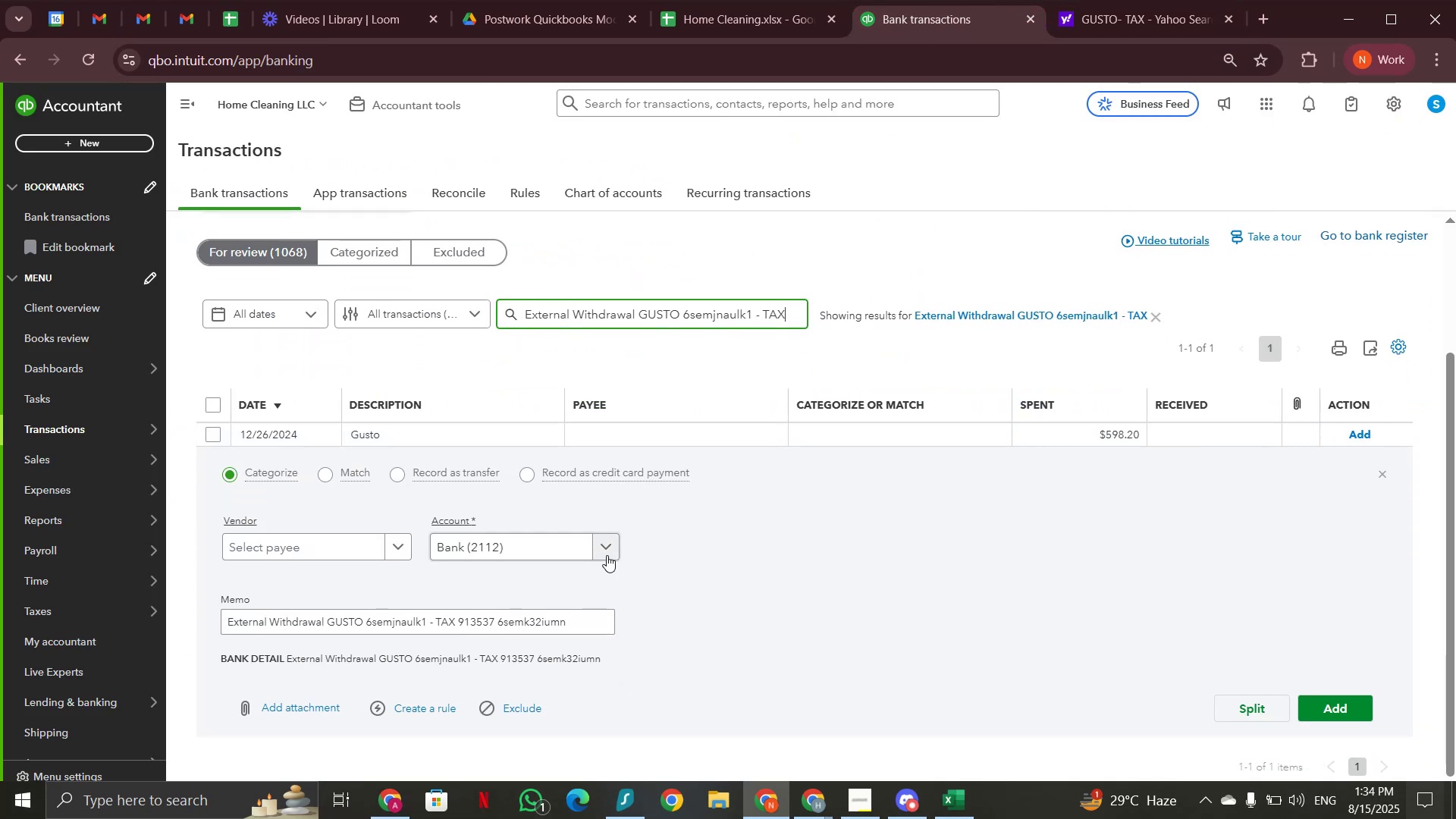 
left_click([607, 553])
 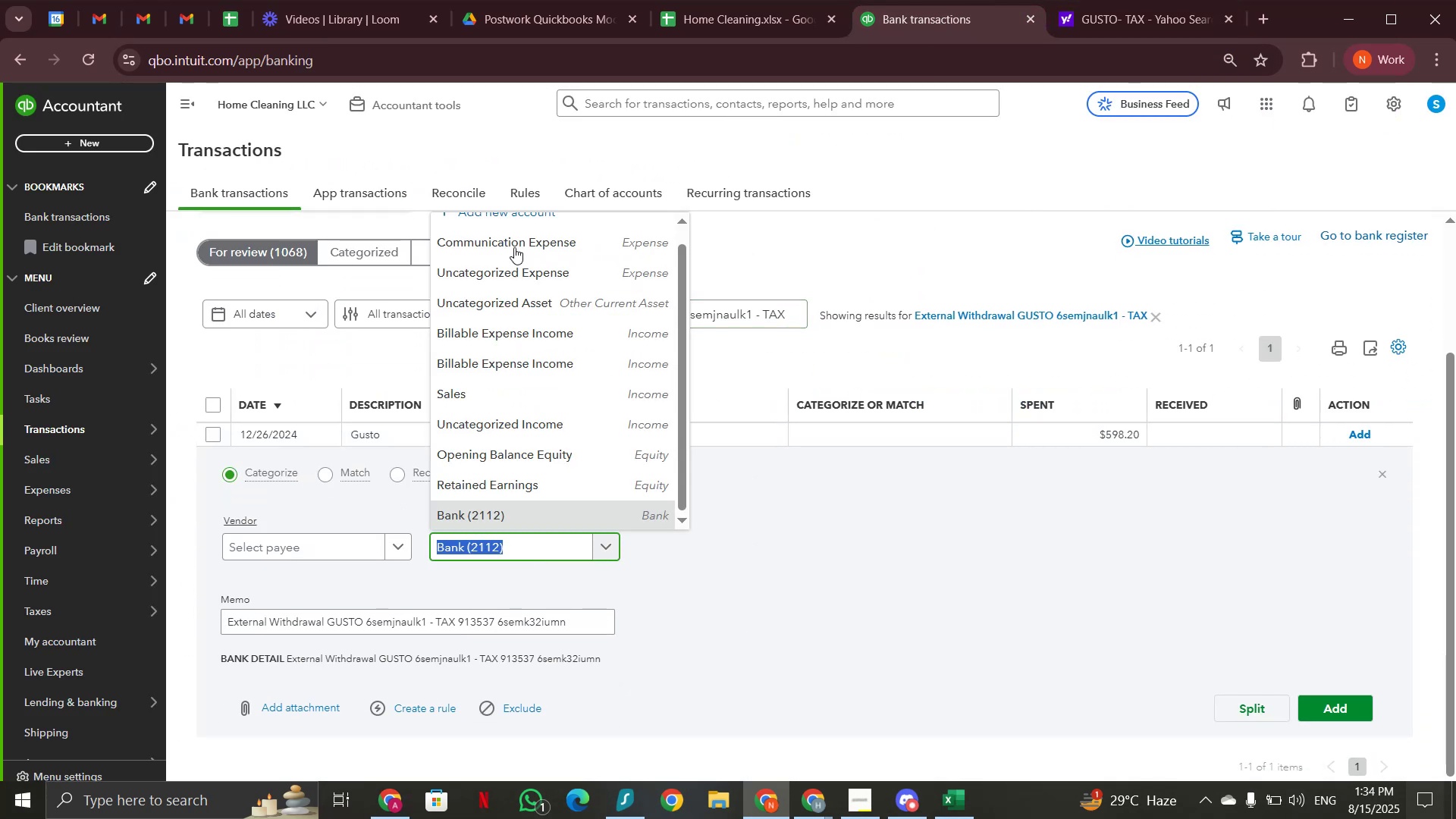 
scroll: coordinate [514, 275], scroll_direction: up, amount: 5.0
 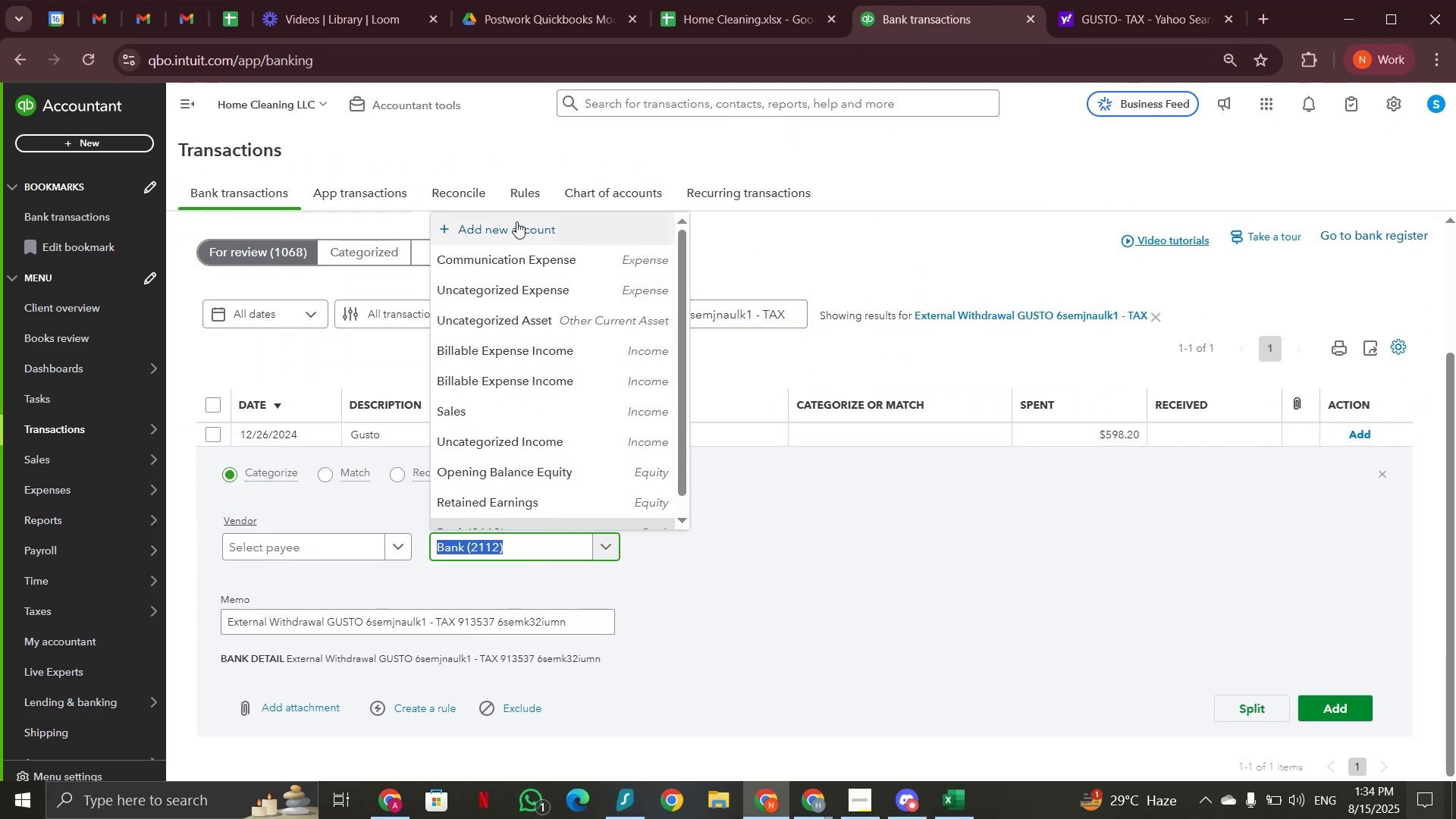 
left_click([518, 227])
 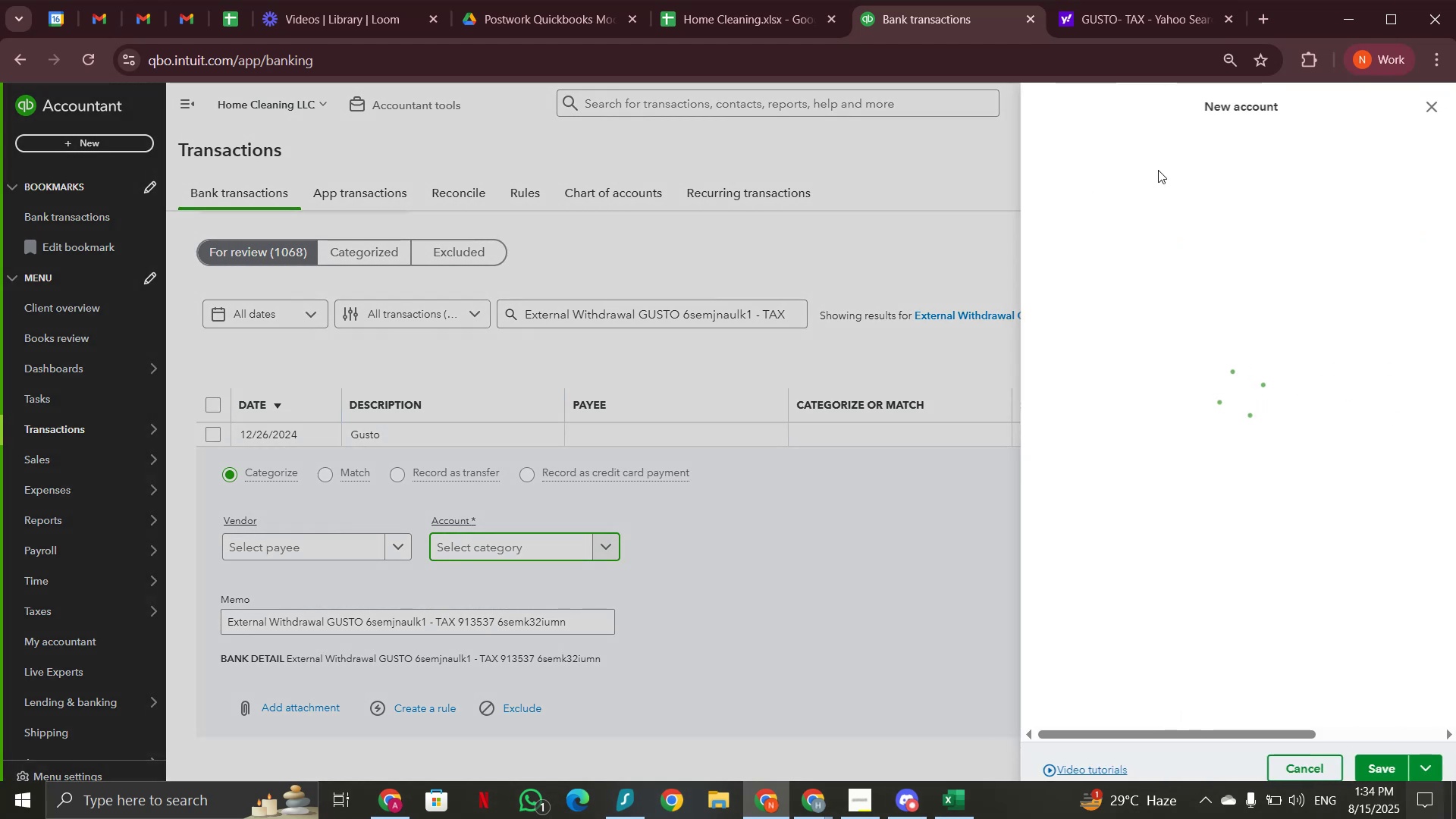 
left_click([1141, 177])
 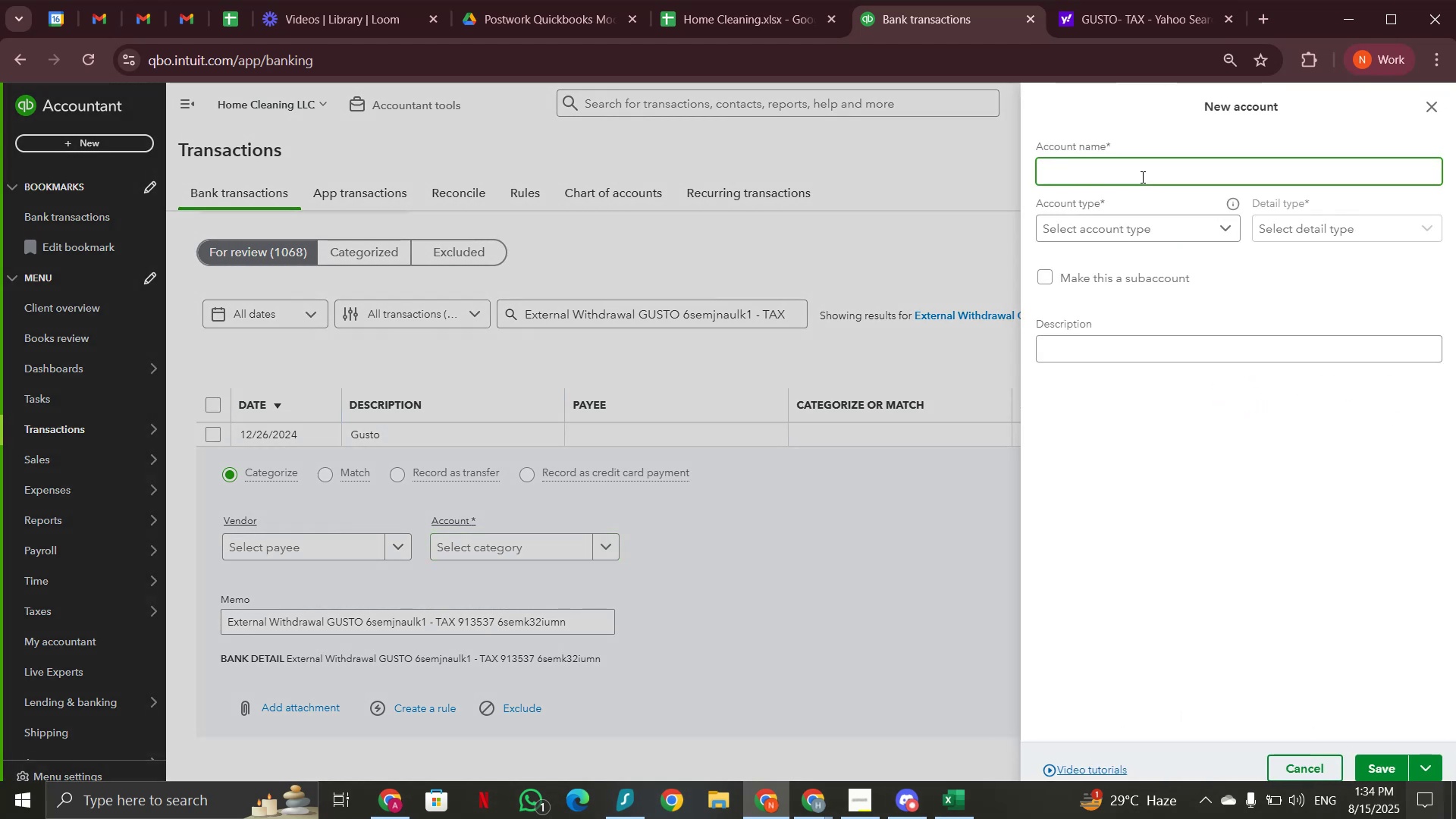 
type(Outsourcing )
 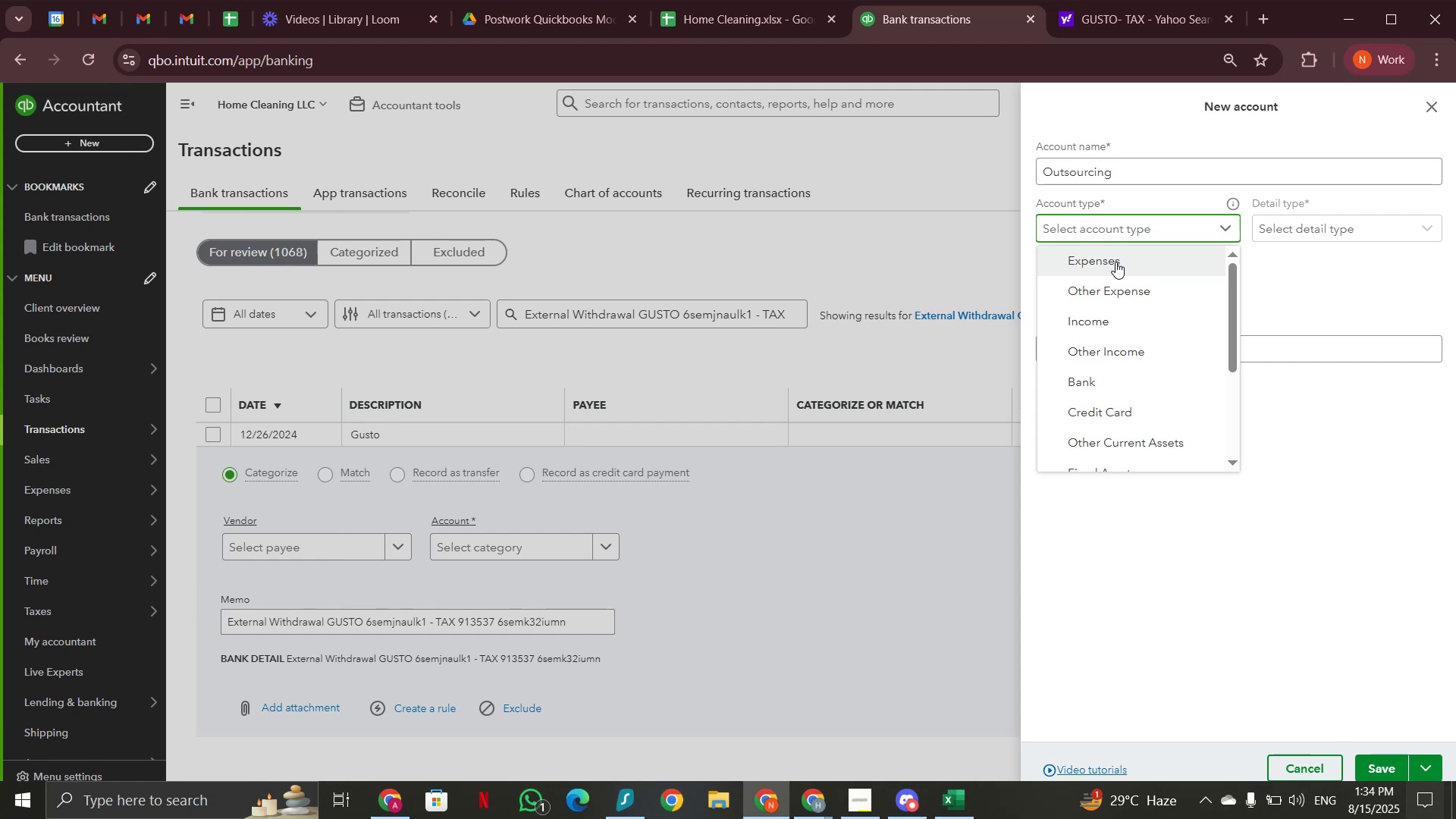 
wait(5.95)
 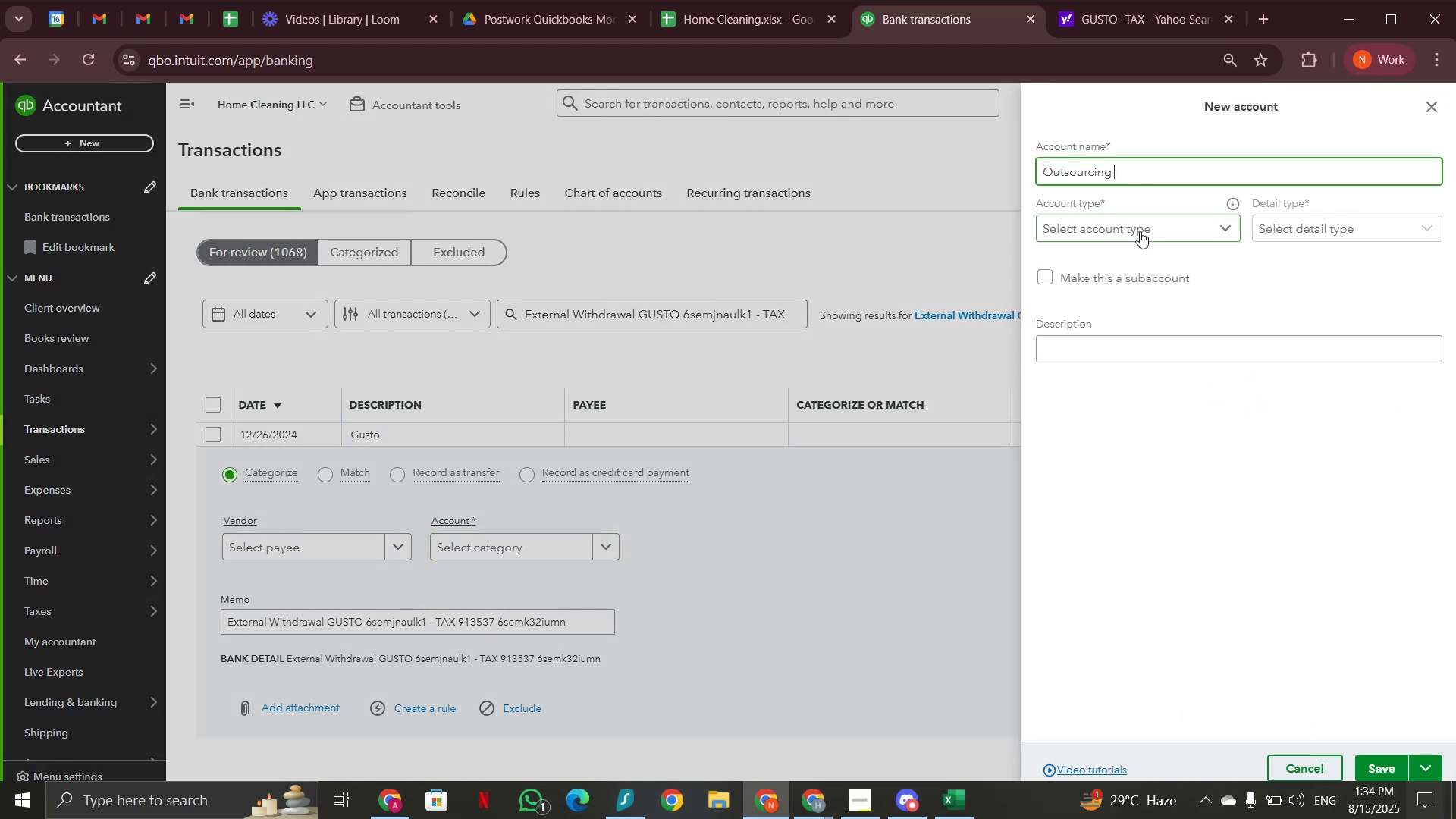 
left_click([1118, 265])
 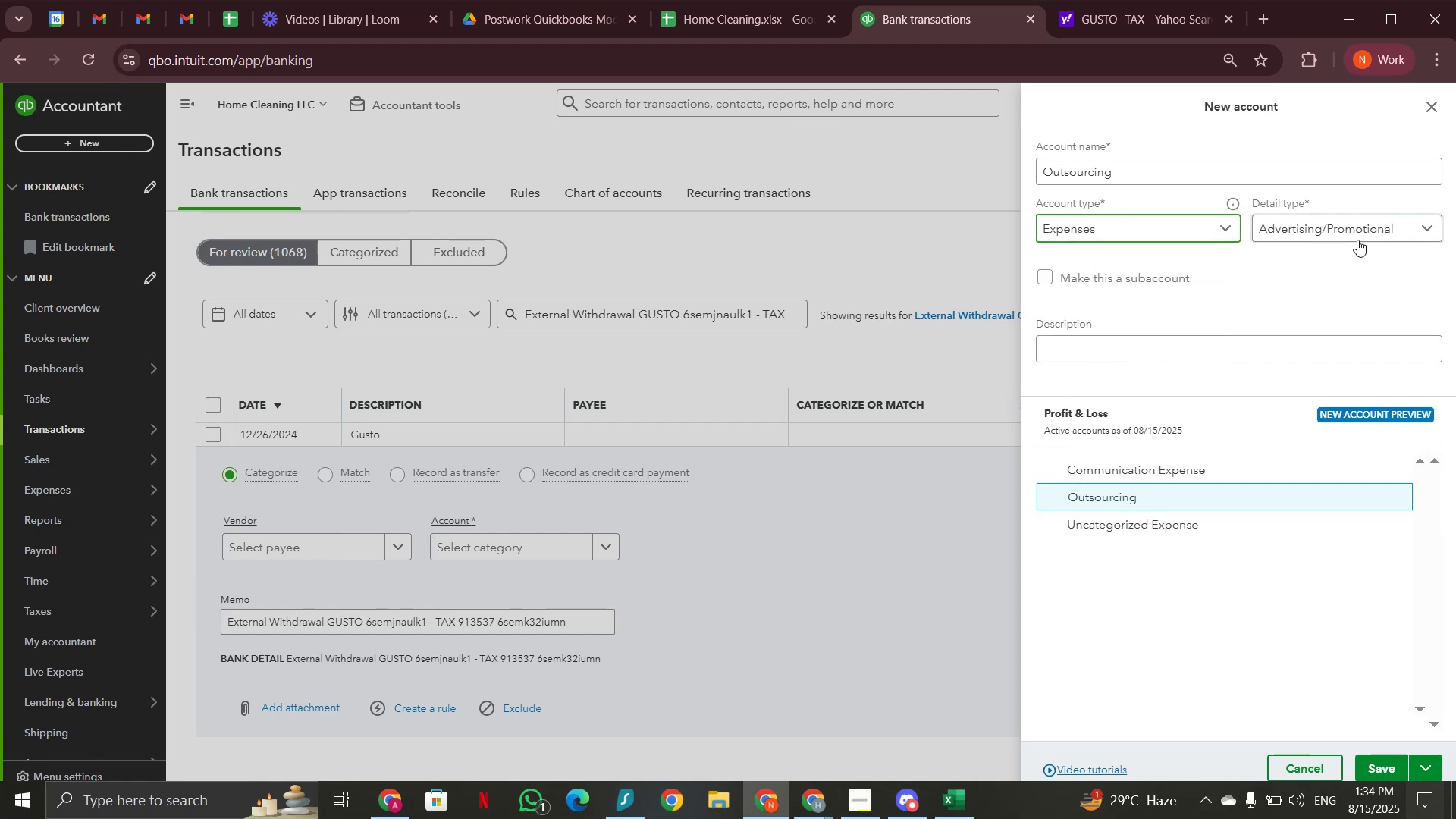 
left_click([1357, 231])
 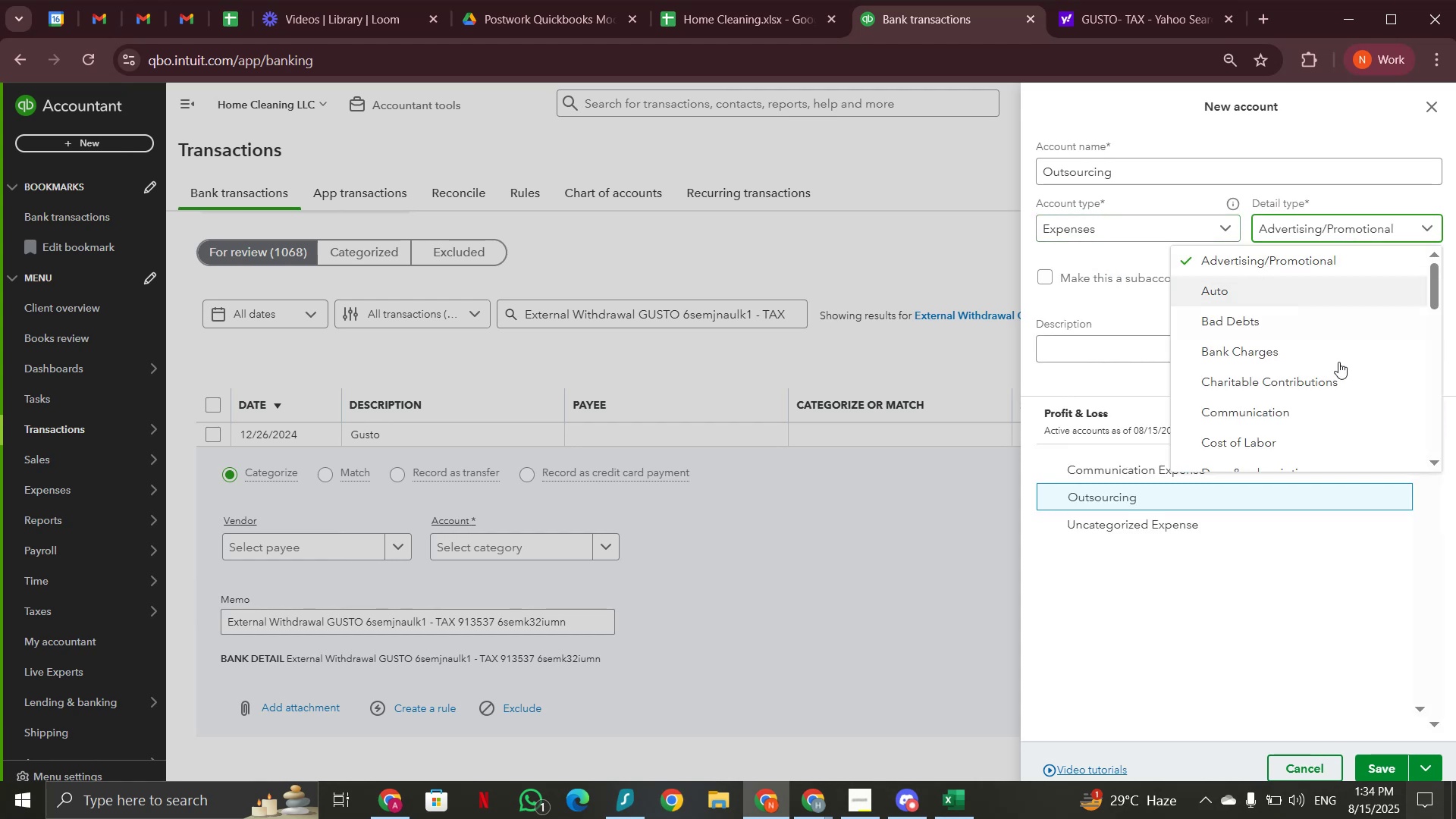 
scroll: coordinate [1327, 341], scroll_direction: down, amount: 3.0
 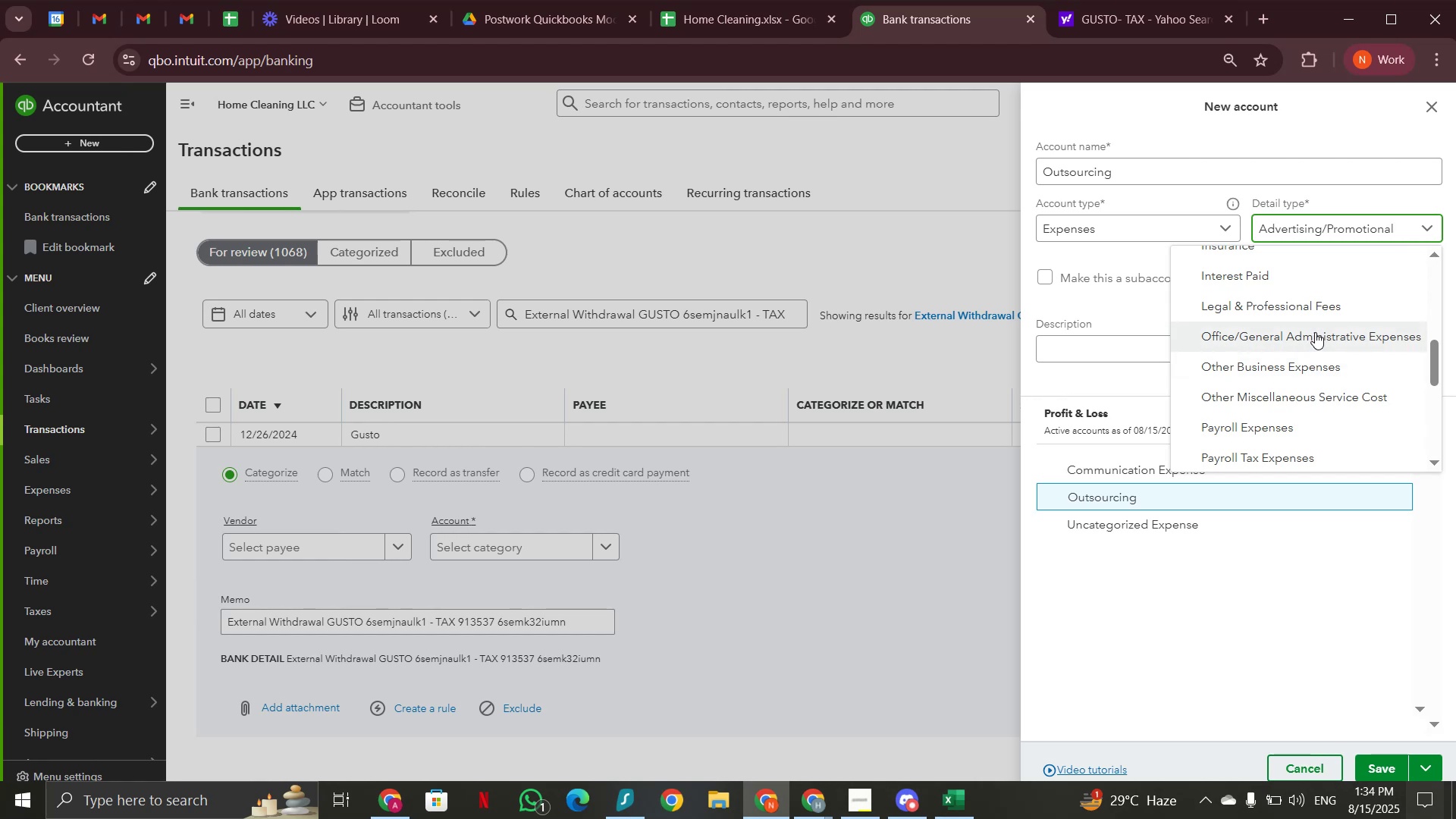 
wait(5.21)
 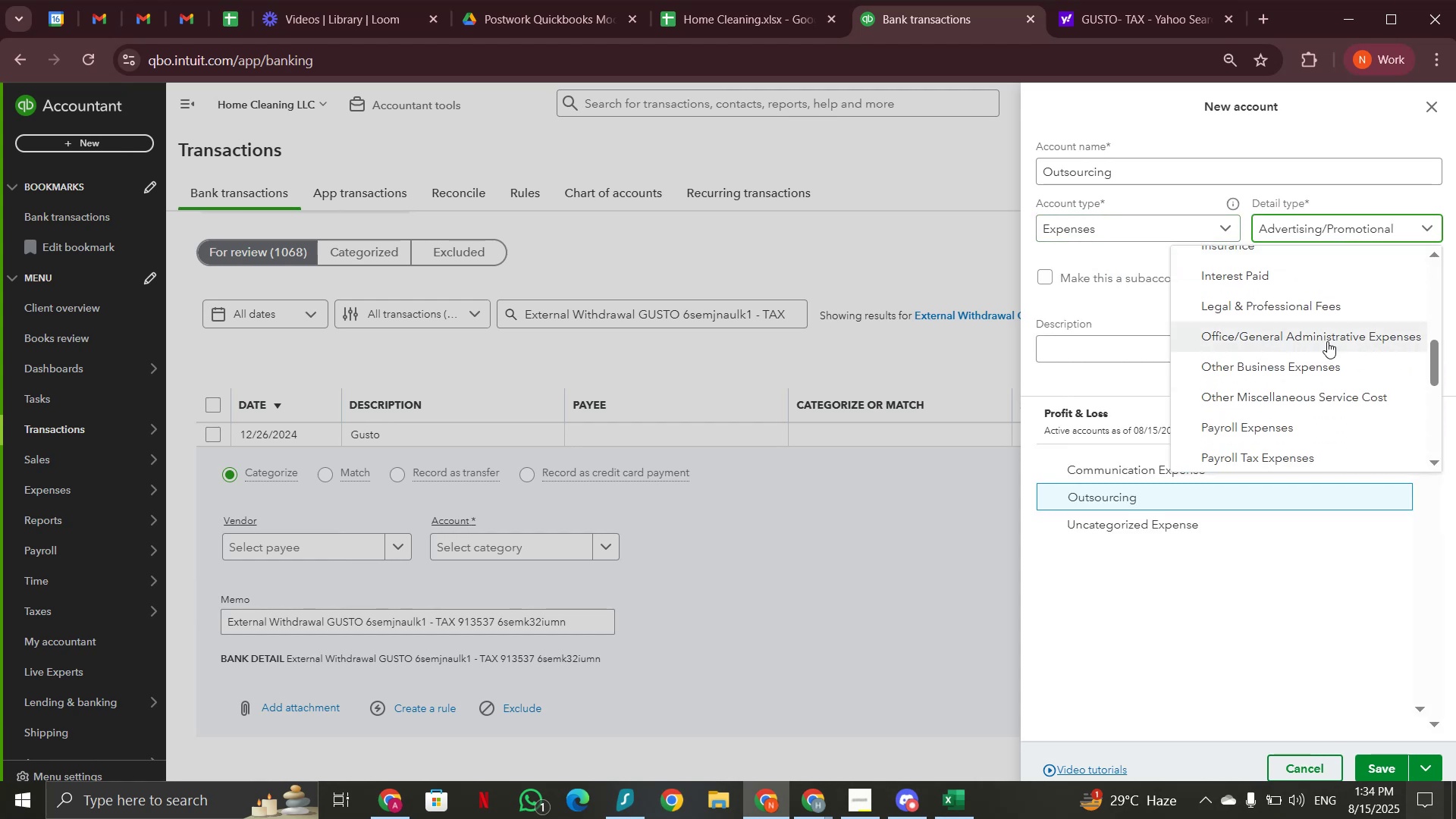 
left_click([1310, 353])
 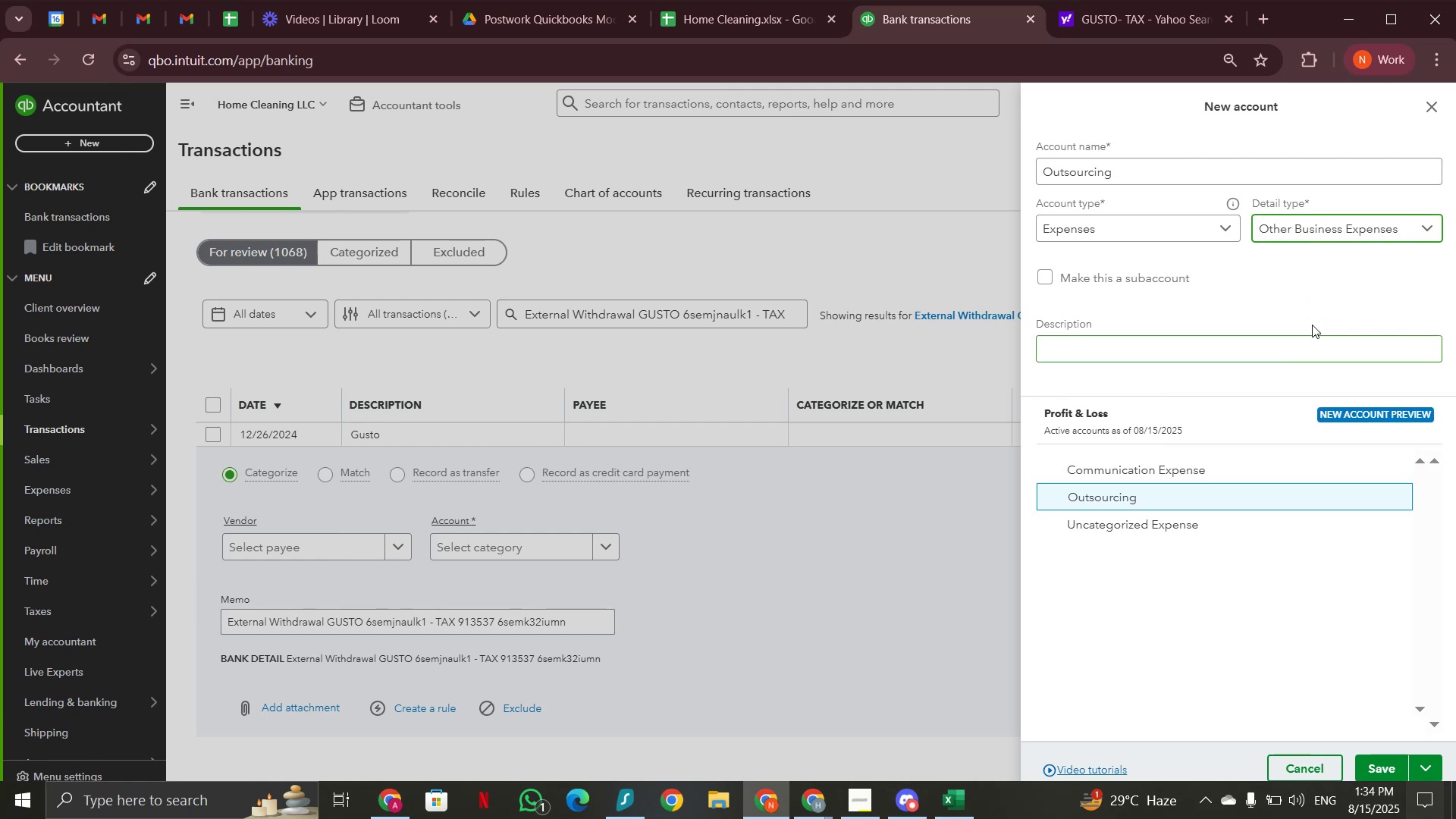 
scroll: coordinate [1344, 302], scroll_direction: down, amount: 4.0
 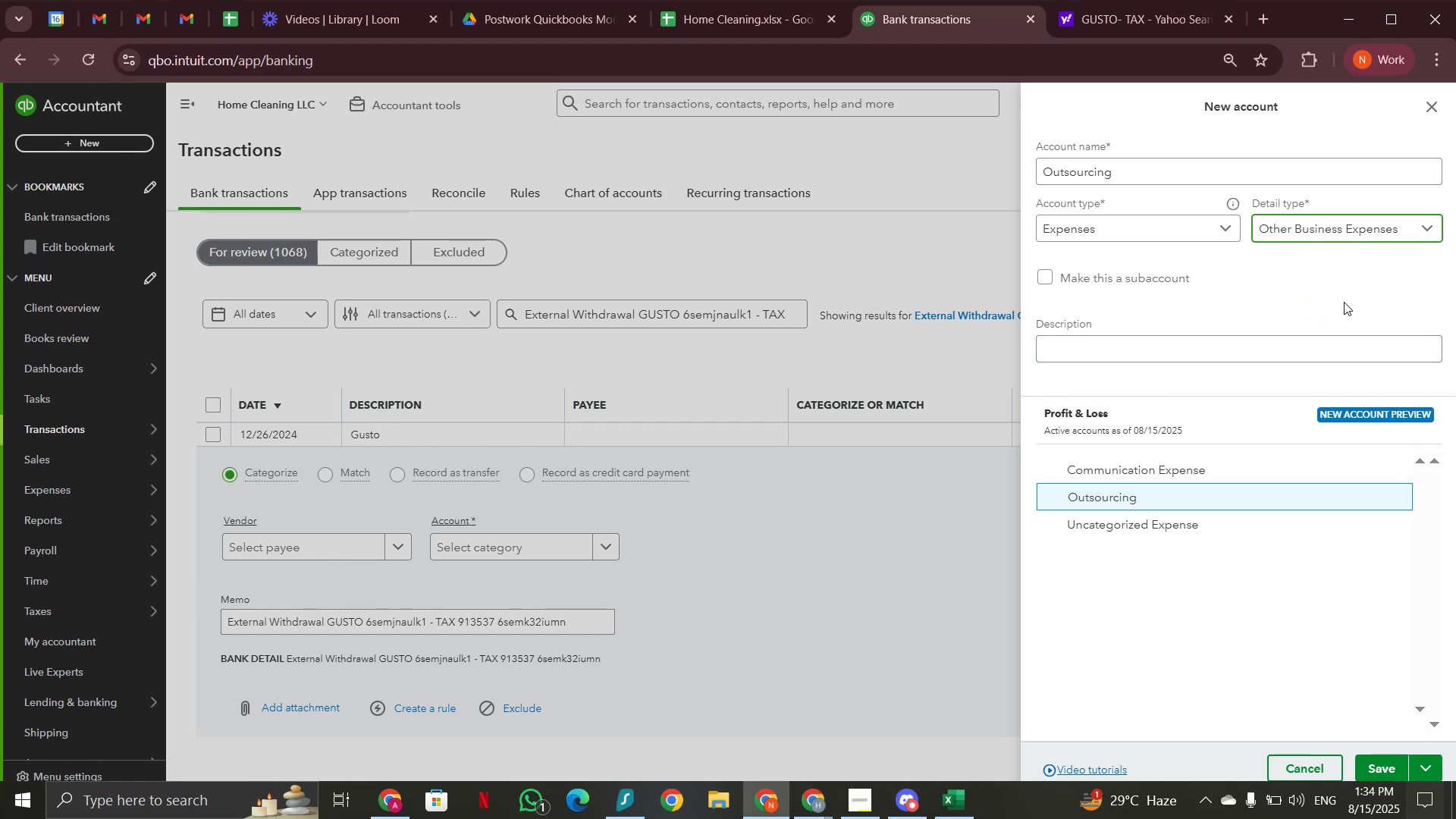 
left_click([1353, 230])
 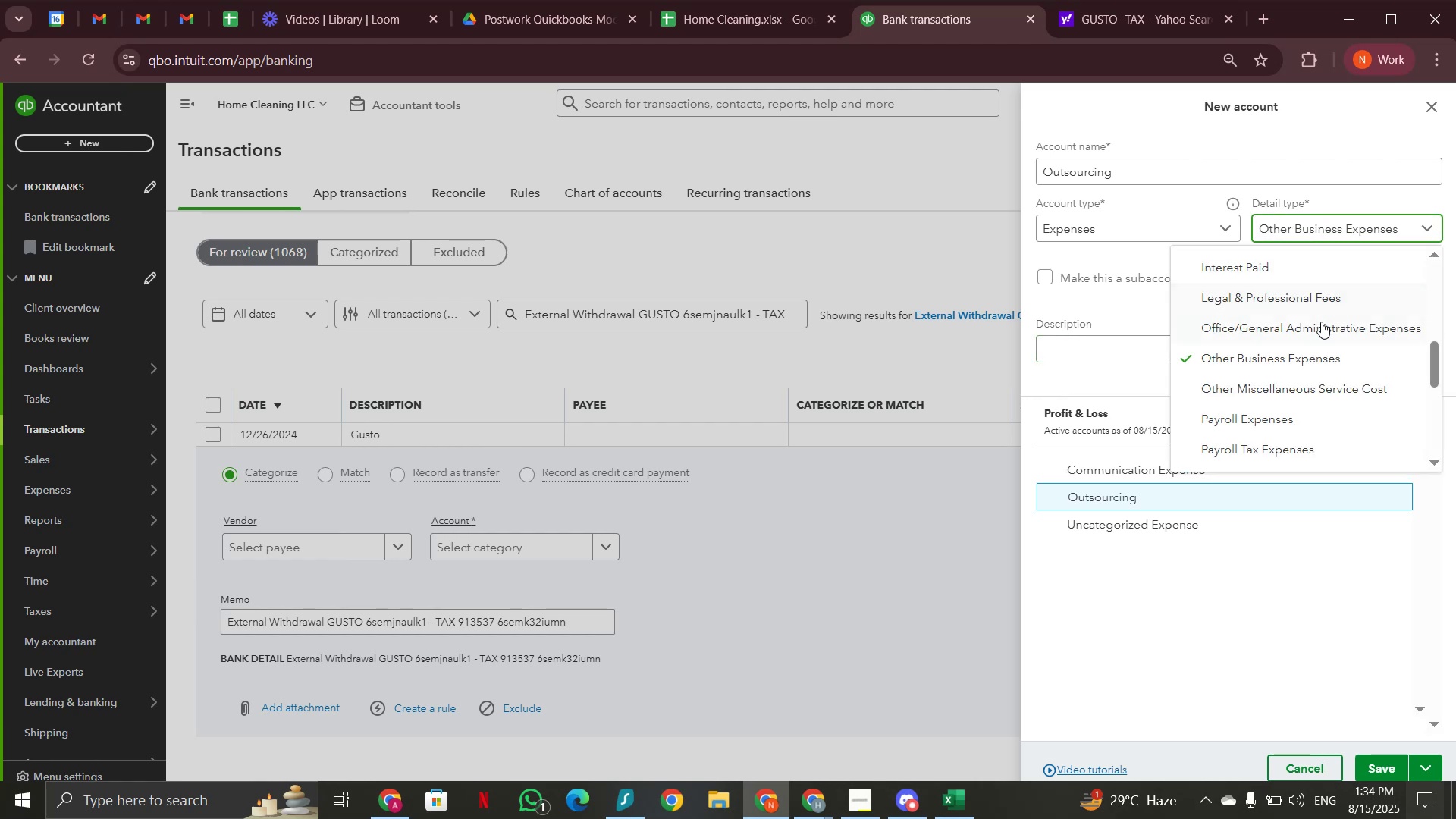 
left_click([1320, 328])
 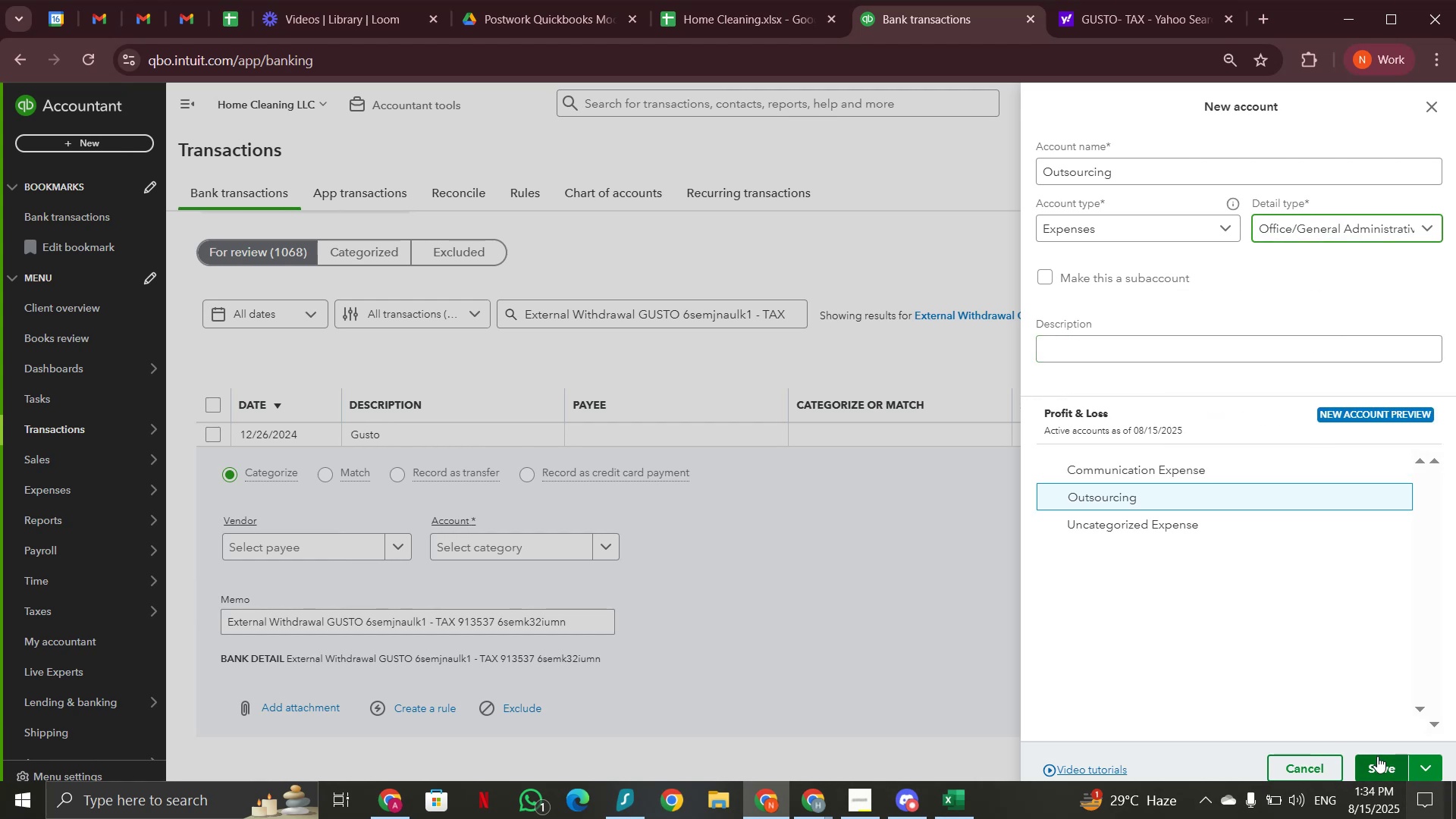 
left_click([1382, 767])
 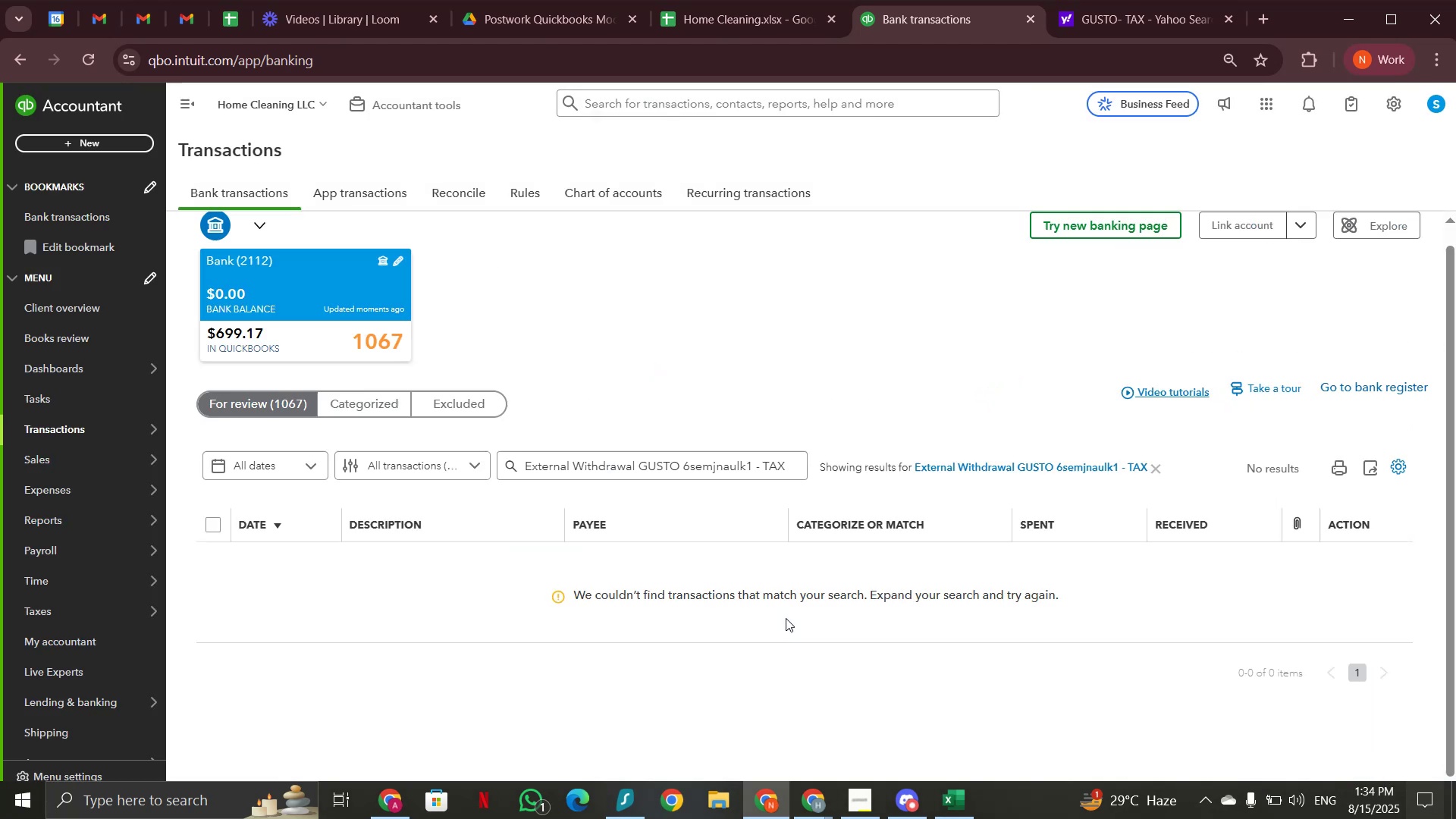 
wait(6.41)
 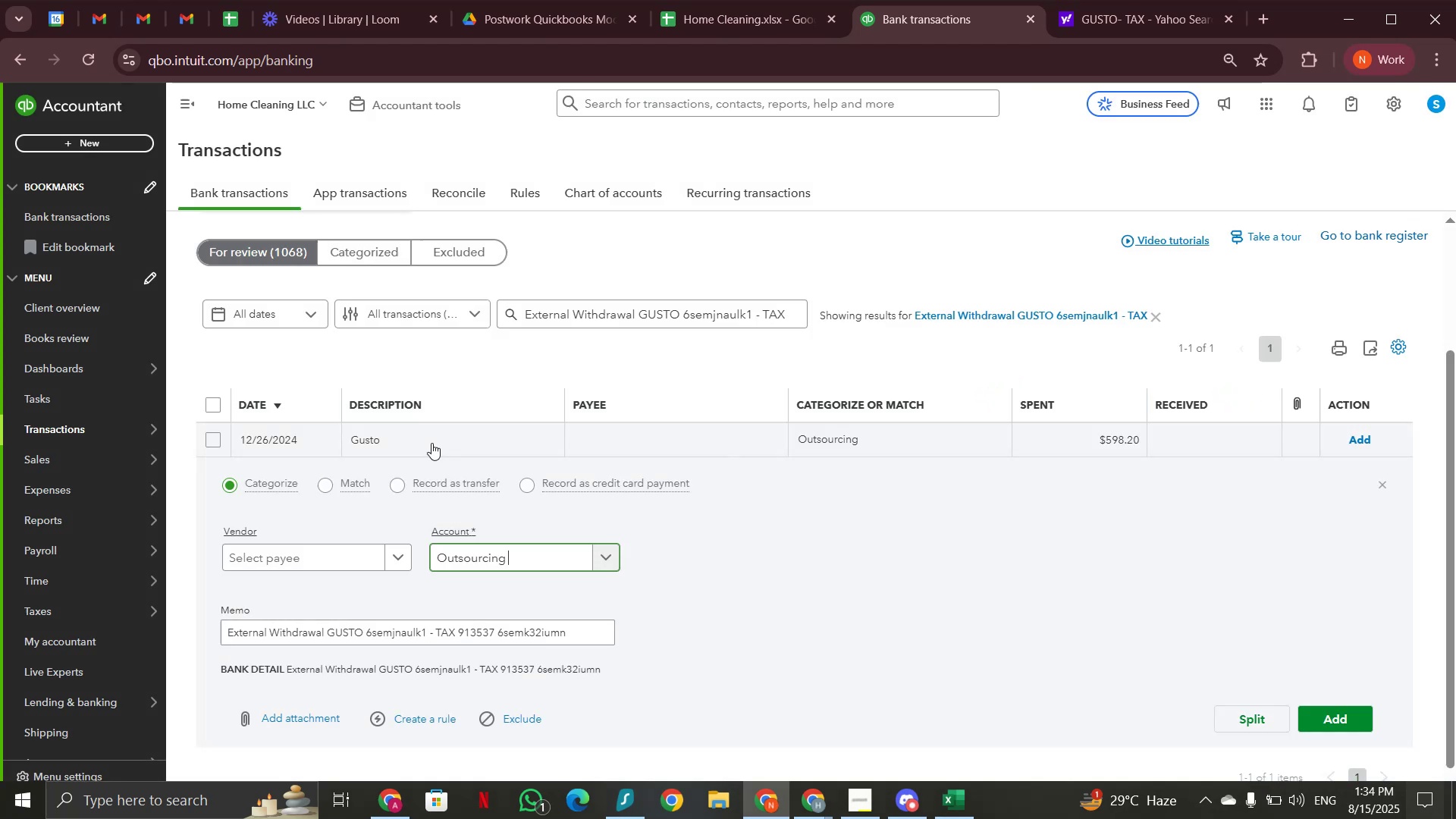 
left_click([1159, 465])
 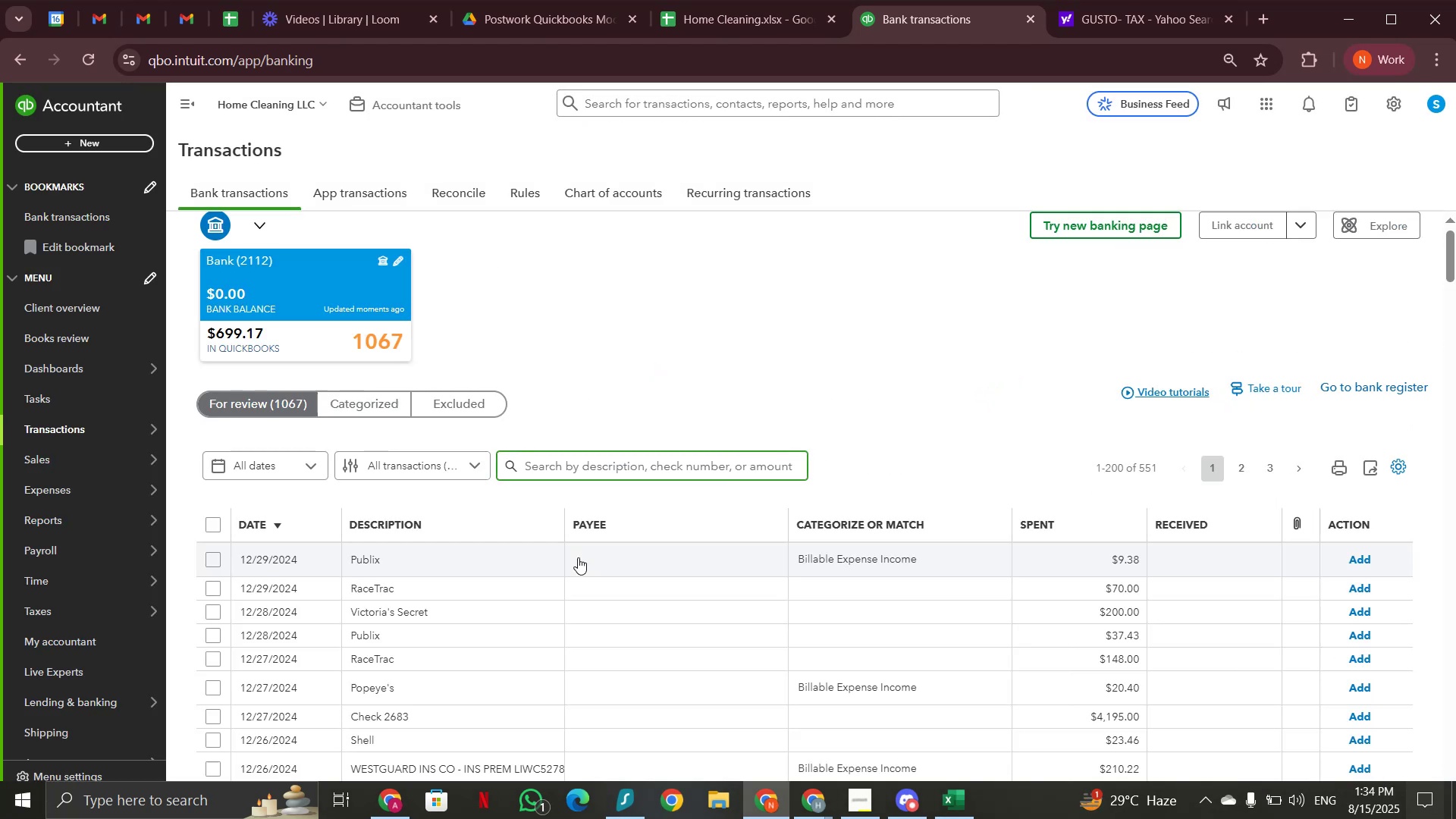 
left_click([402, 557])
 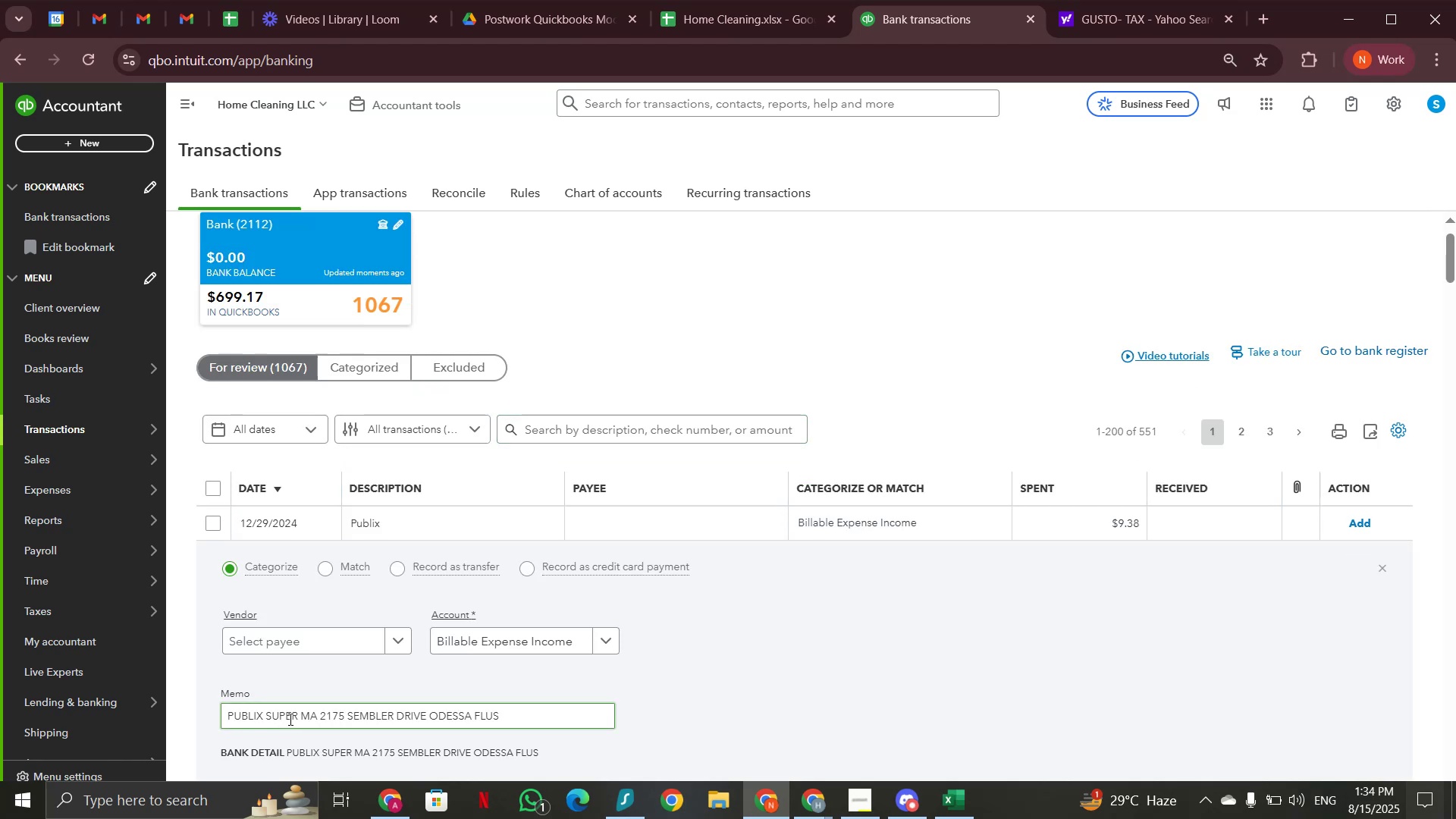 
left_click_drag(start_coordinate=[297, 715], to_coordinate=[219, 714])
 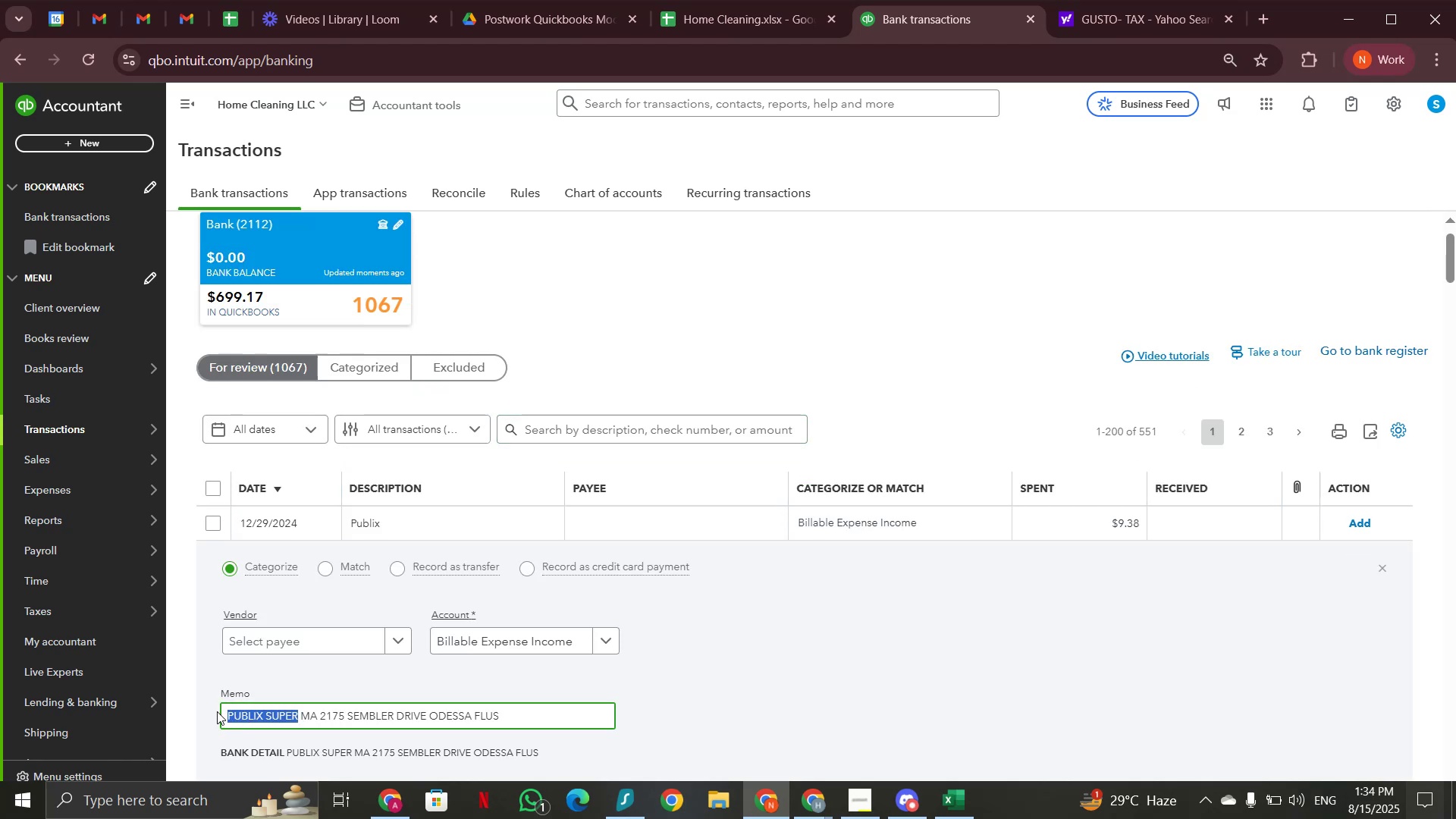 
key(Control+C)
 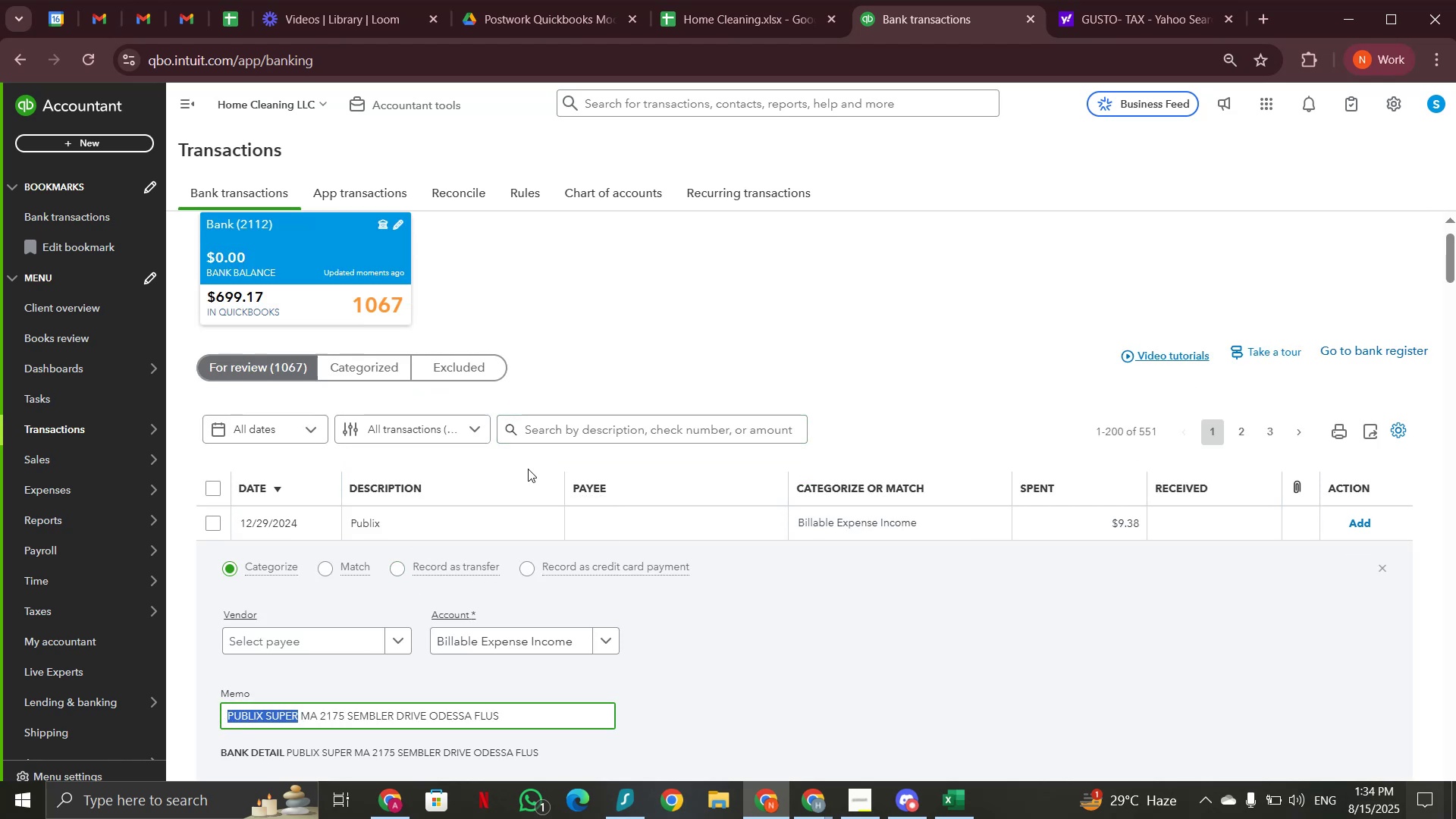 
left_click([532, 440])
 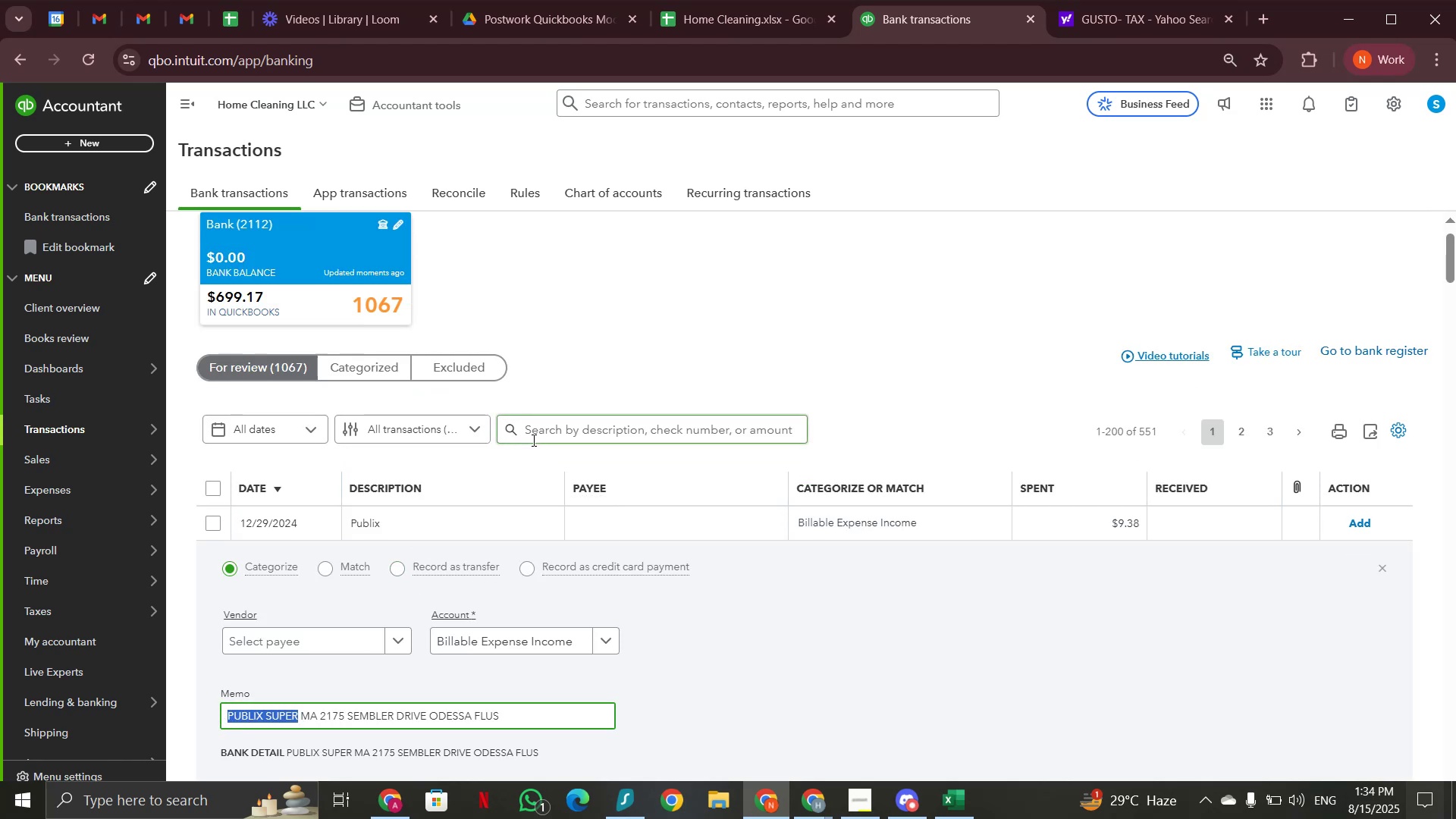 
key(Control+V)
 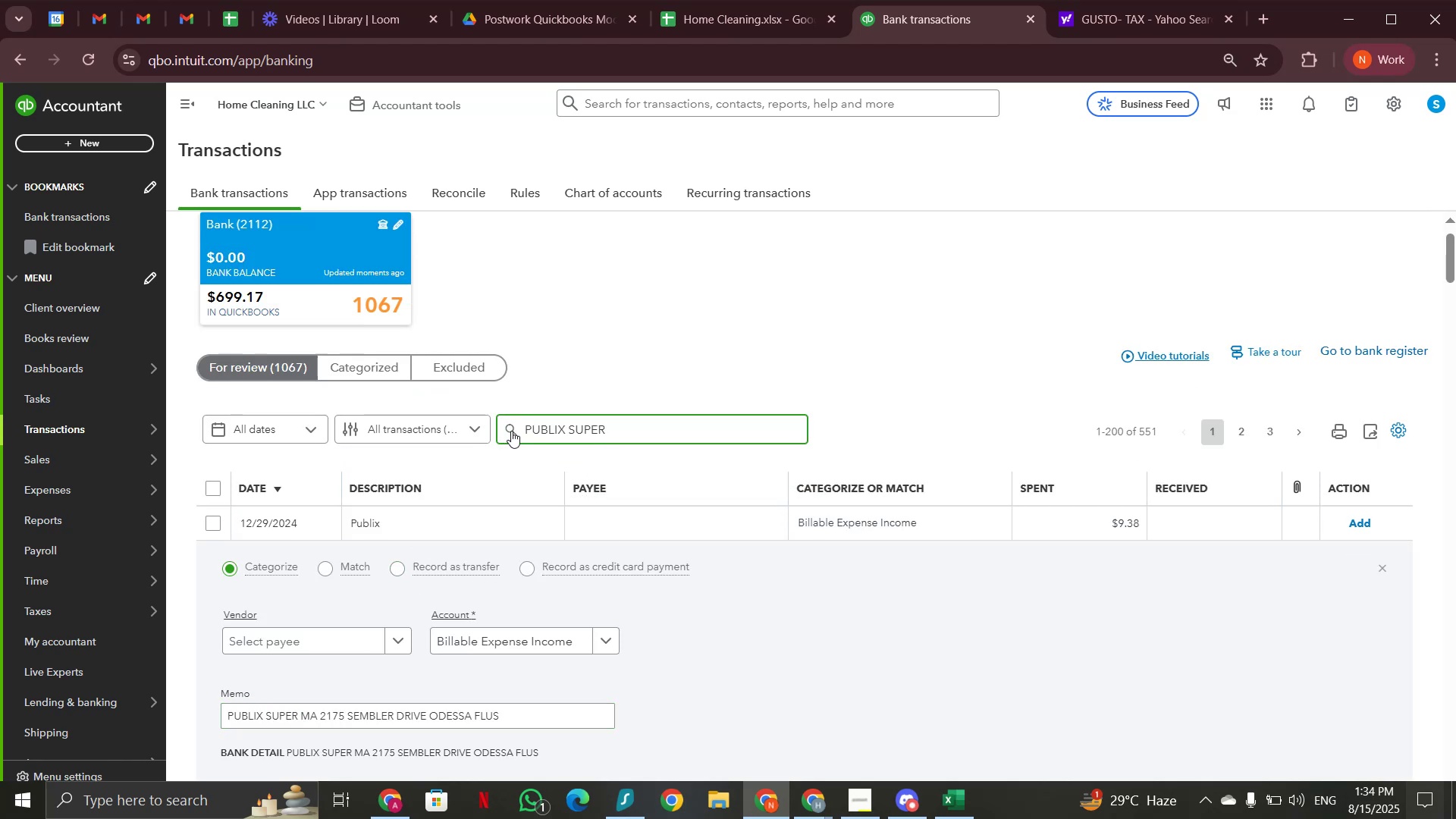 
left_click([511, 431])
 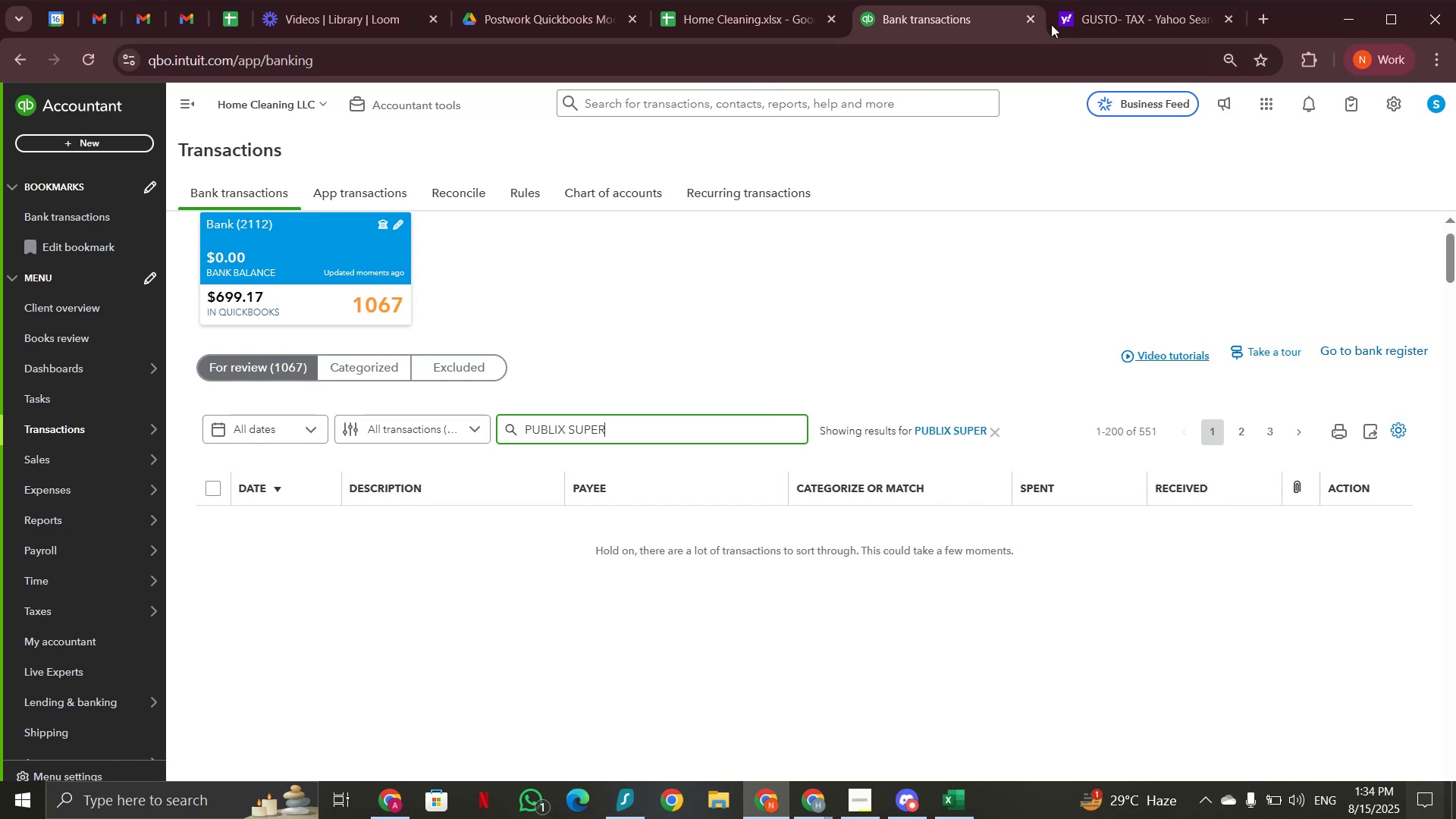 
left_click([1093, 20])
 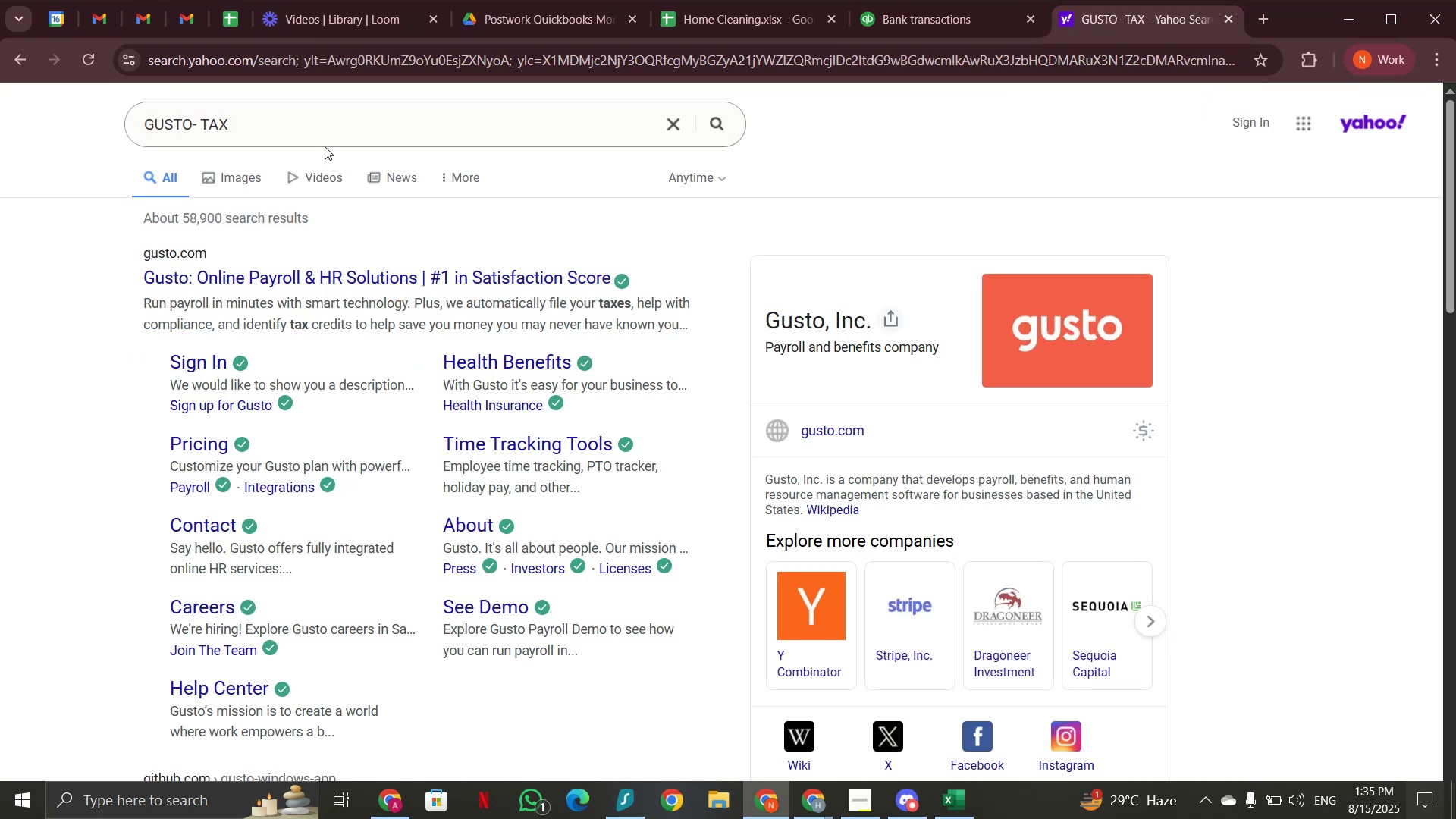 
left_click_drag(start_coordinate=[307, 133], to_coordinate=[134, 136])
 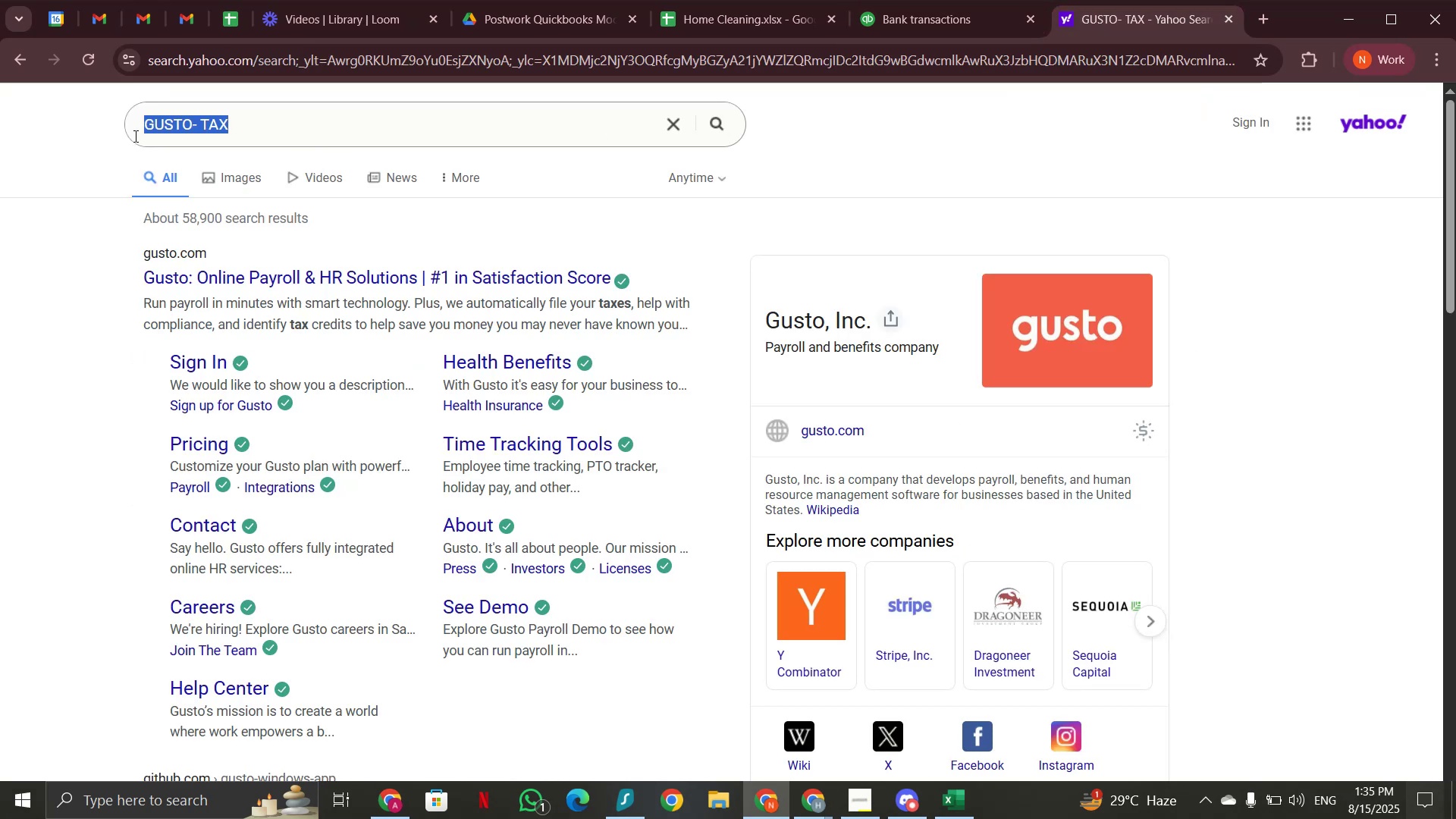 
key(Control+V)
 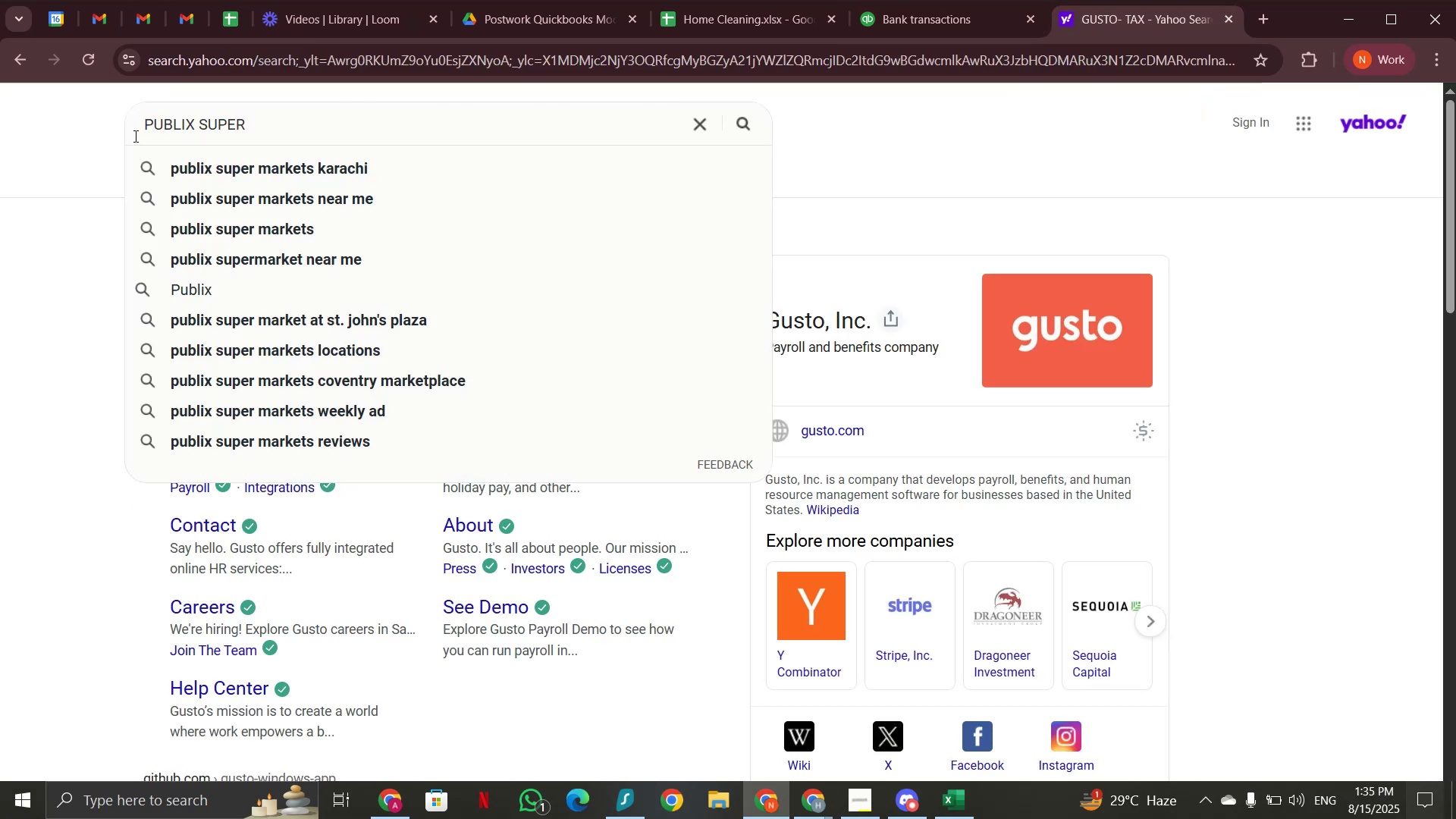 
key(Enter)
 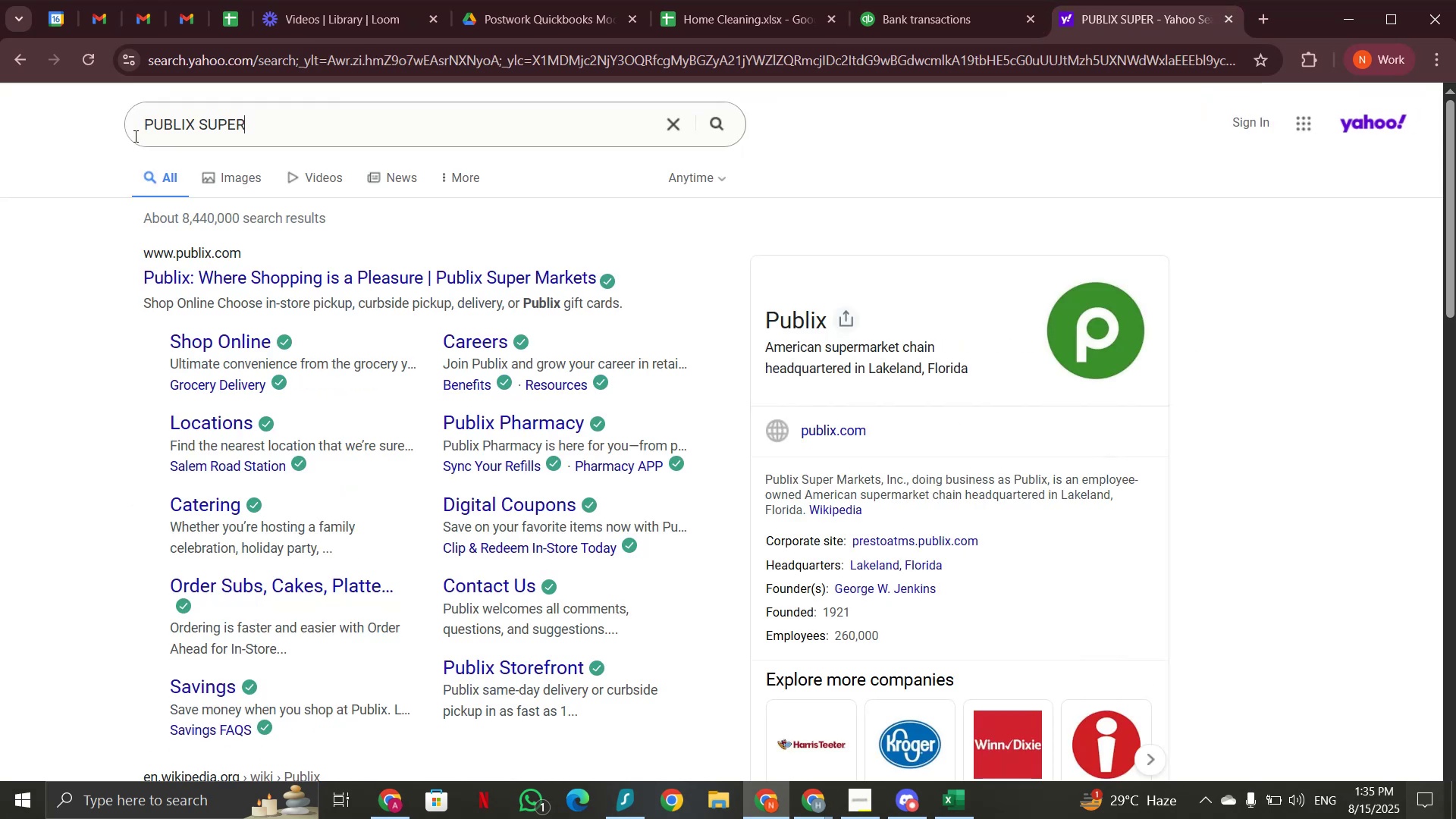 
wait(11.28)
 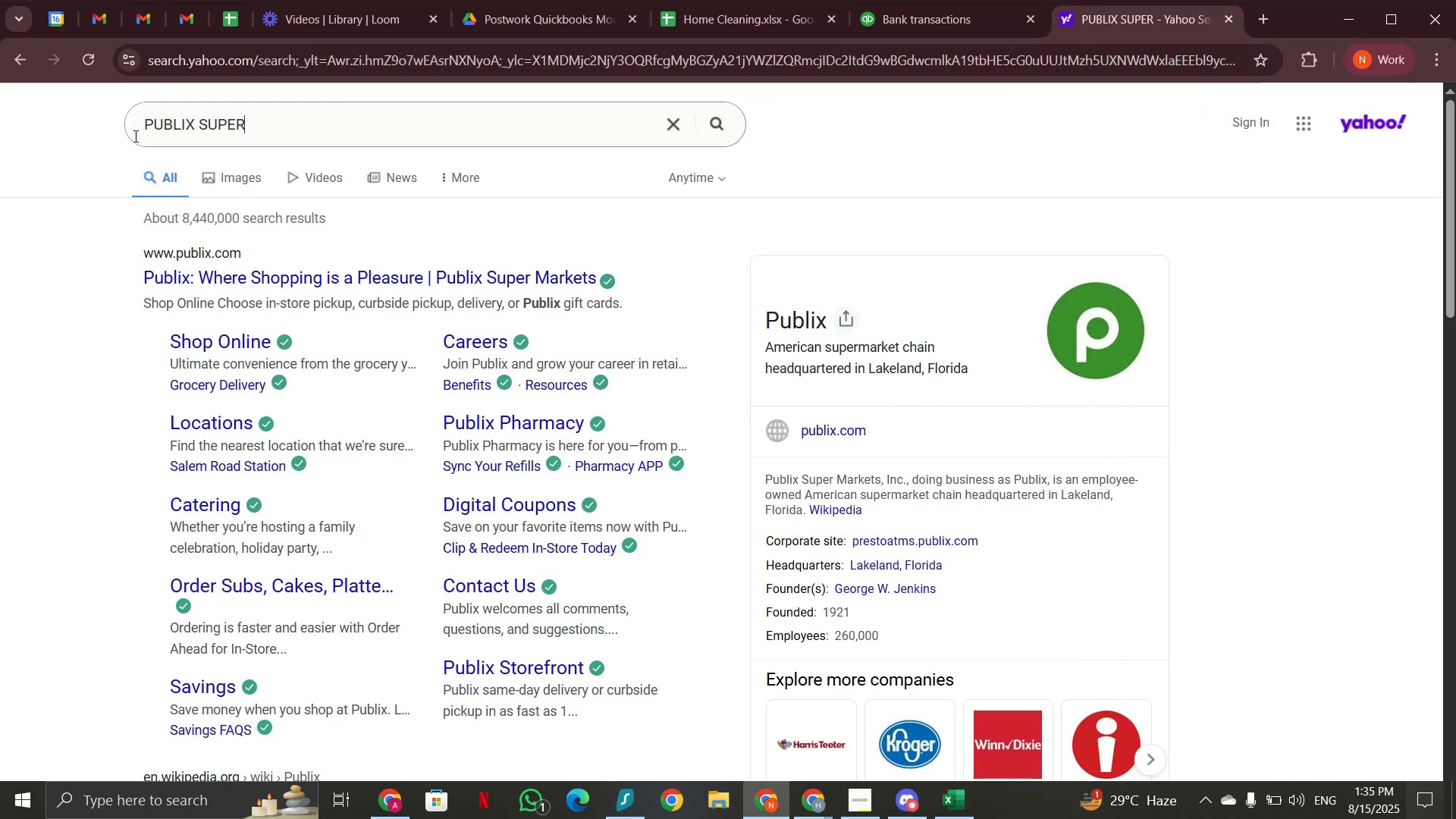 
scroll: coordinate [334, 469], scroll_direction: down, amount: 4.0
 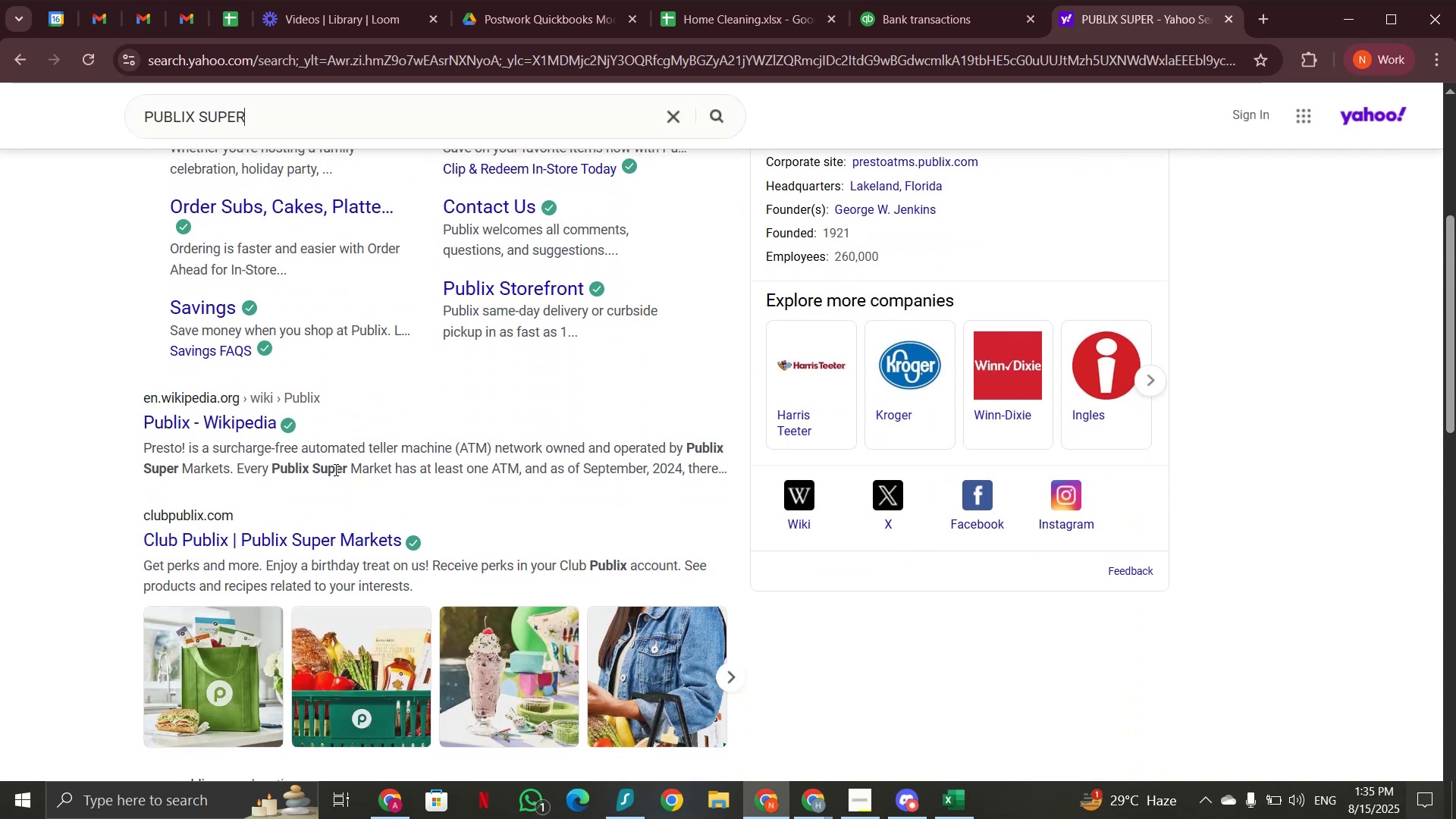 
scroll: coordinate [565, 494], scroll_direction: up, amount: 3.0
 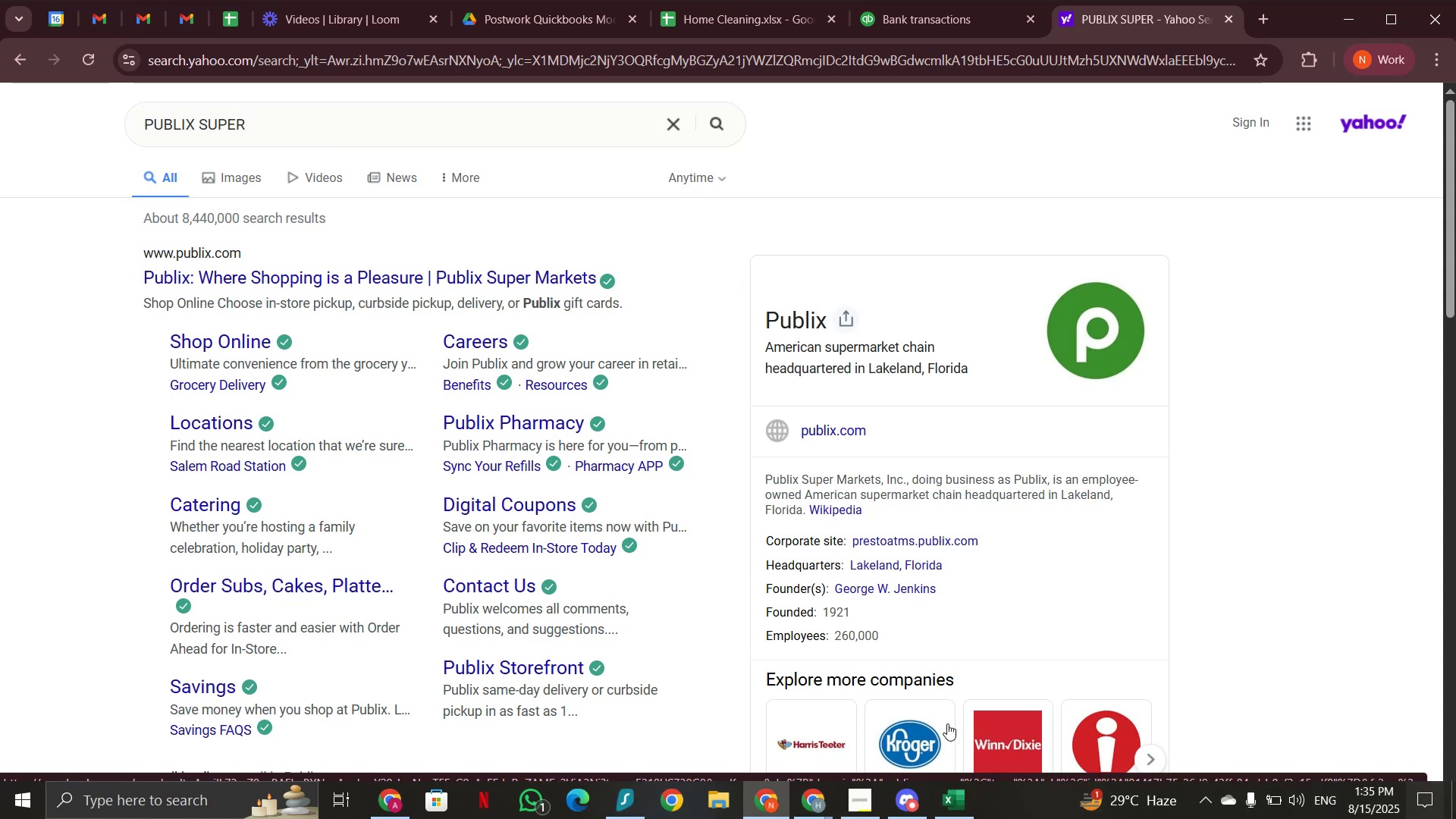 
wait(34.0)
 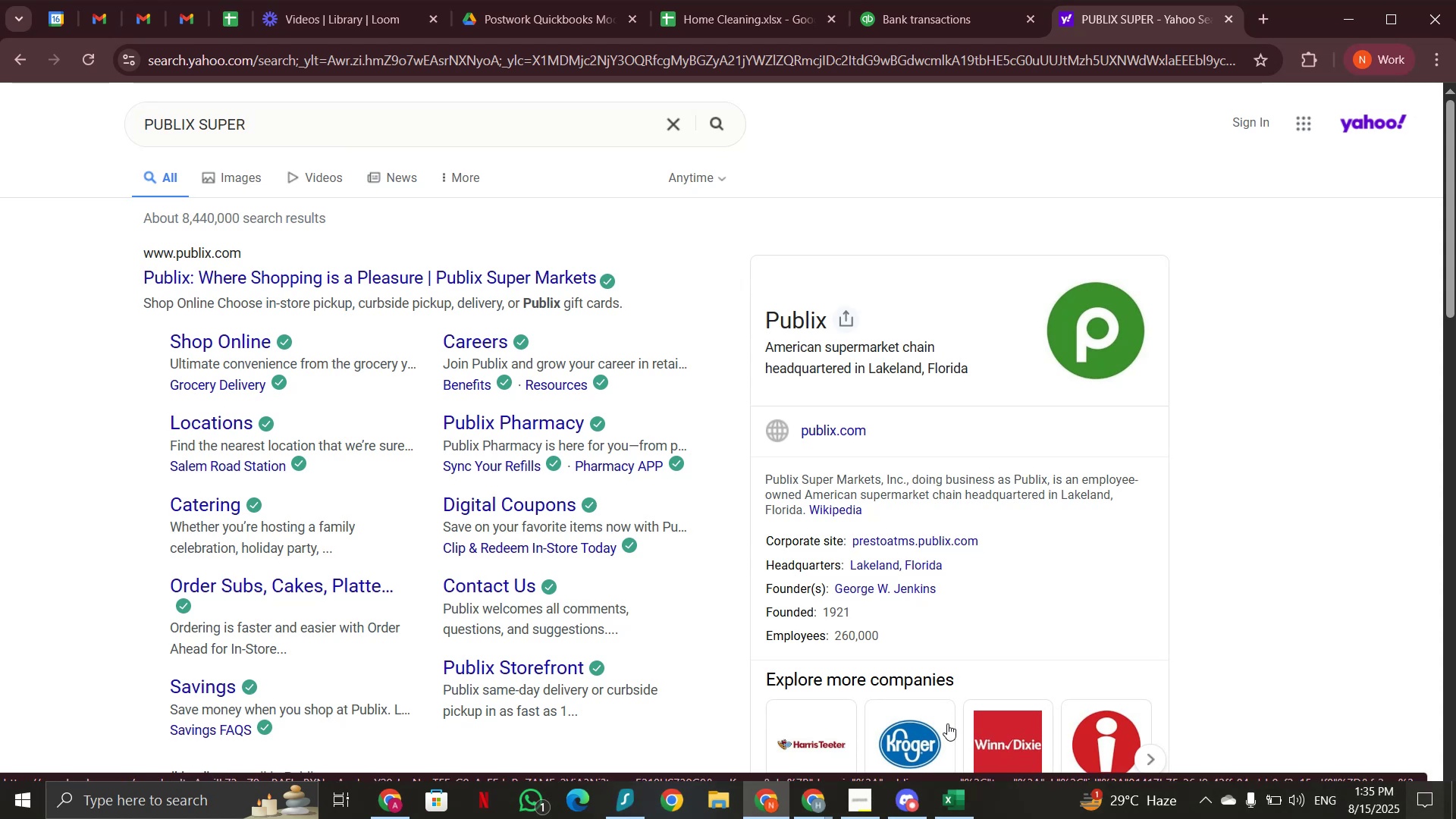 
scroll: coordinate [946, 720], scroll_direction: up, amount: 2.0
 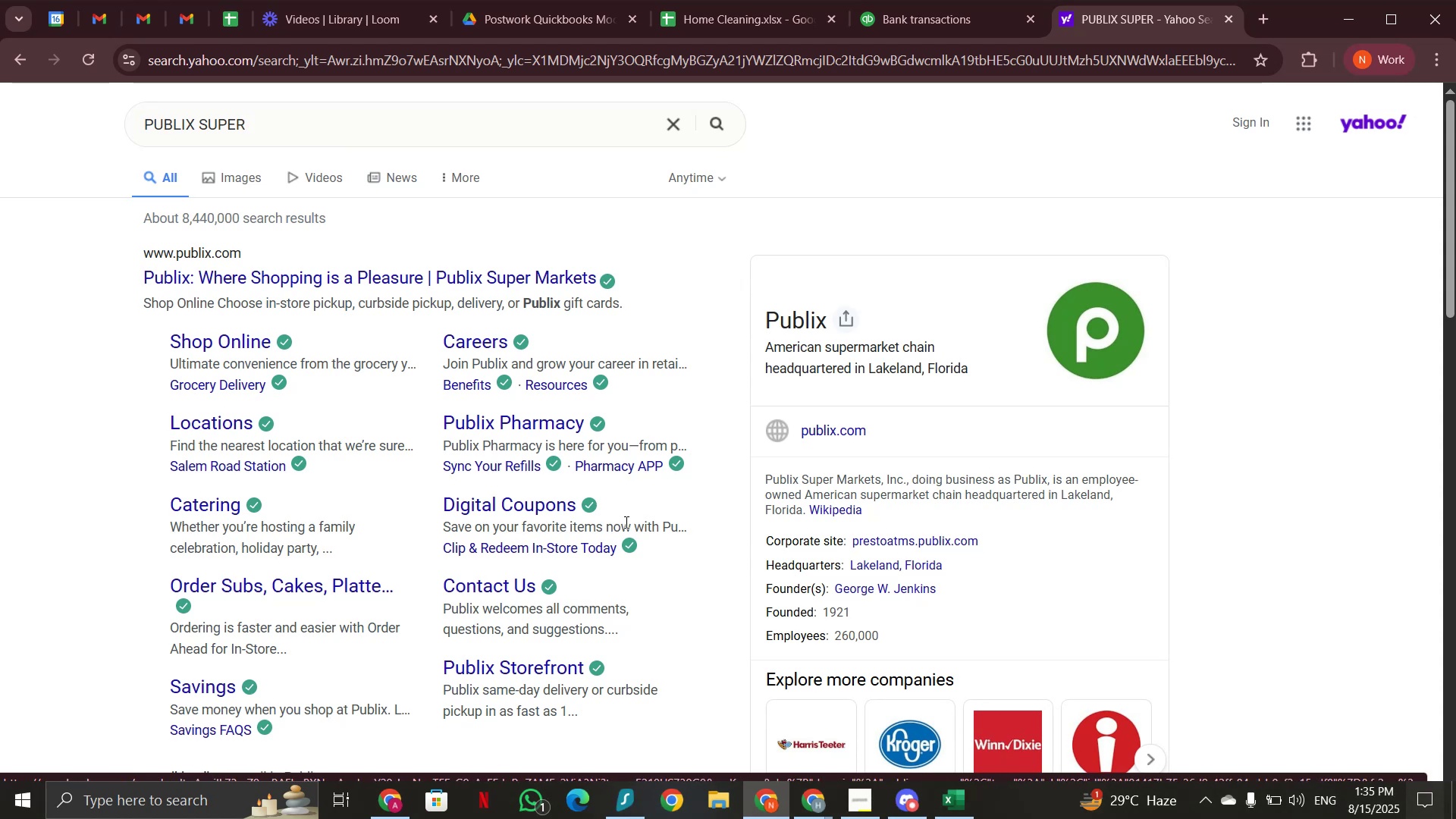 
scroll: coordinate [629, 472], scroll_direction: down, amount: 2.0
 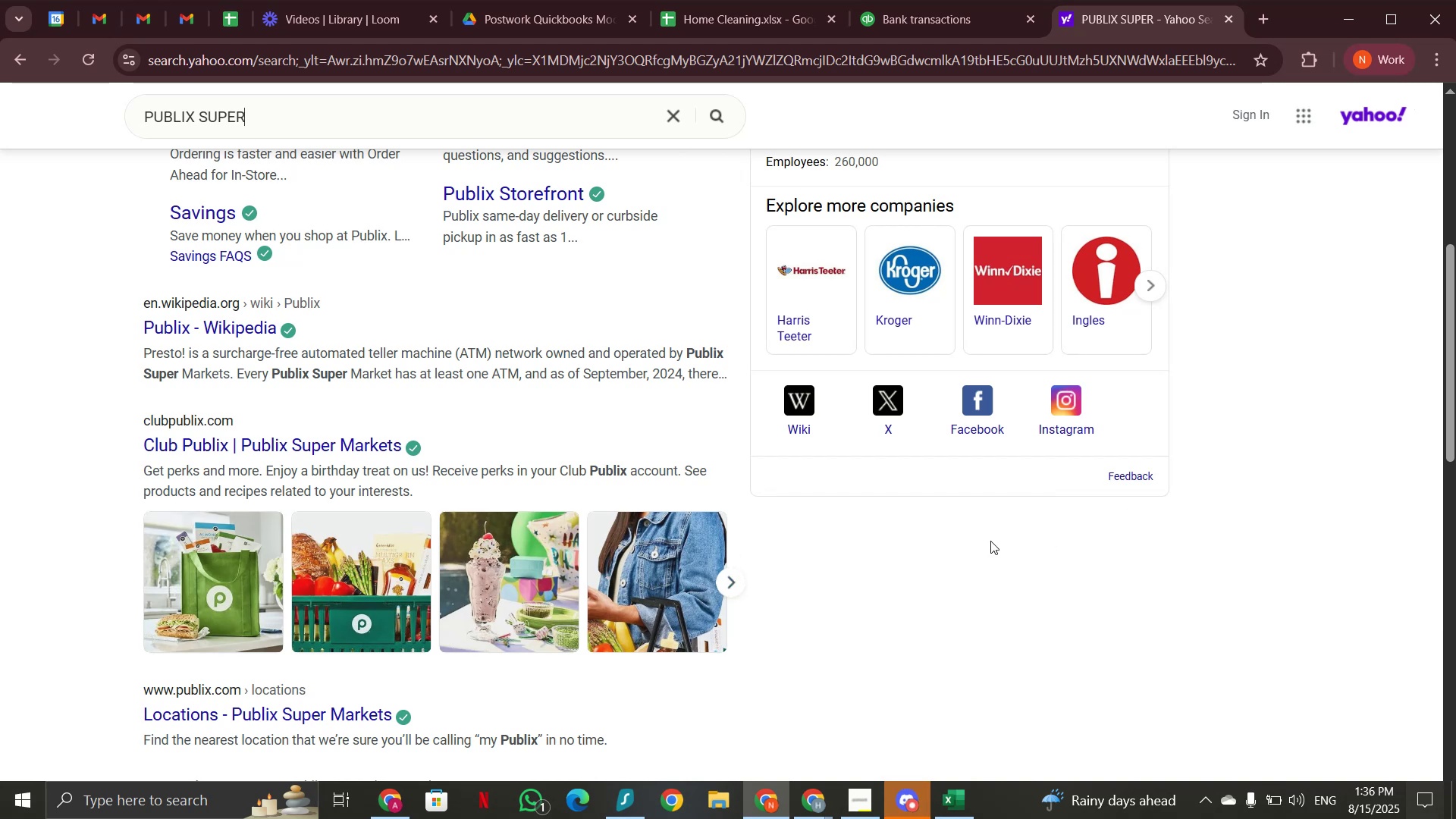 
wait(42.59)
 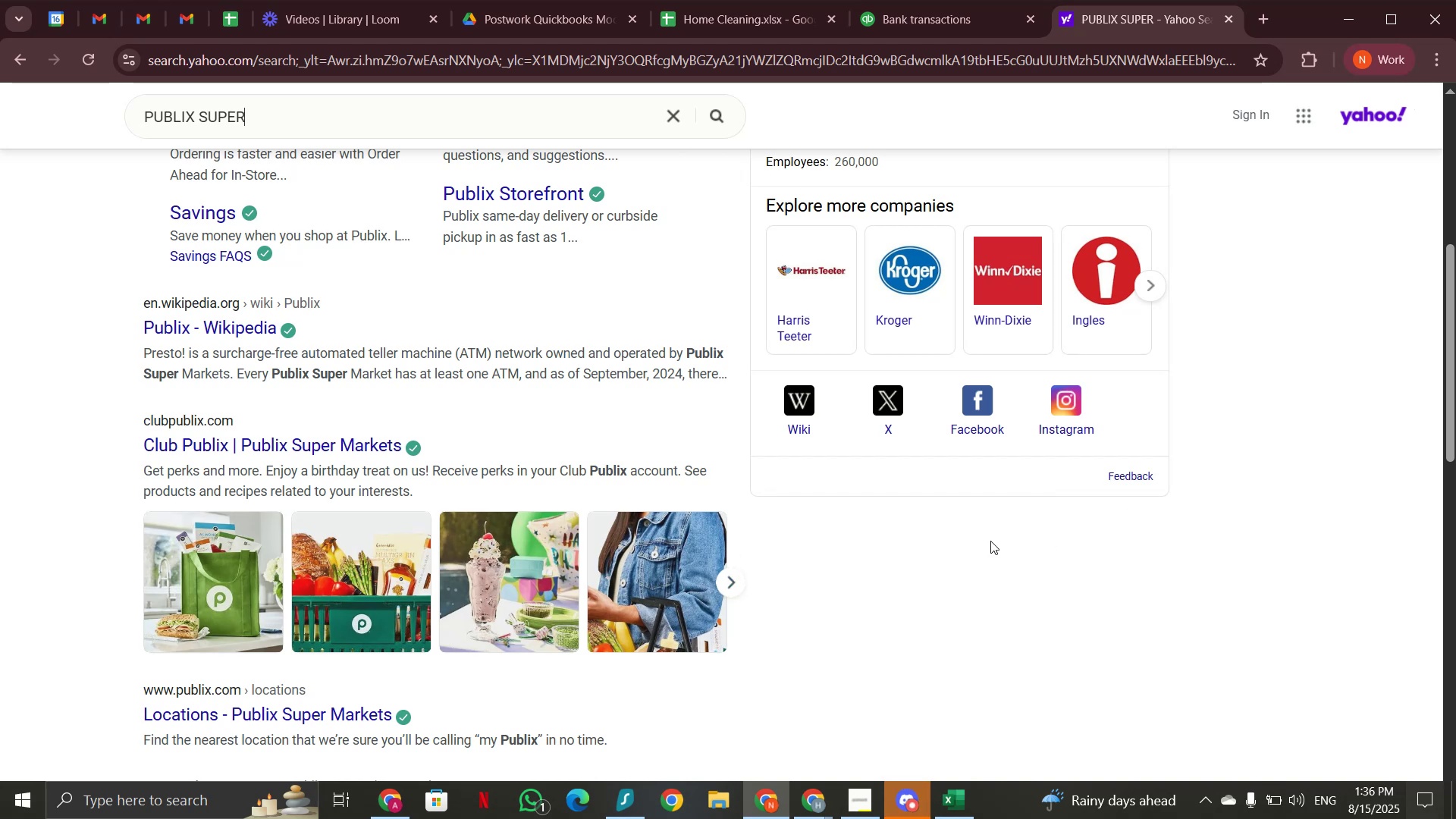 
scroll: coordinate [654, 492], scroll_direction: up, amount: 3.0
 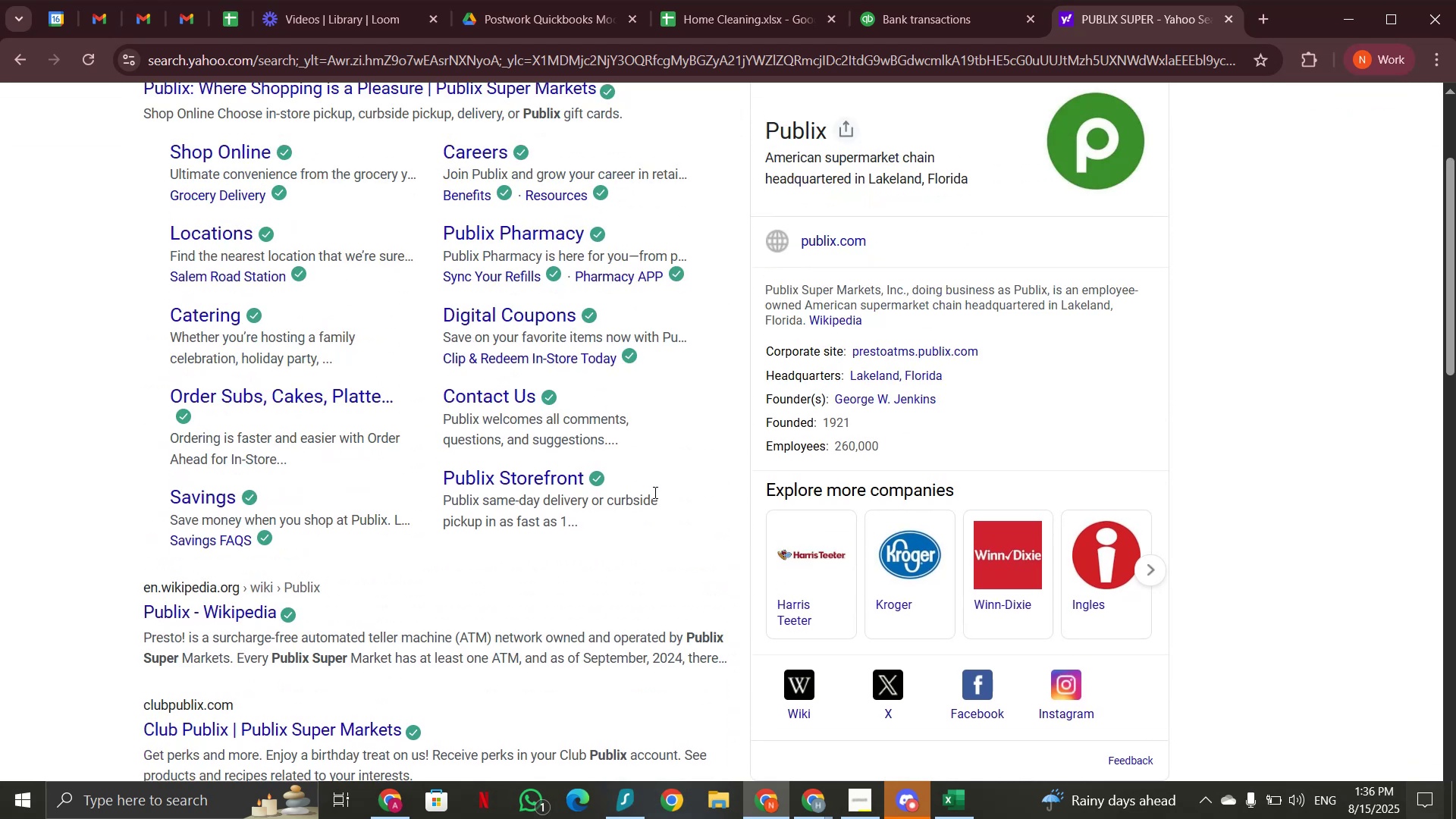 
wait(8.28)
 